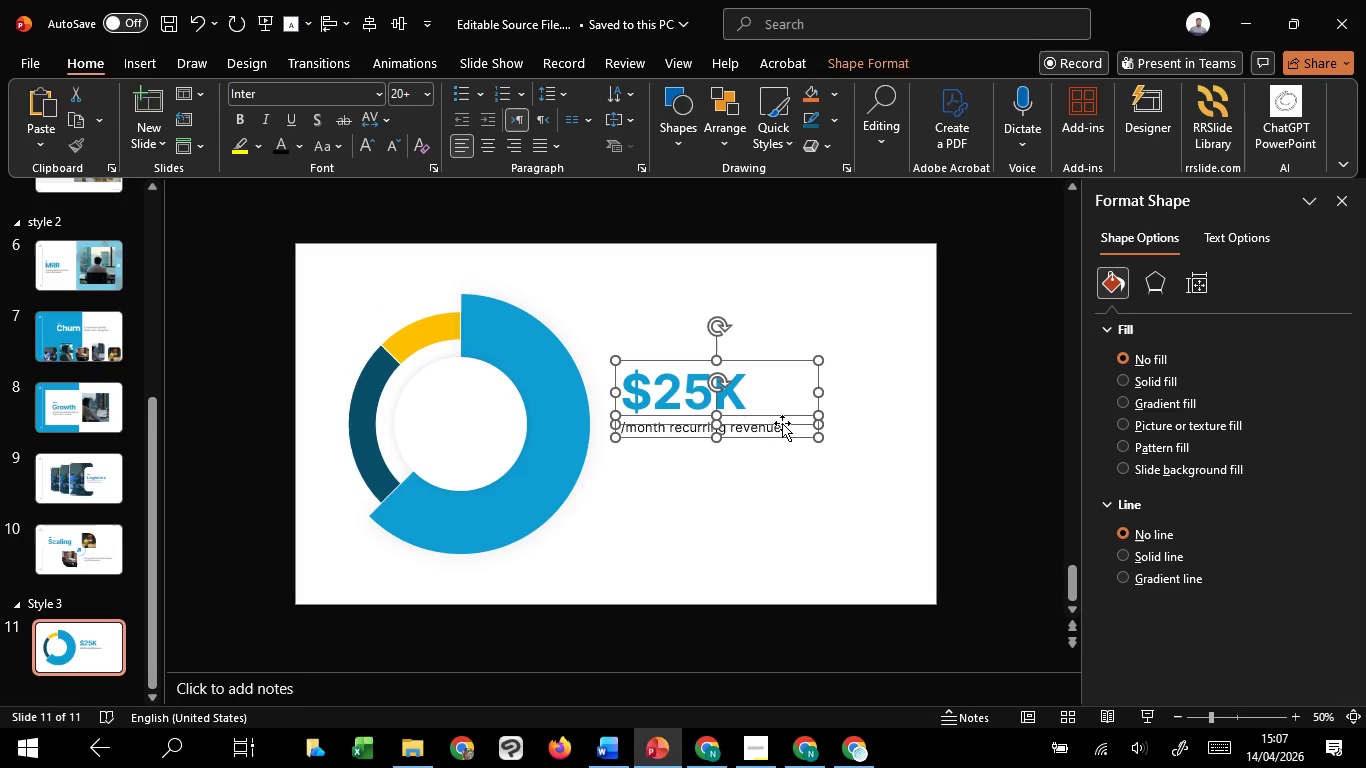 
left_click_drag(start_coordinate=[782, 423], to_coordinate=[803, 448])
 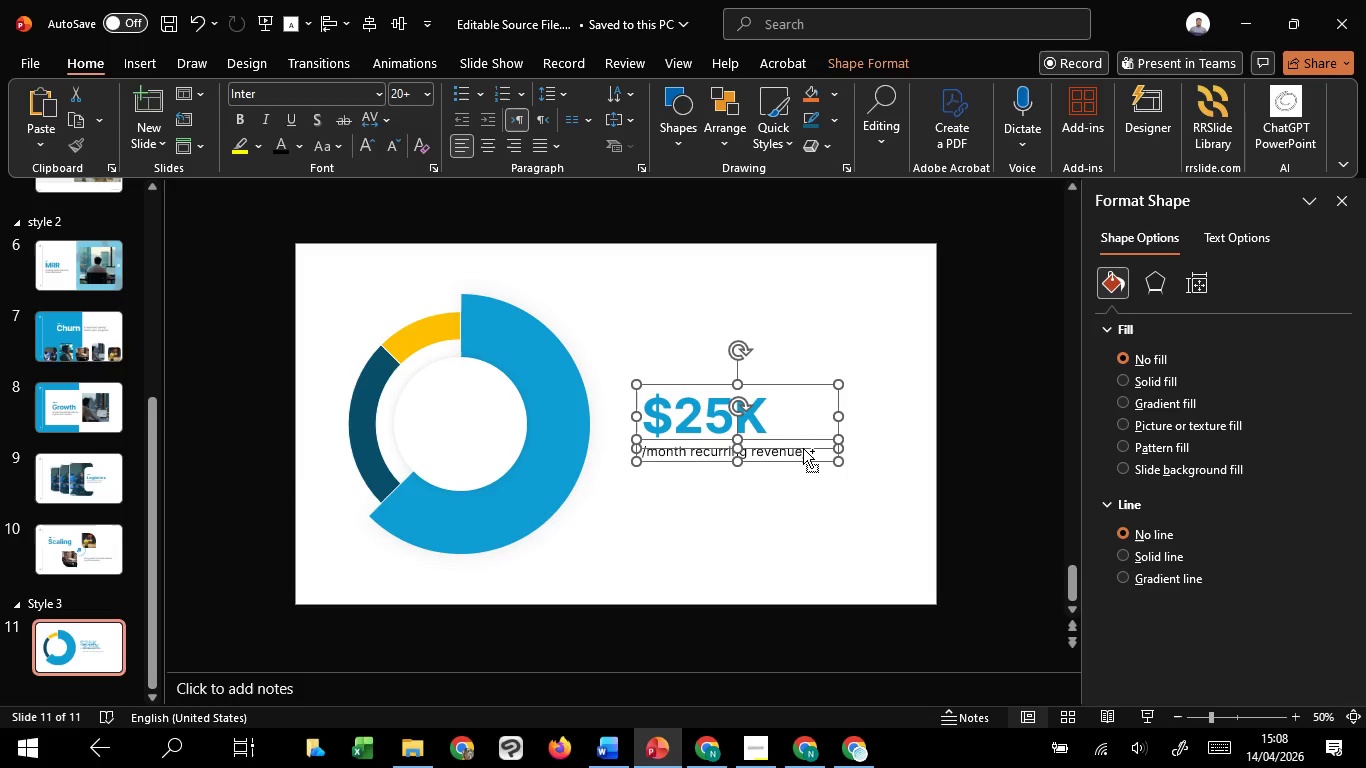 
key(Control+G)
 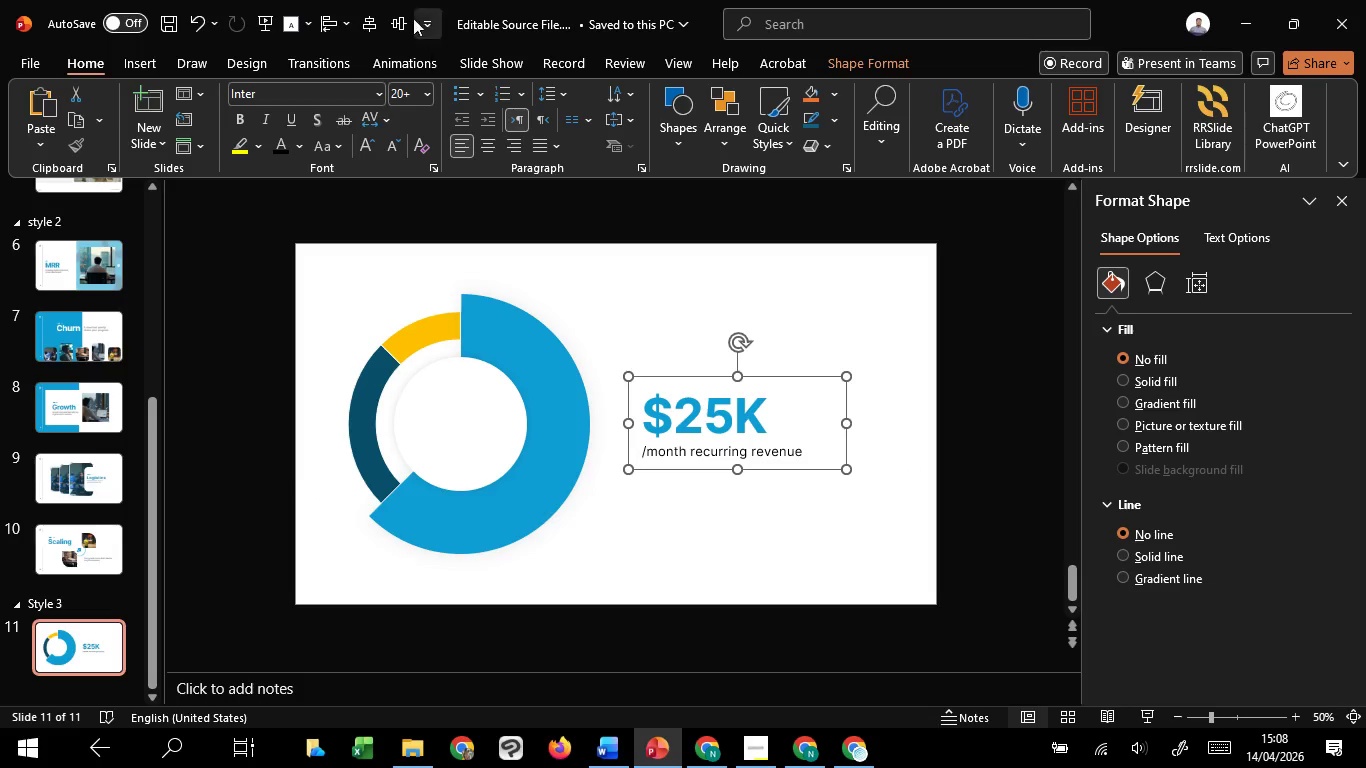 
left_click([403, 16])
 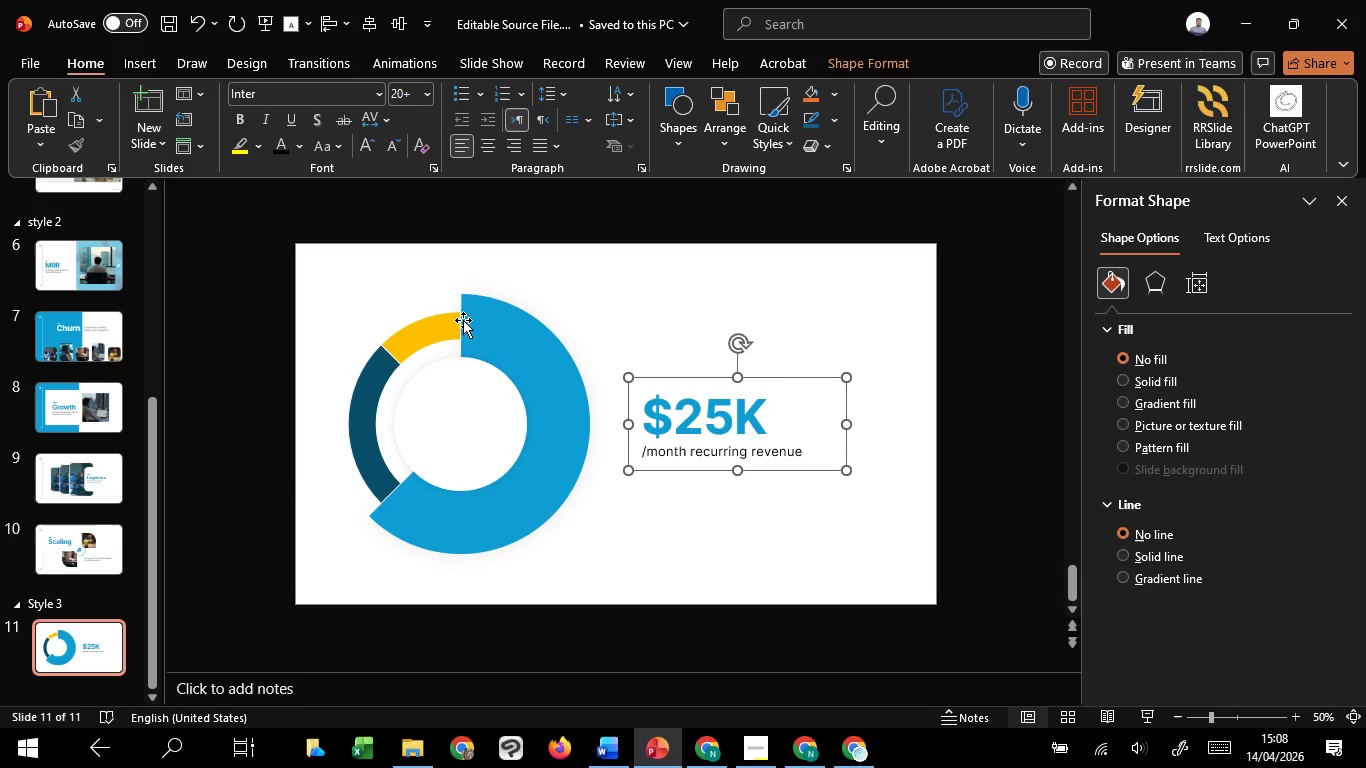 
key(Shift+ShiftLeft)
 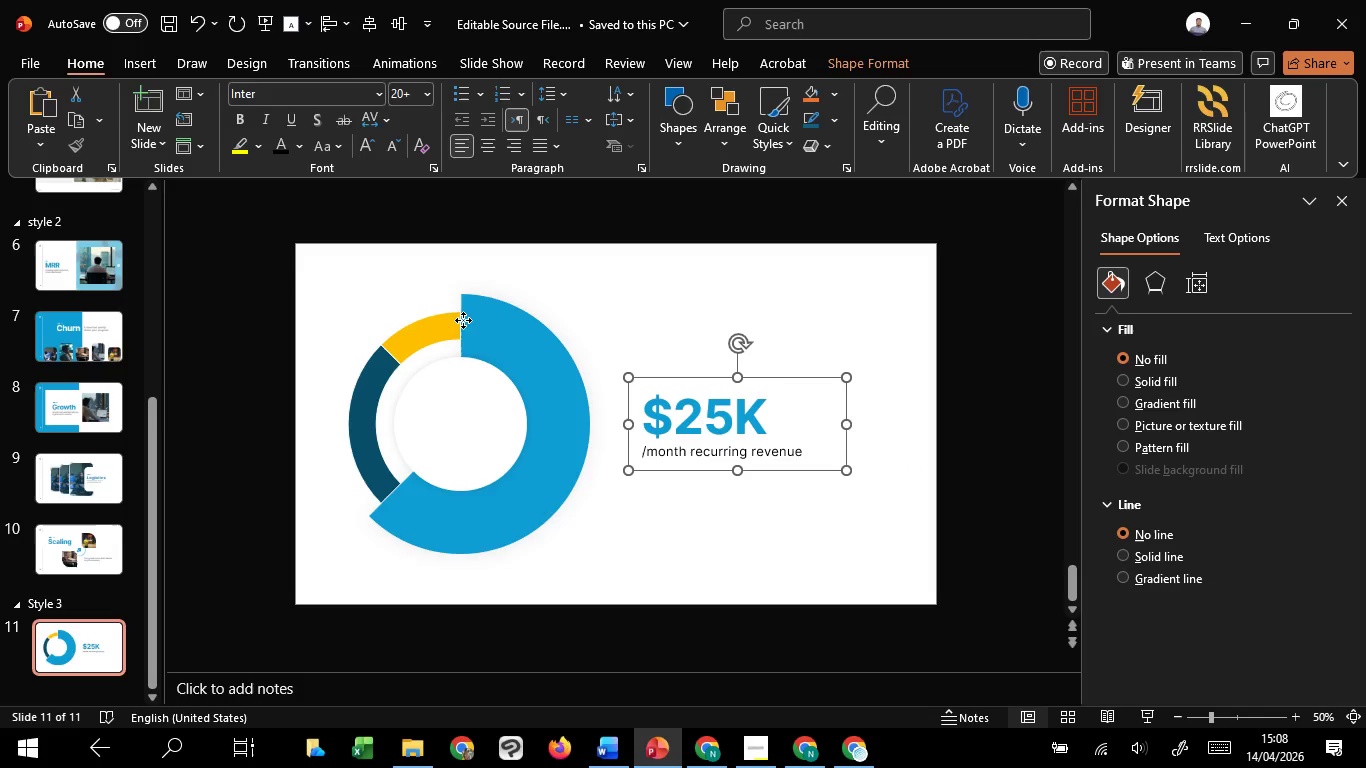 
left_click([463, 320])
 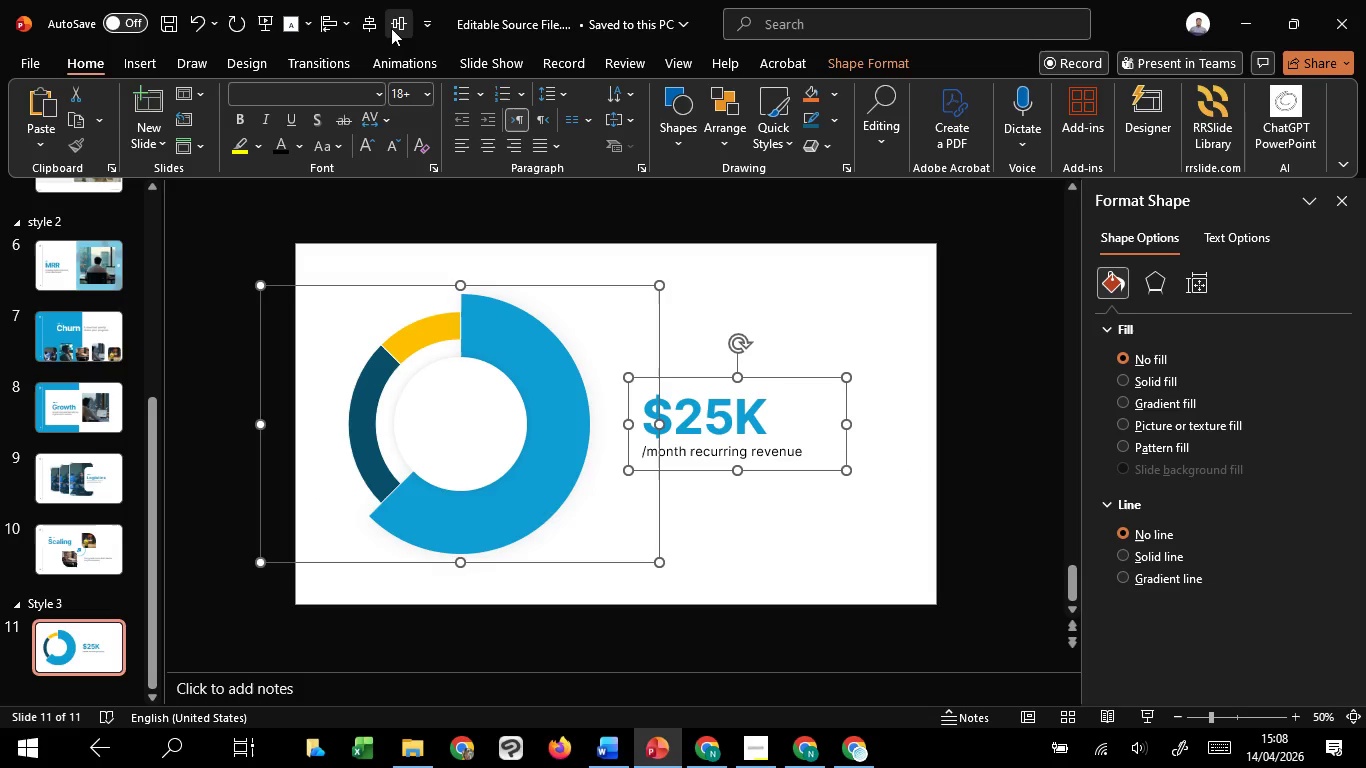 
left_click([393, 24])
 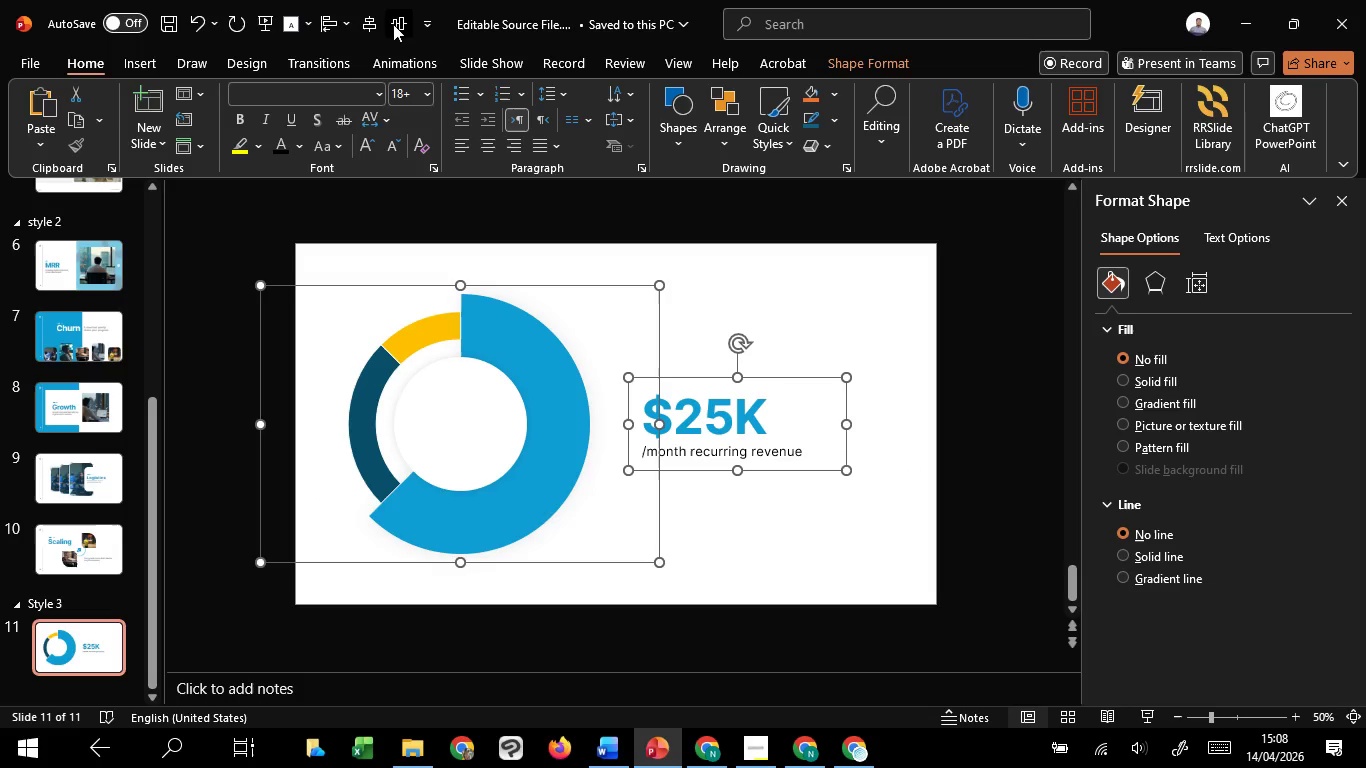 
double_click([393, 24])
 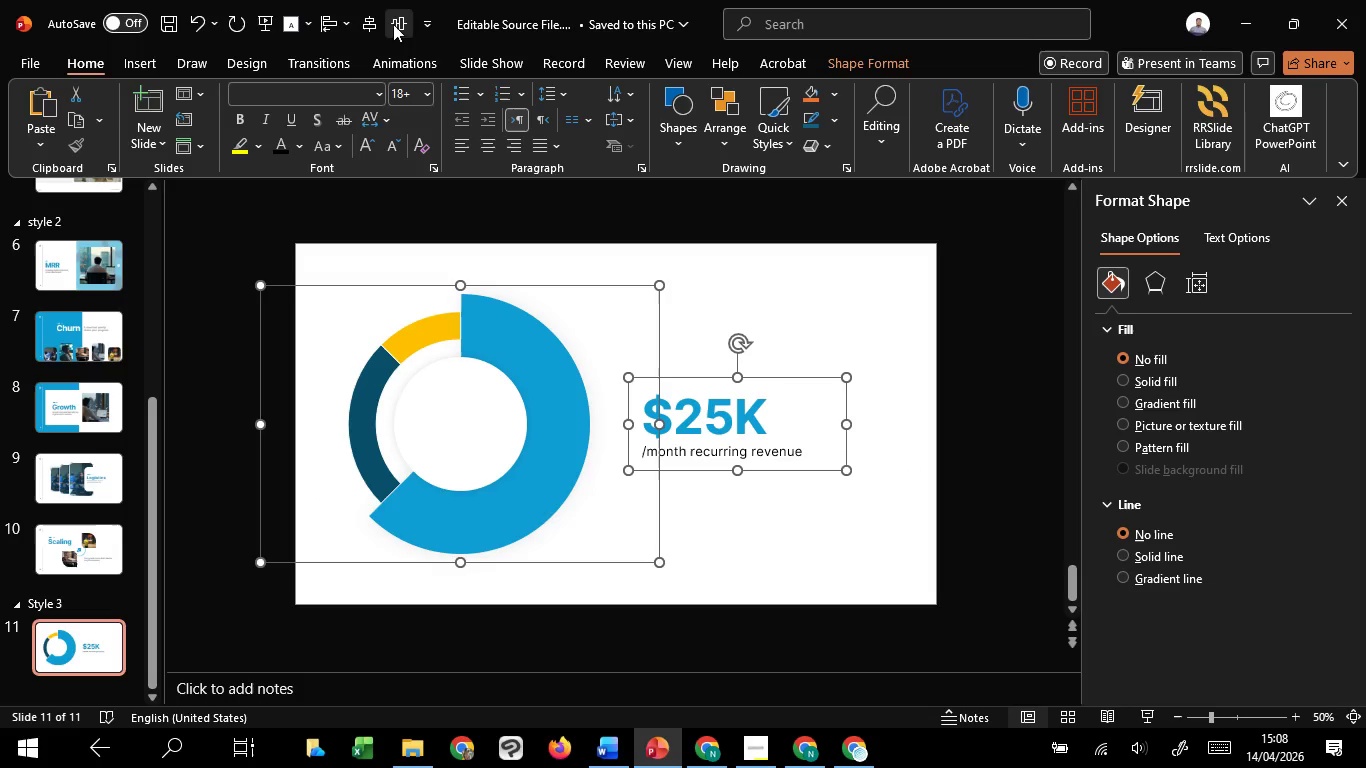 
triple_click([393, 24])
 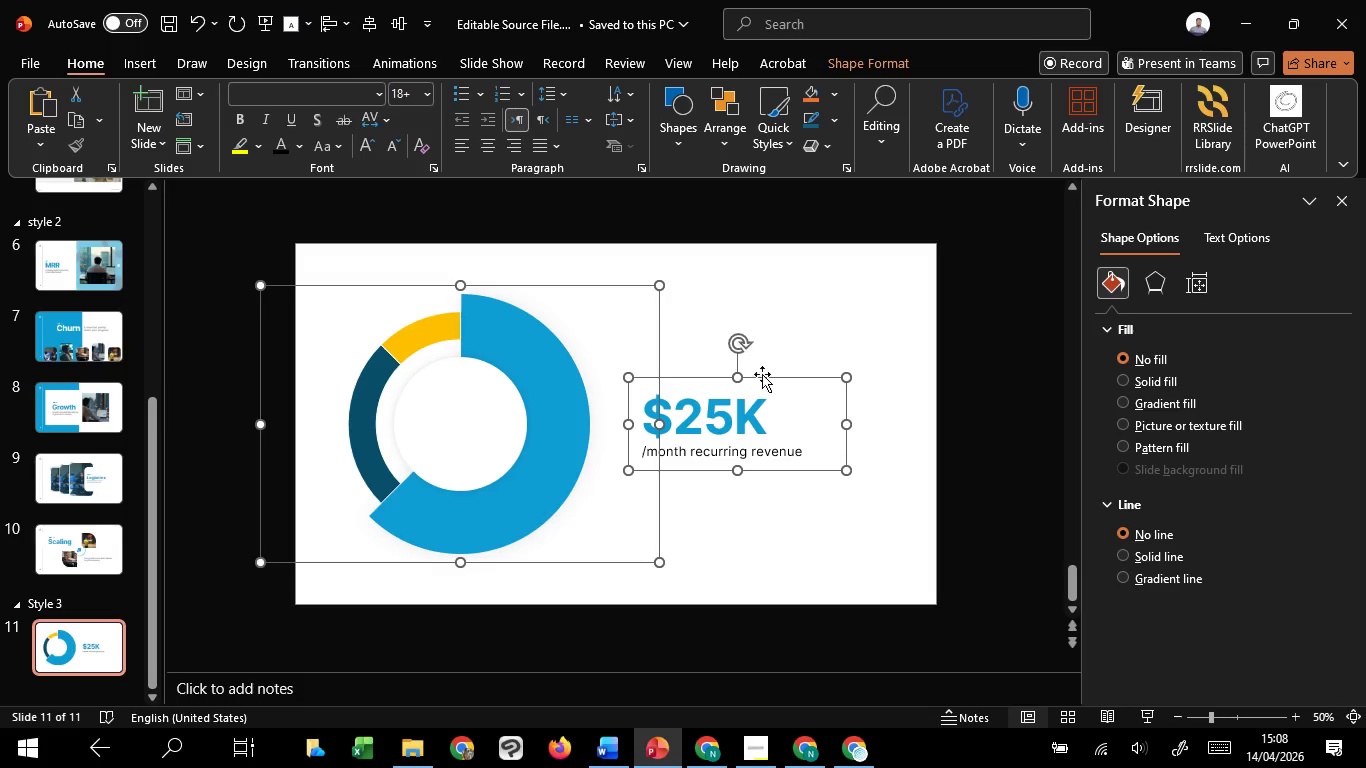 
hold_key(key=ShiftLeft, duration=1.5)
left_click([768, 381])
 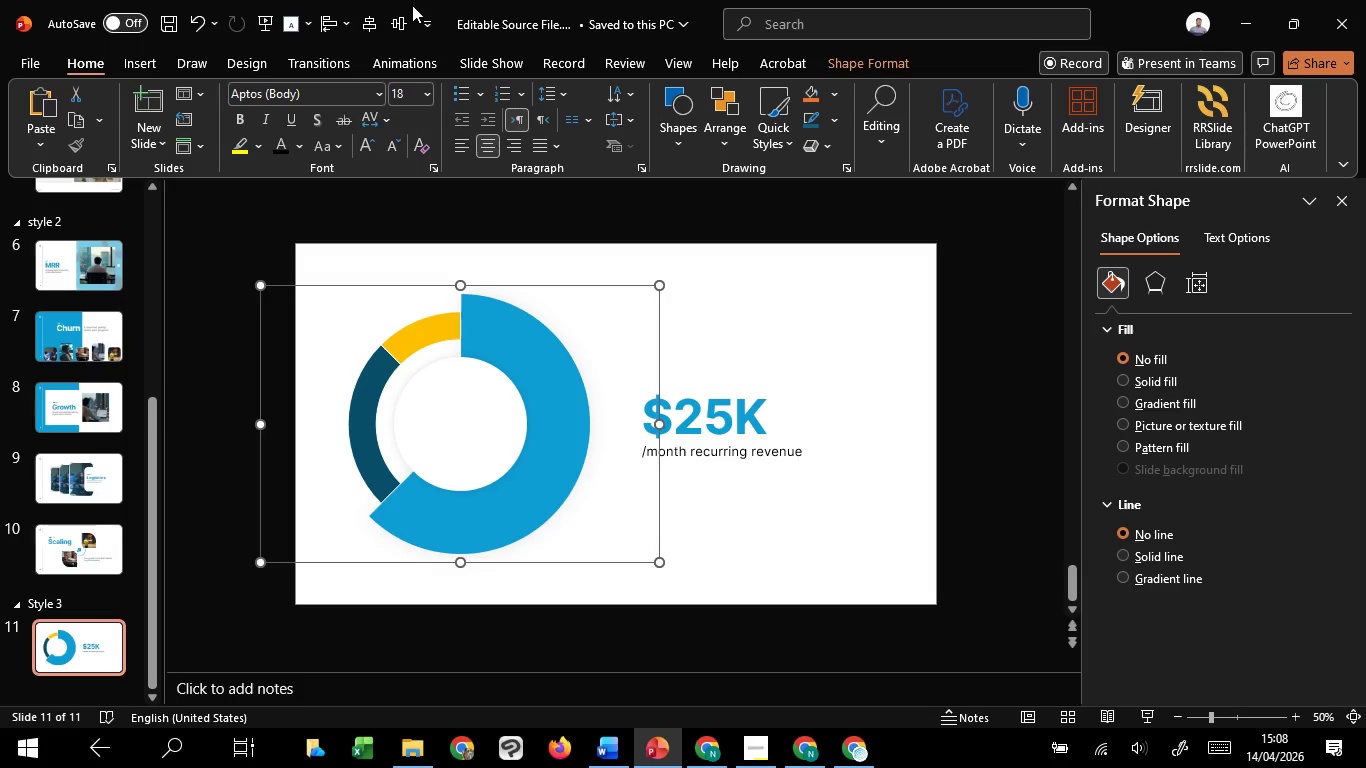 
left_click([406, 21])
 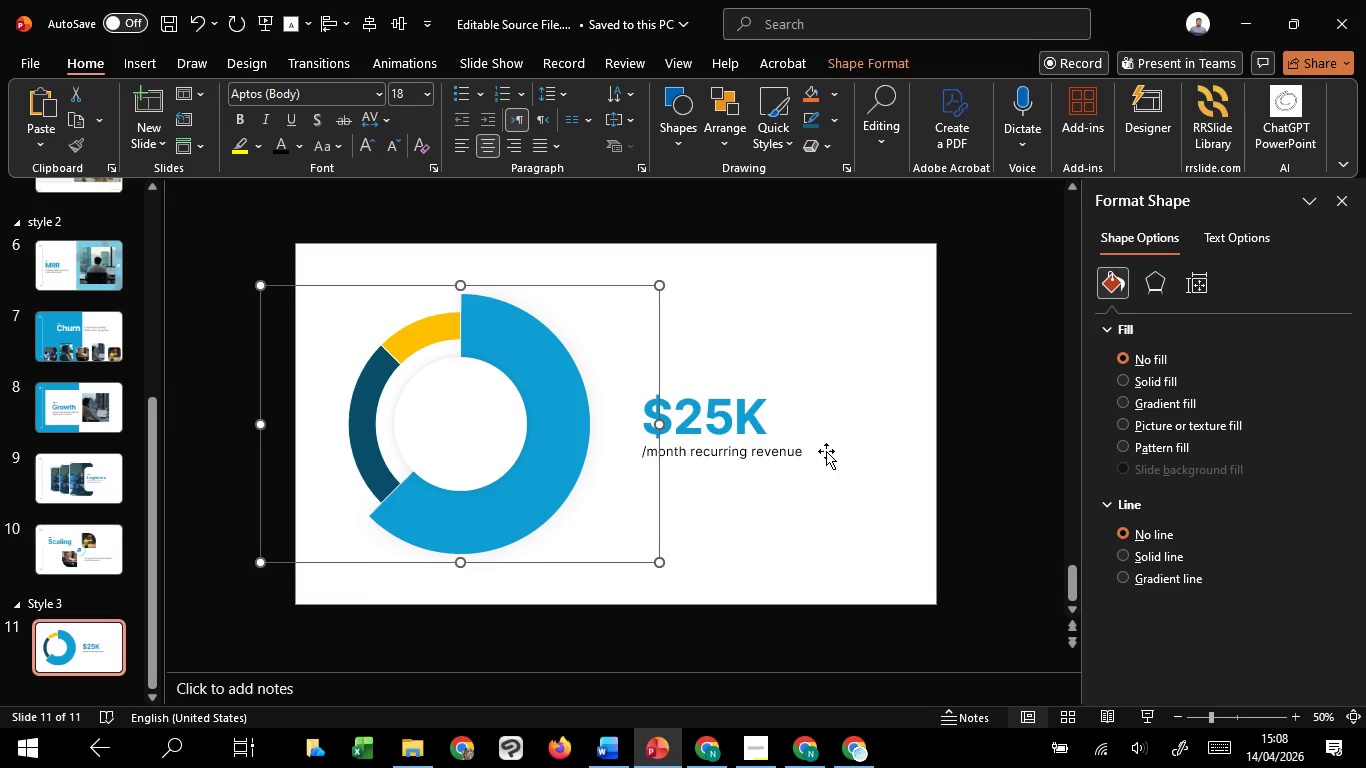 
left_click([807, 435])
 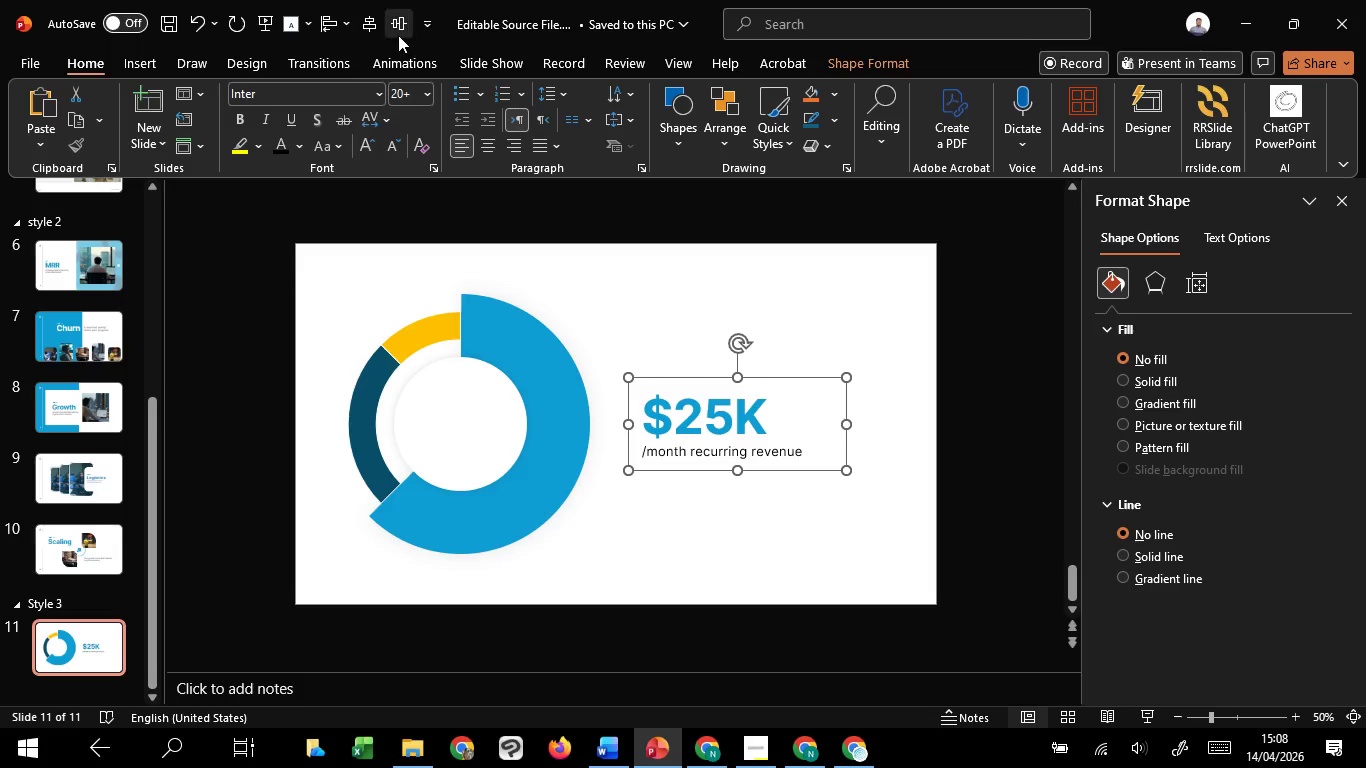 
left_click([399, 24])
 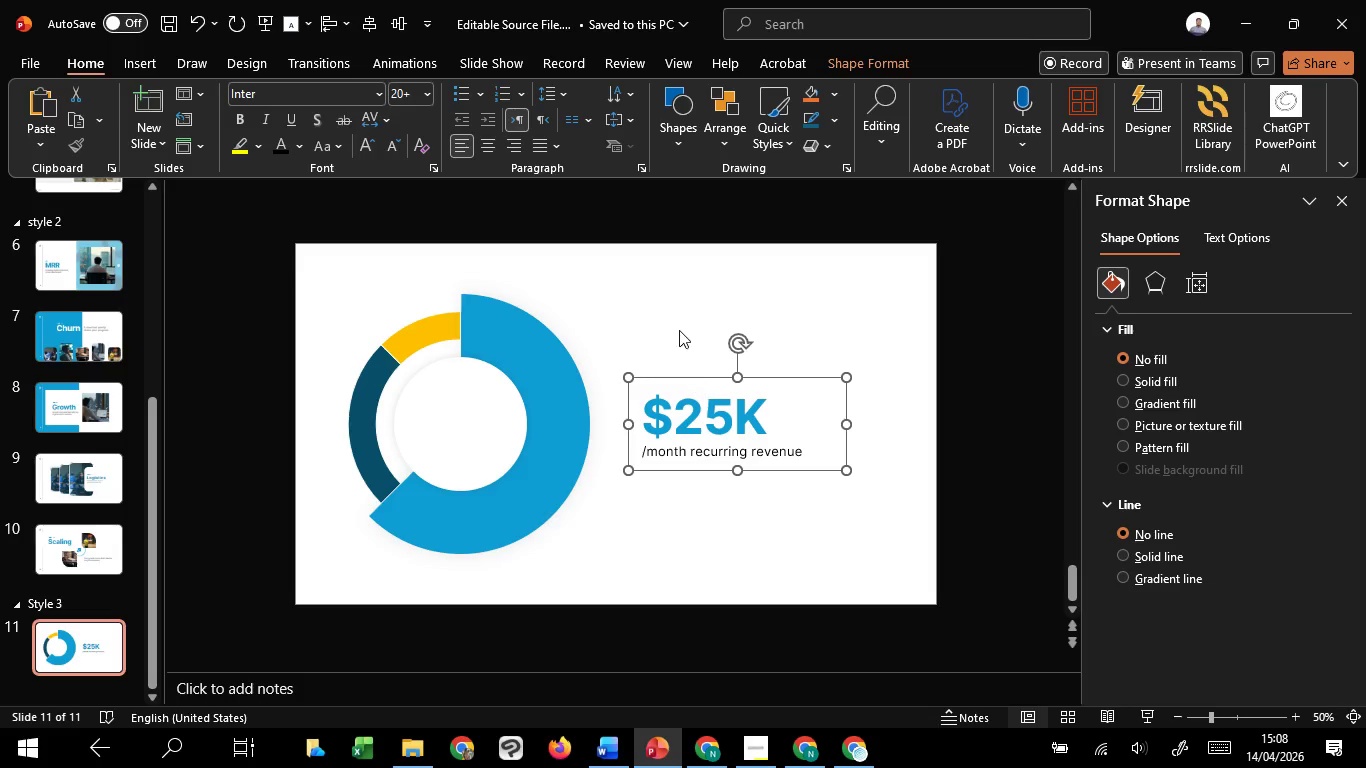 
left_click([676, 322])
 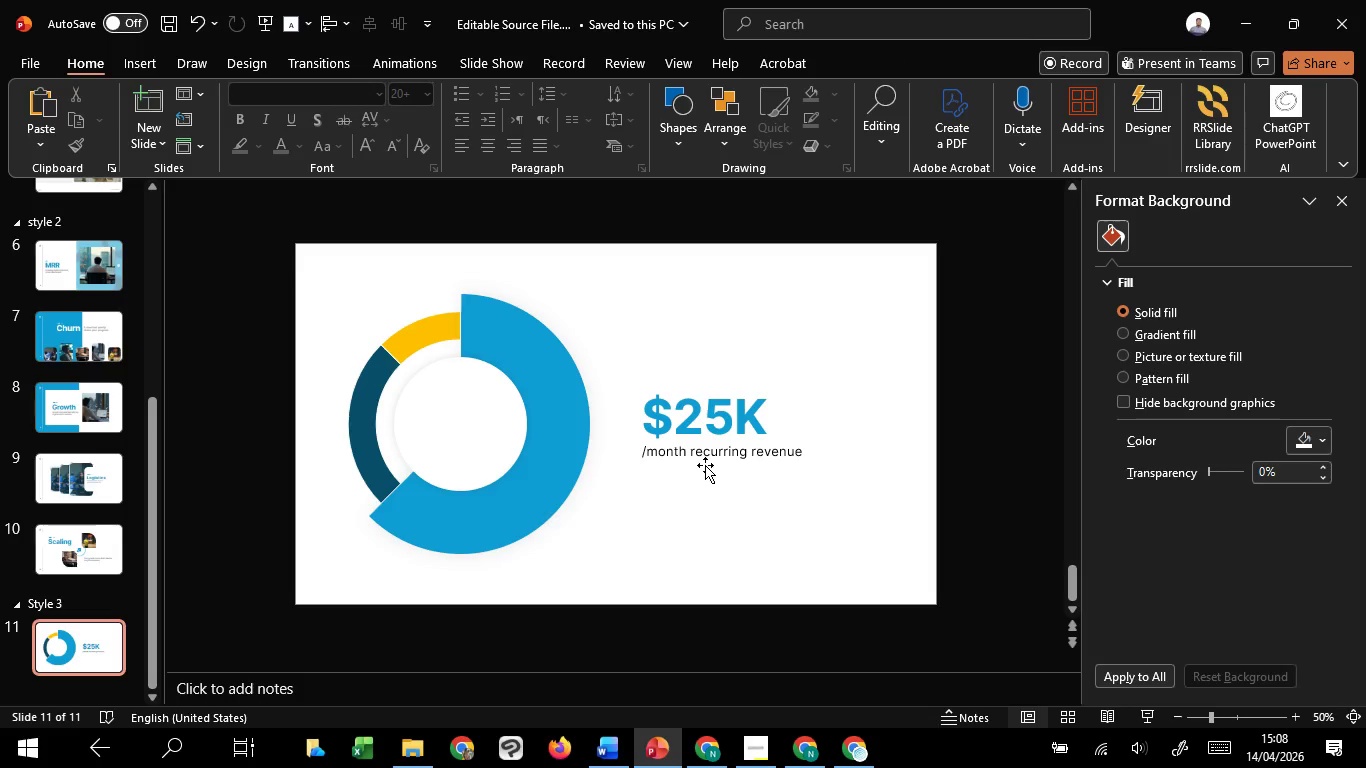 
left_click([705, 465])
 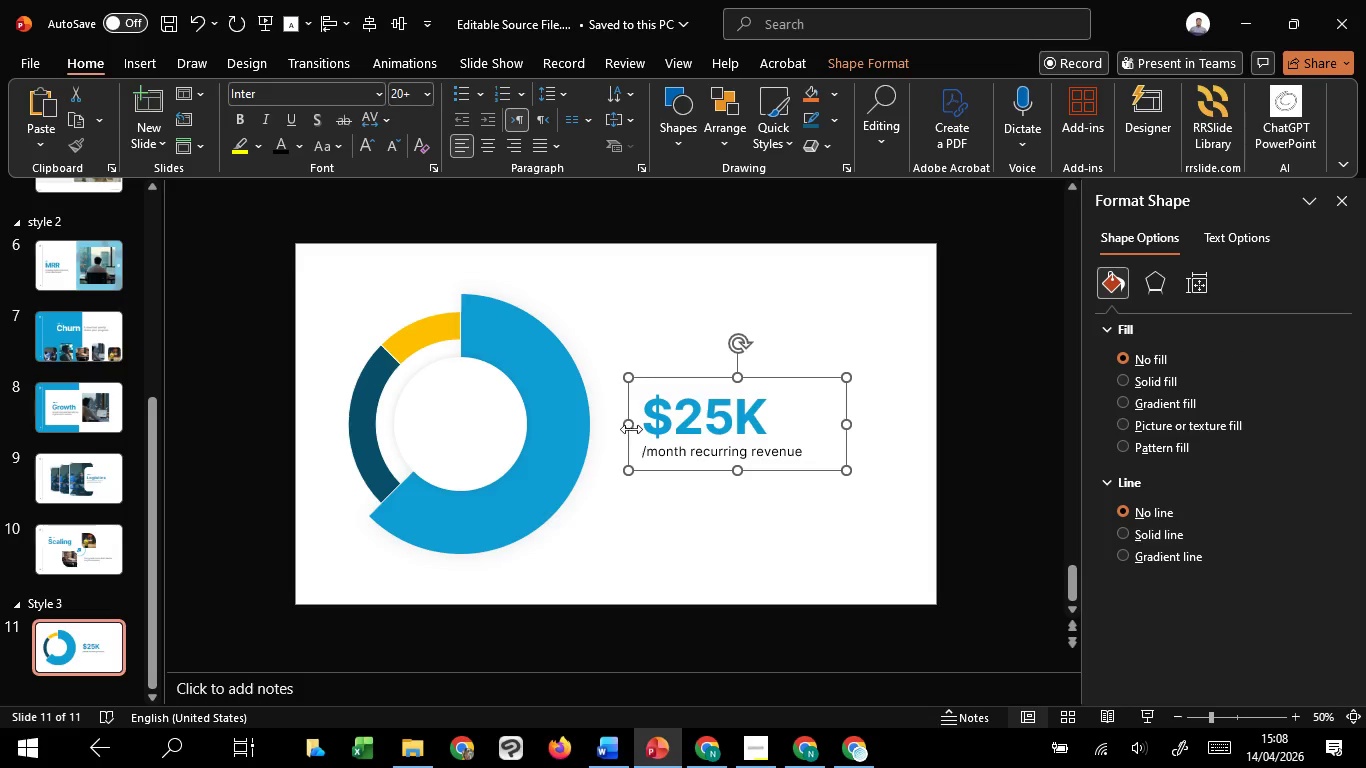 
left_click_drag(start_coordinate=[631, 428], to_coordinate=[657, 429])
 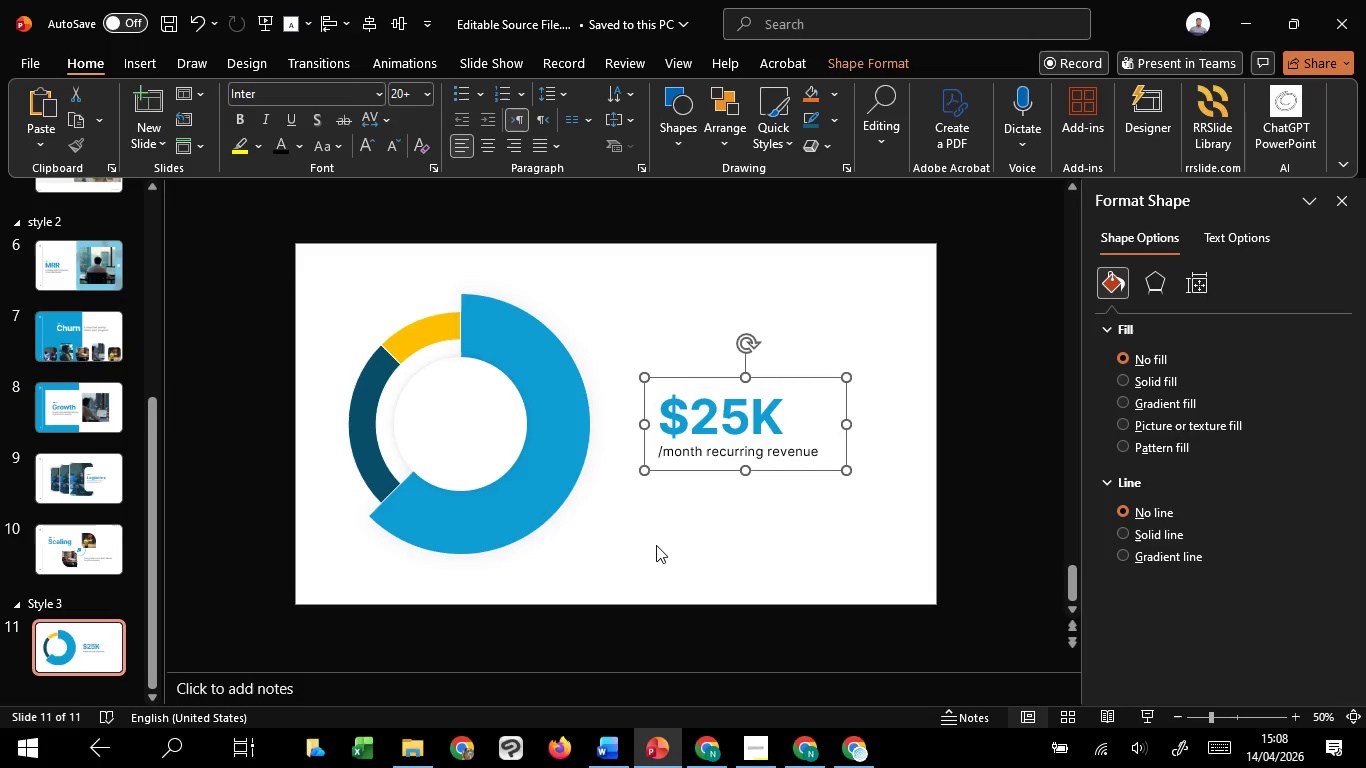 
left_click([656, 545])
 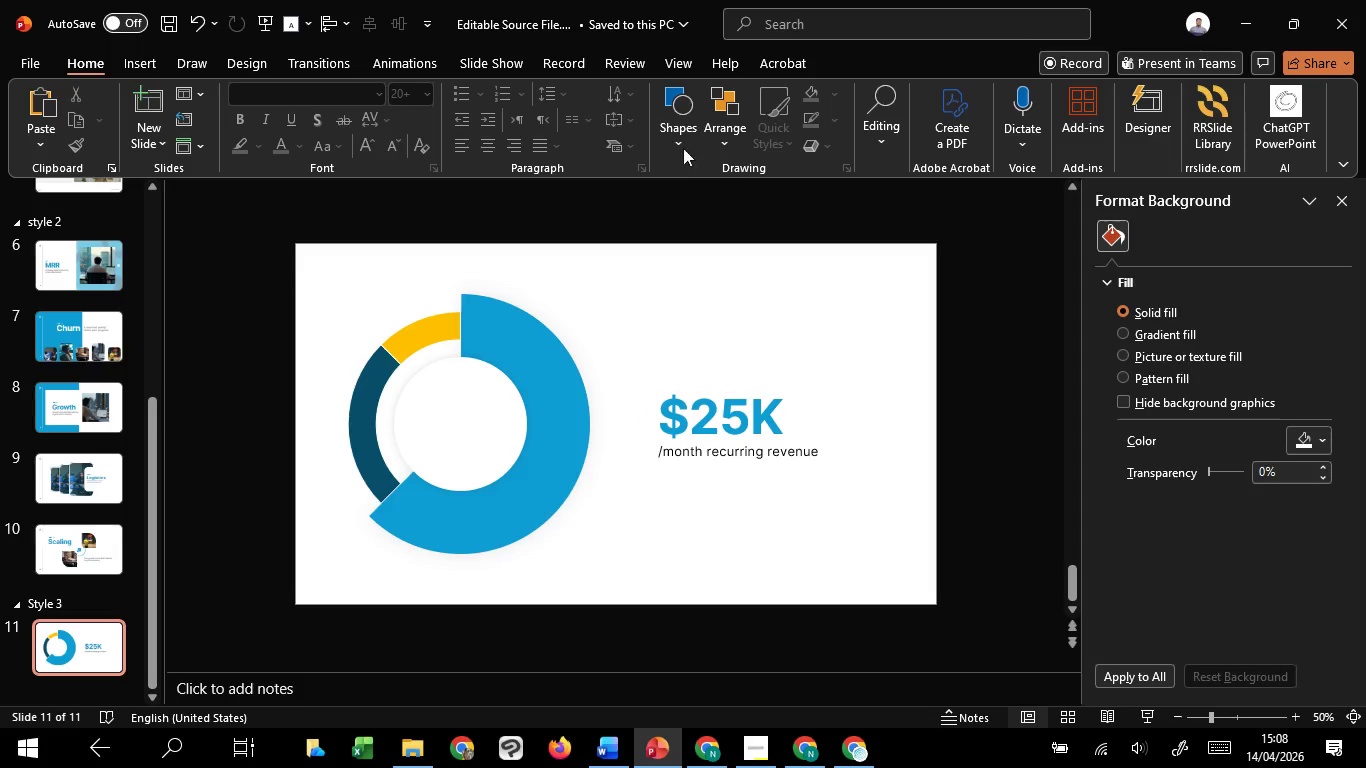 
left_click([675, 139])
 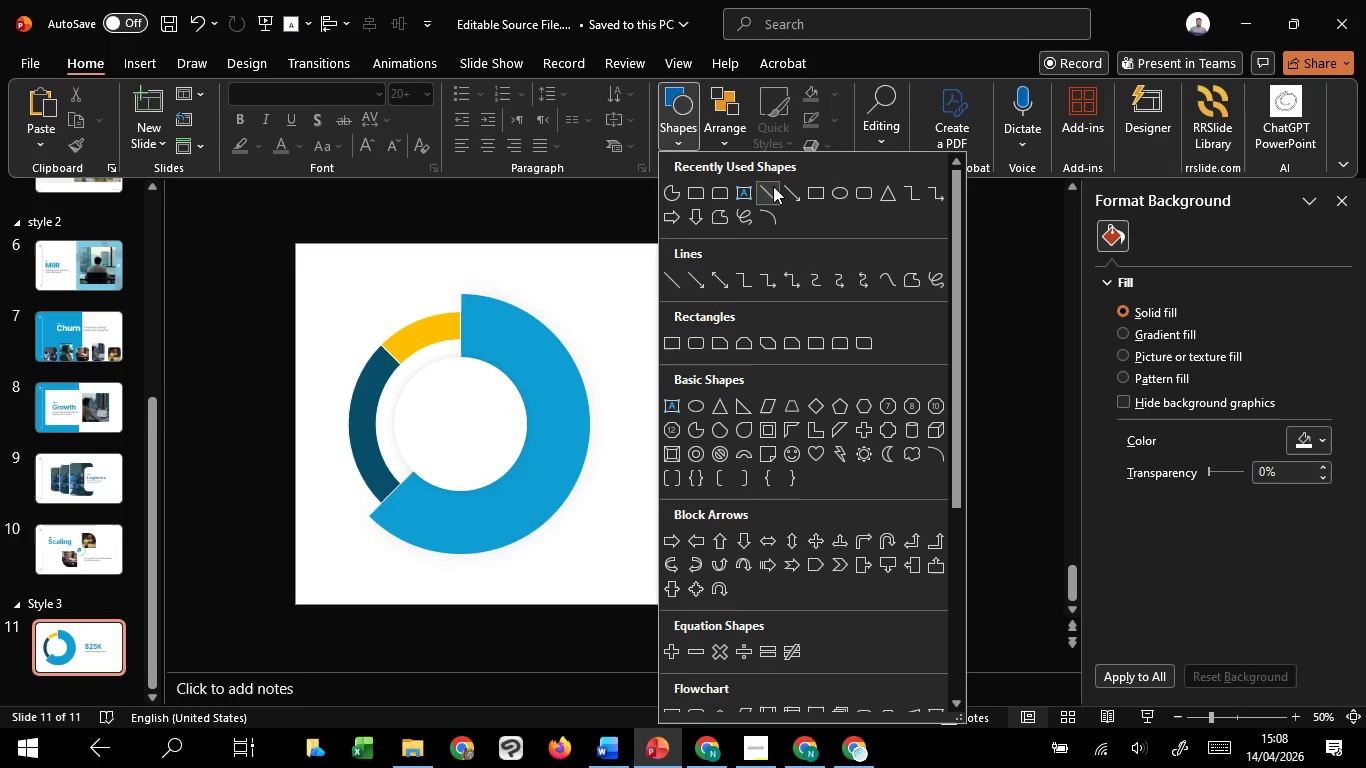 
left_click([771, 186])
 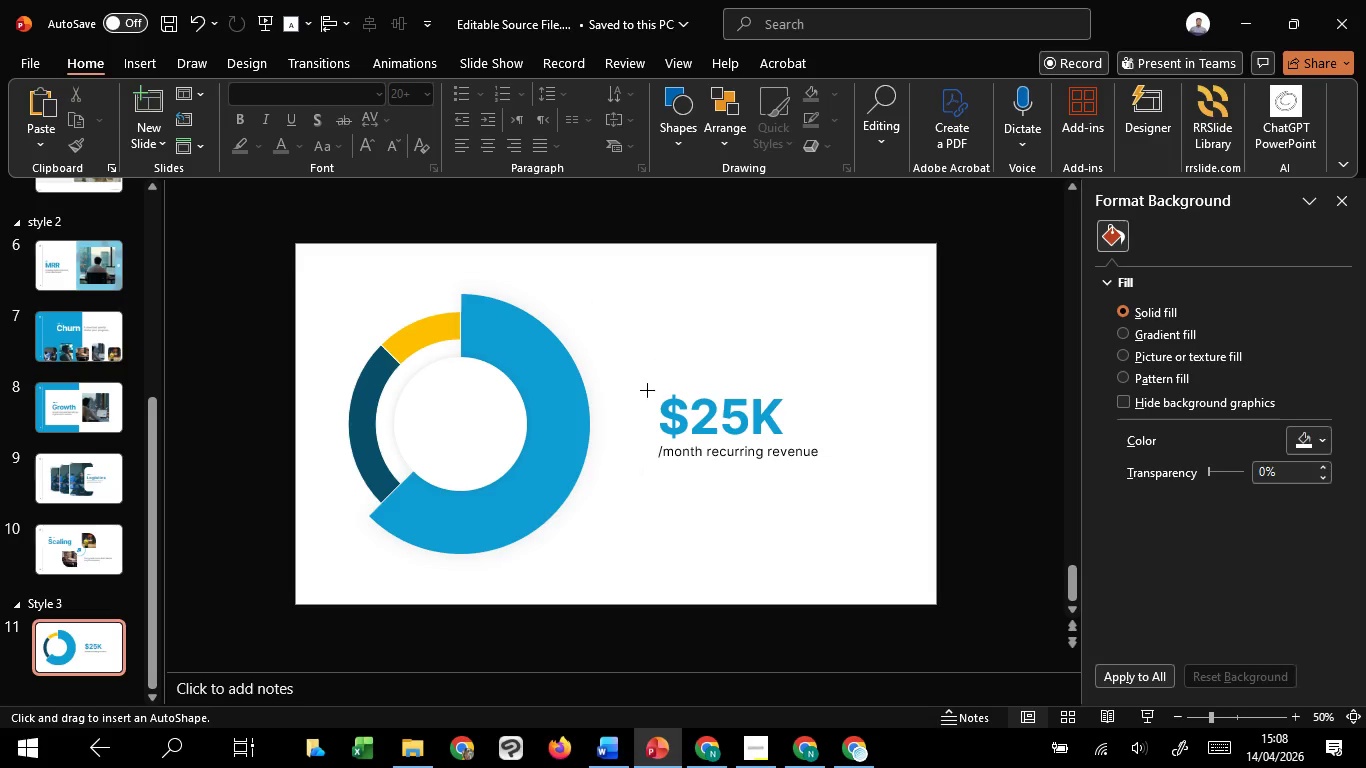 
hold_key(key=ShiftLeft, duration=1.52)
hold_key(key=ControlLeft, duration=3.03)
left_click_drag(start_coordinate=[634, 395], to_coordinate=[637, 461])
 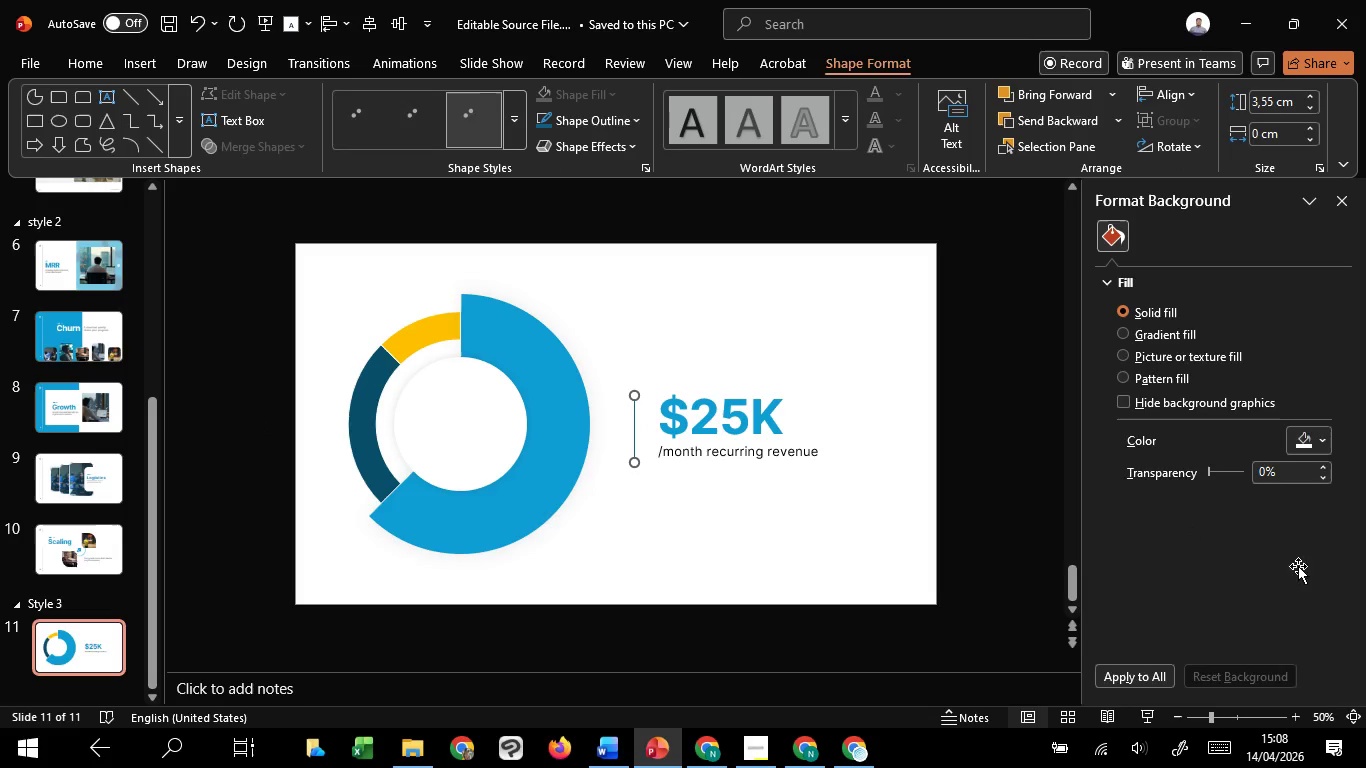 
hold_key(key=ShiftLeft, duration=1.47)
 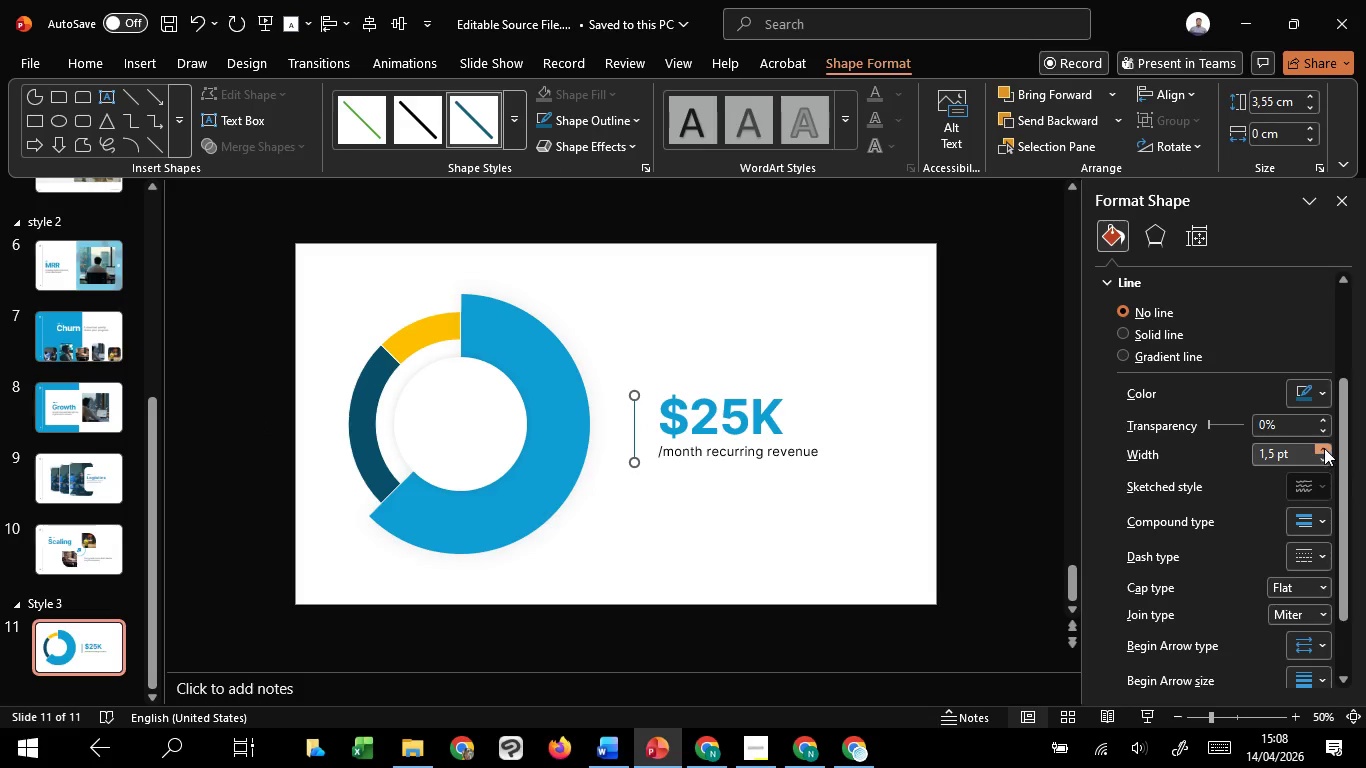 
double_click([1324, 448])
 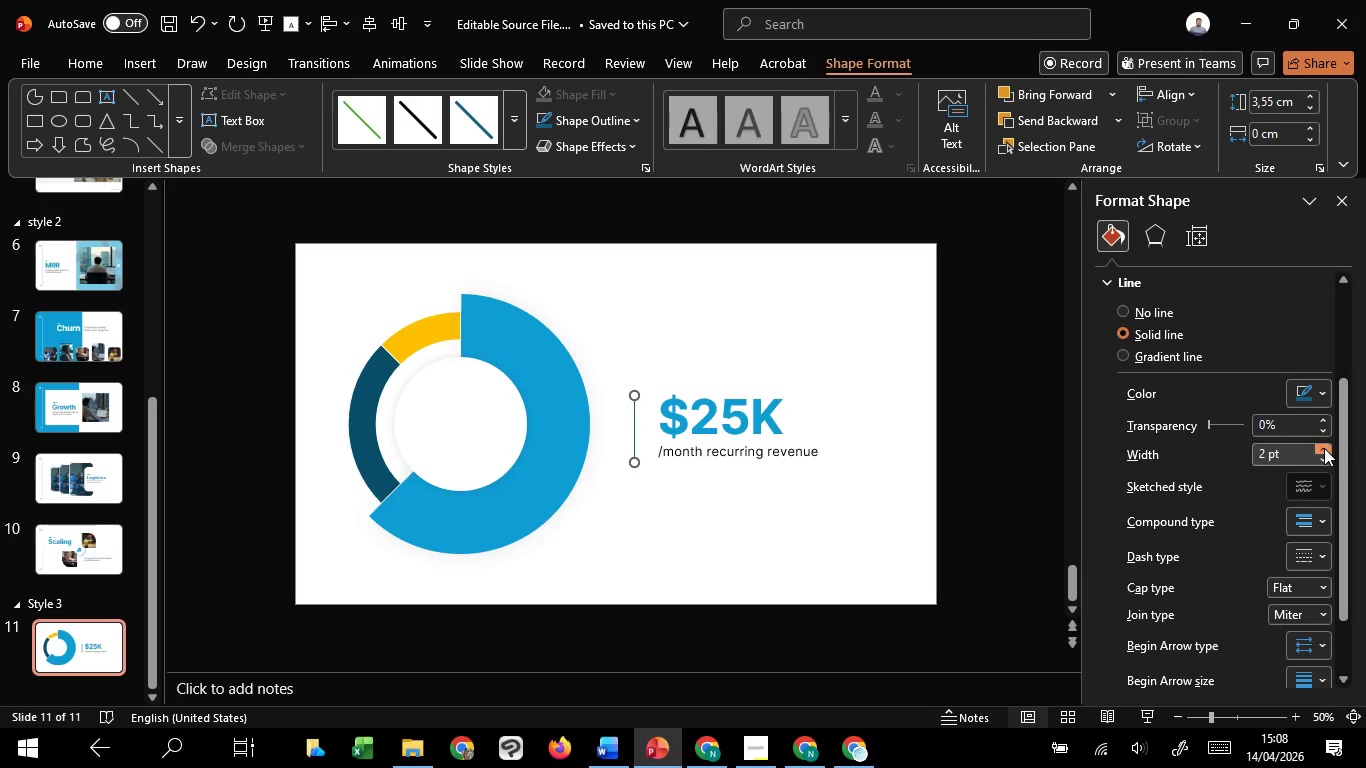 
triple_click([1324, 448])
 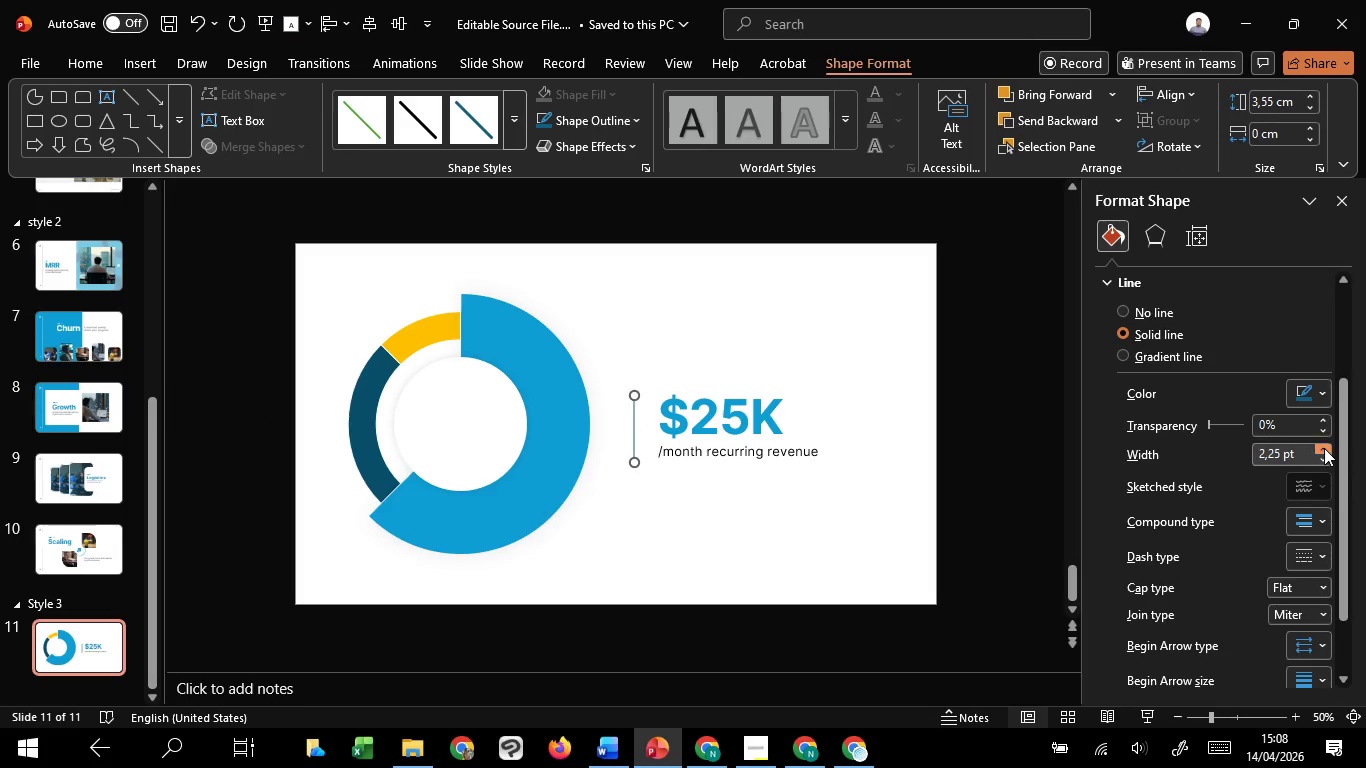 
triple_click([1324, 448])
 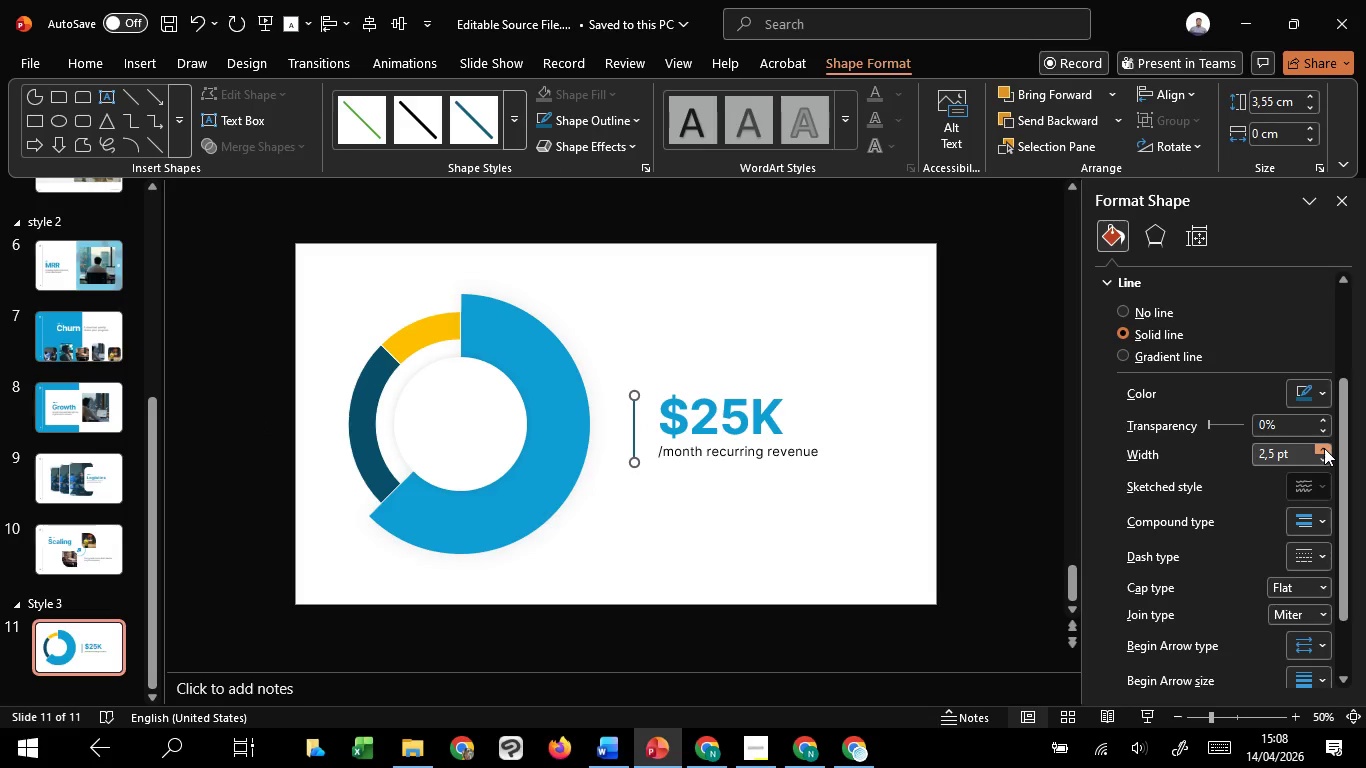 
triple_click([1324, 448])
 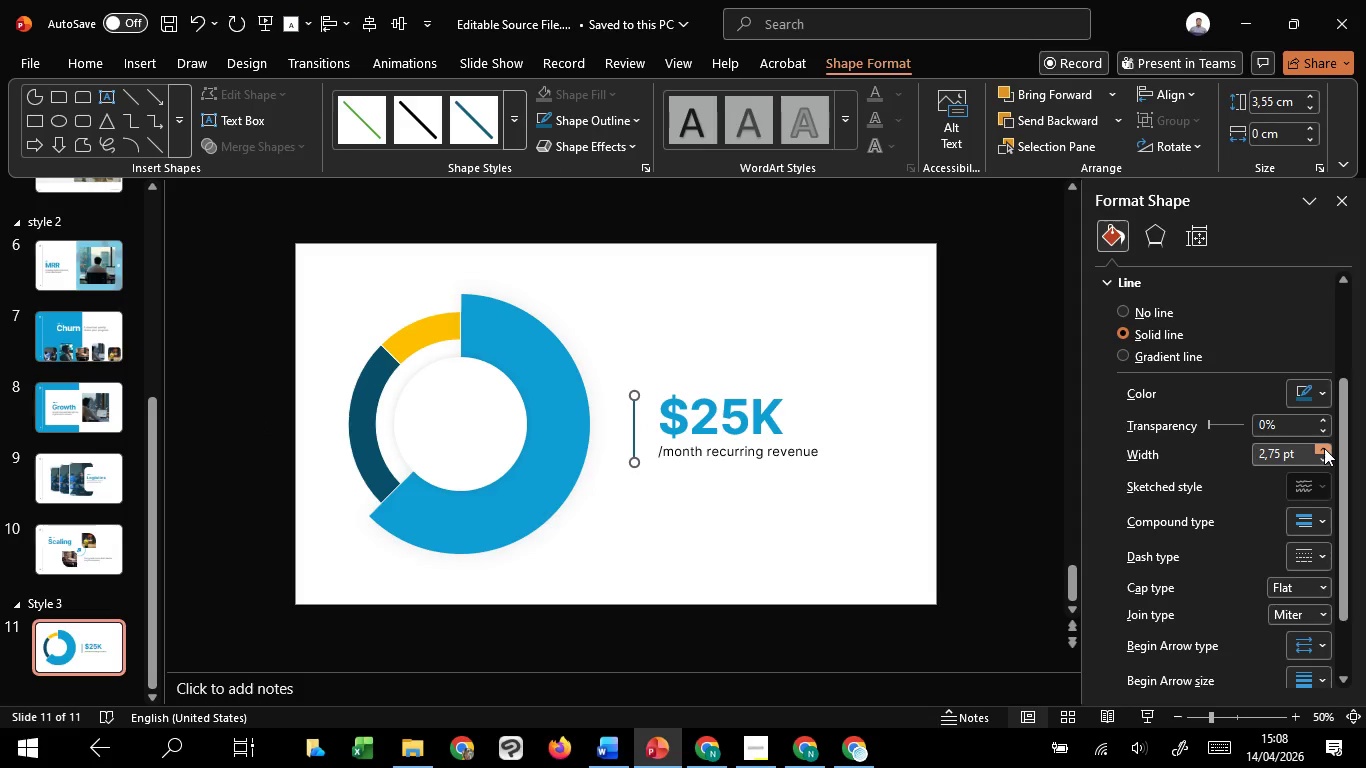 
triple_click([1324, 448])
 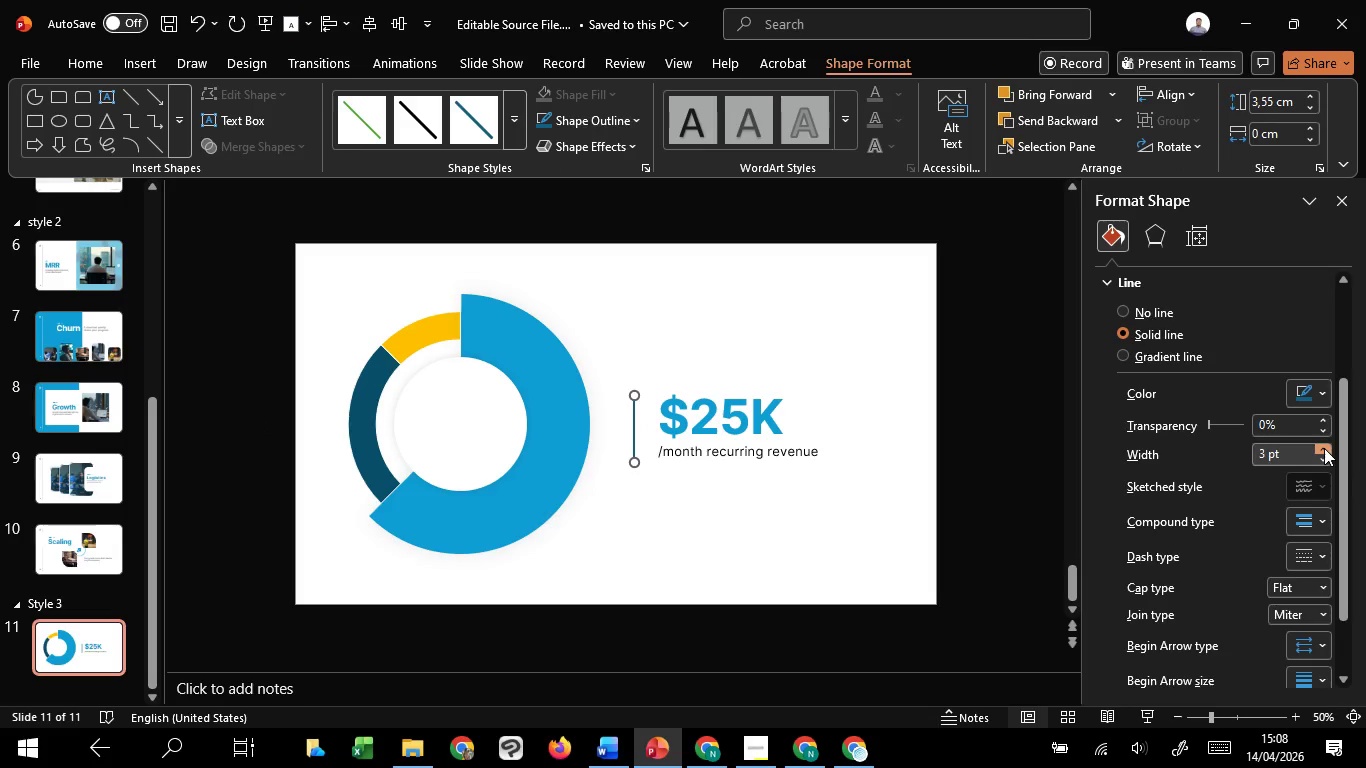 
triple_click([1324, 448])
 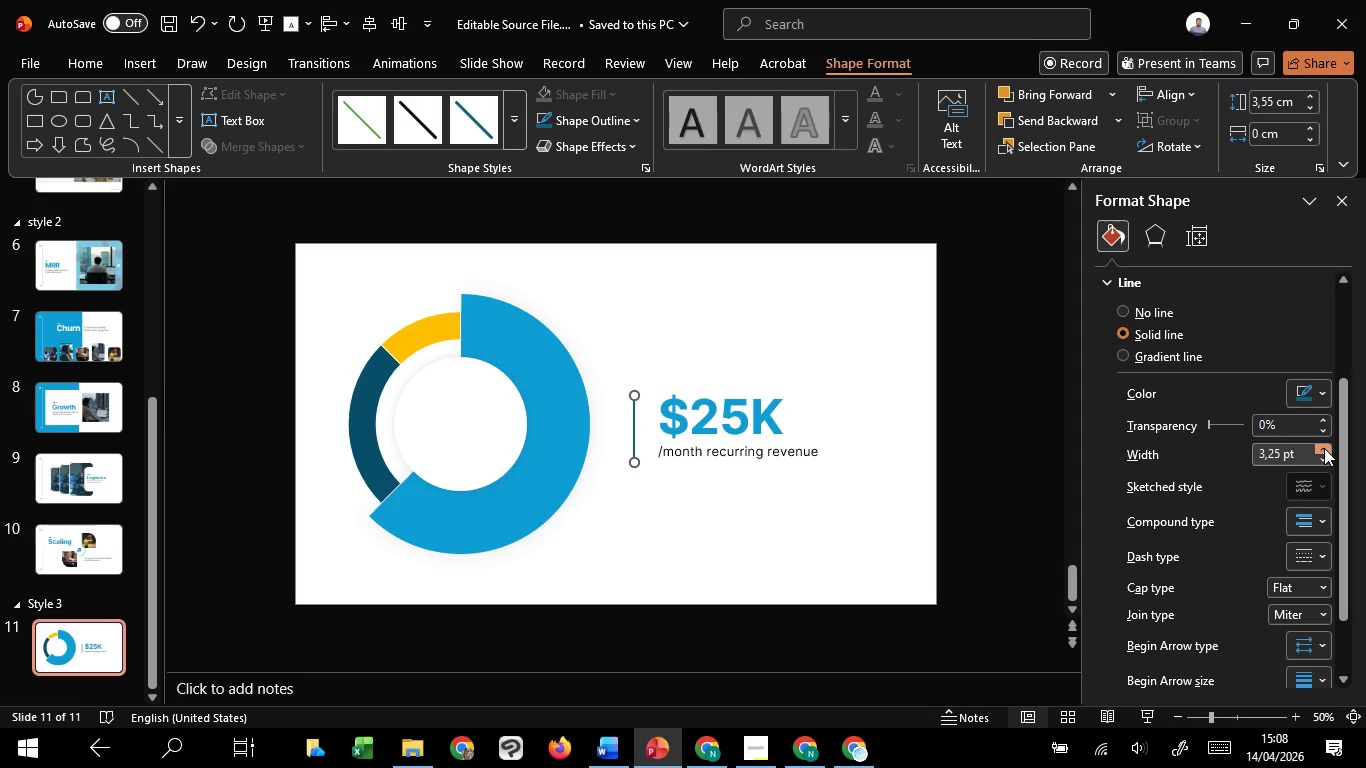 
triple_click([1324, 448])
 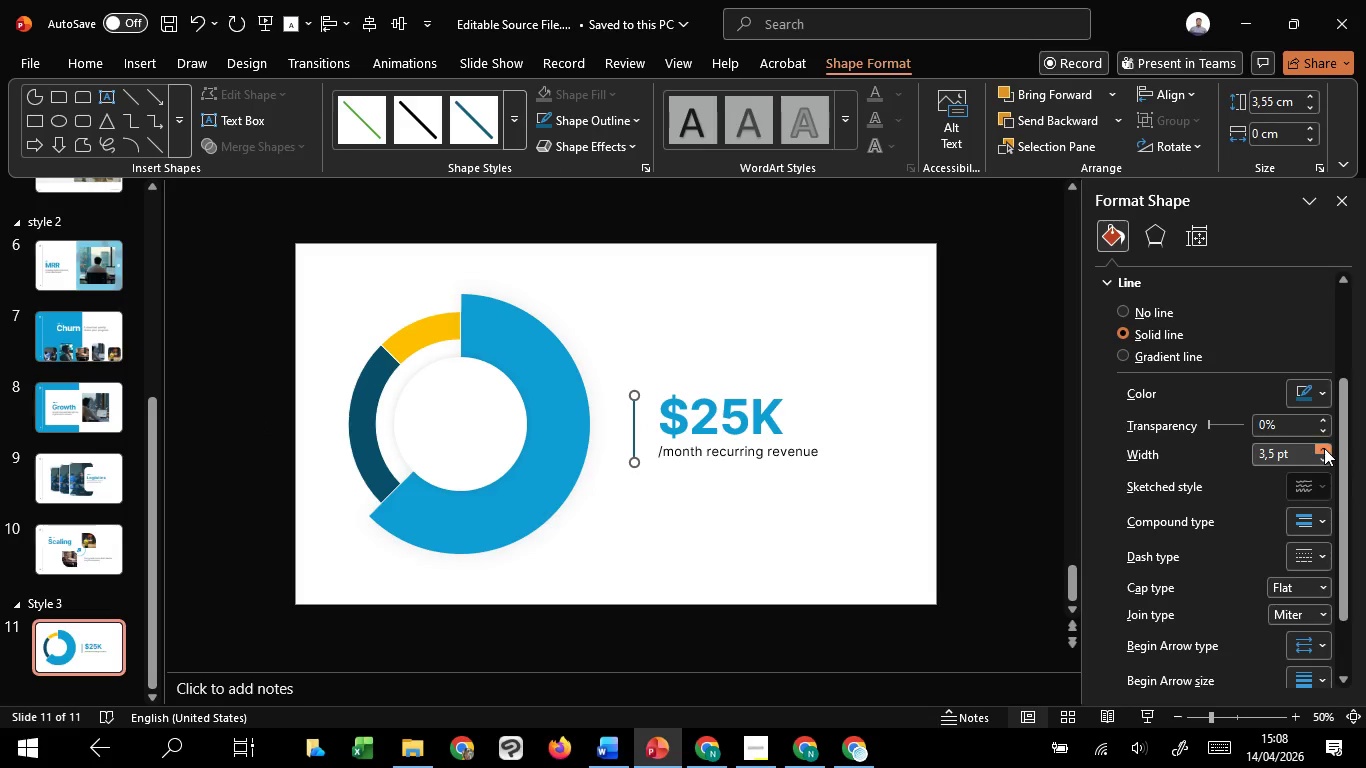 
triple_click([1324, 448])
 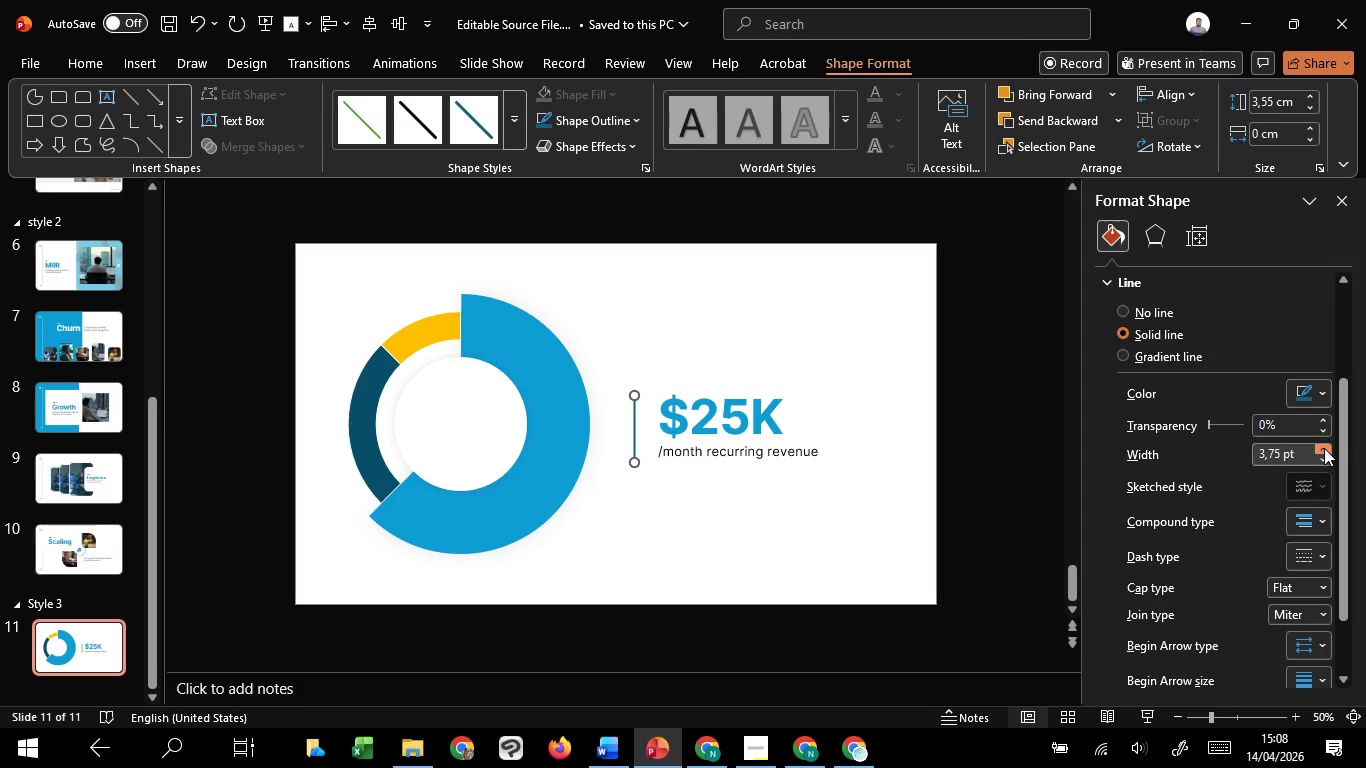 
triple_click([1324, 448])
 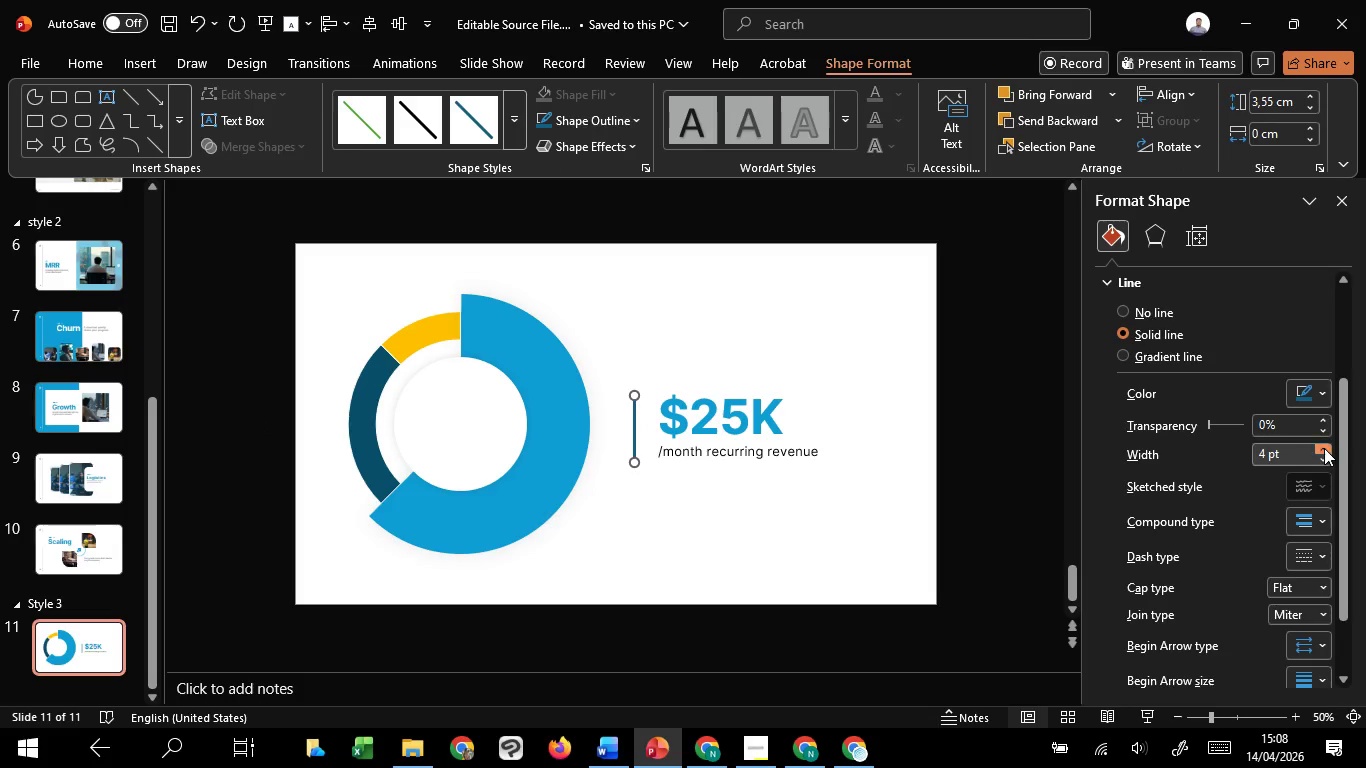 
triple_click([1324, 448])
 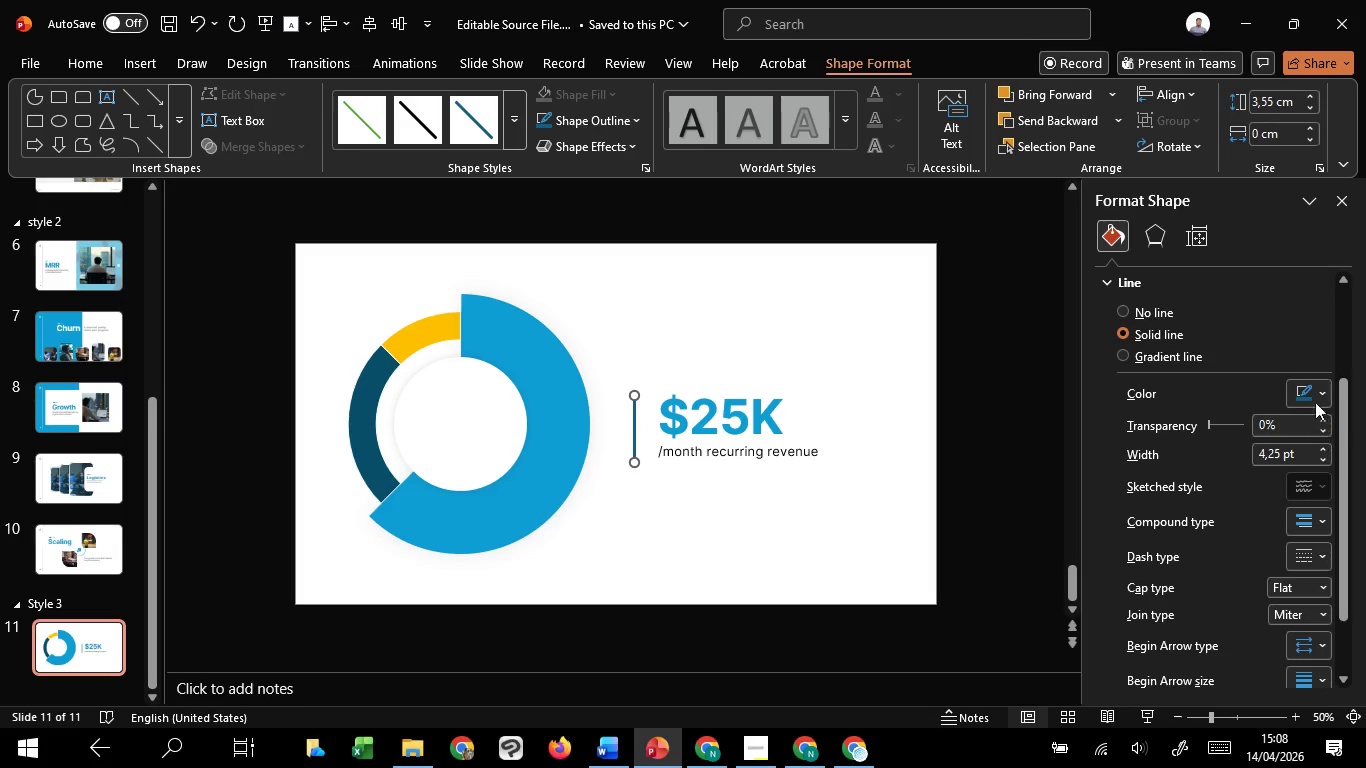 
left_click([1314, 395])
 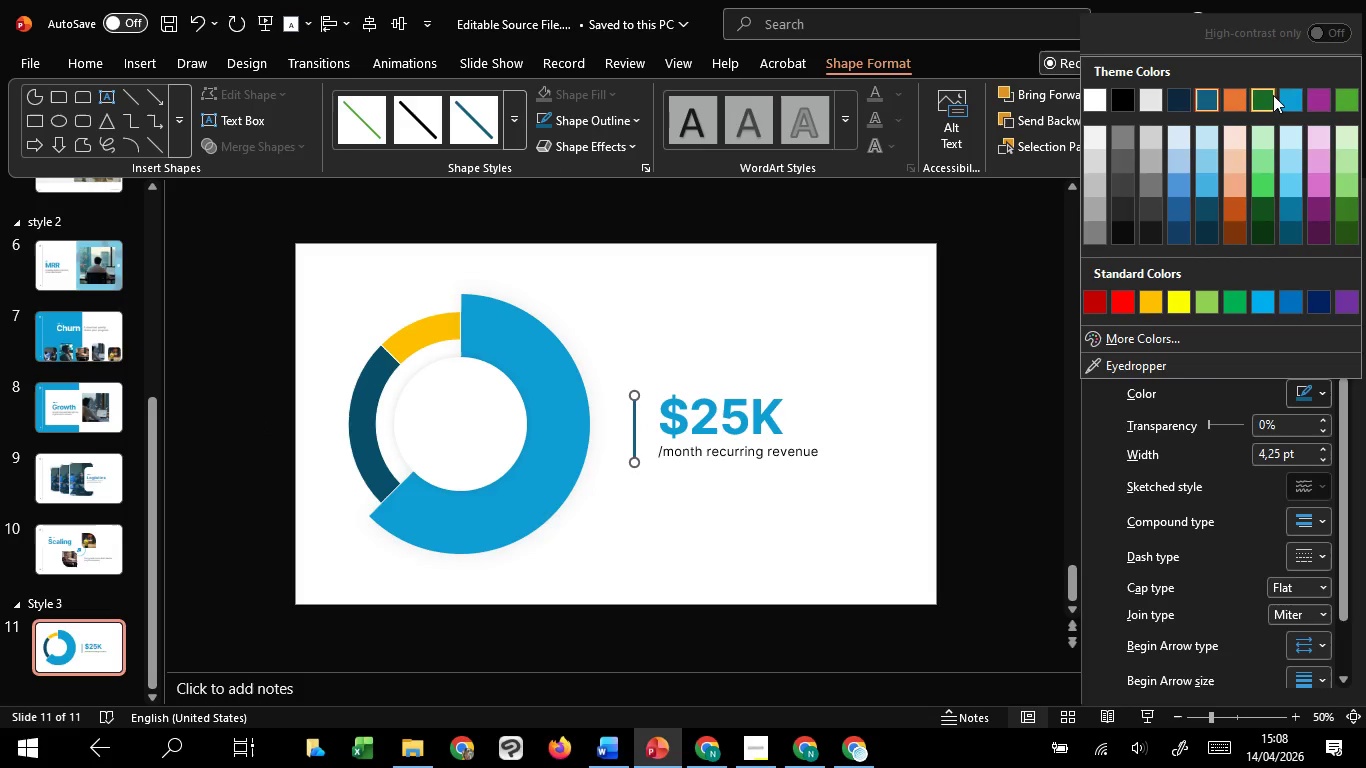 
left_click([1291, 97])
 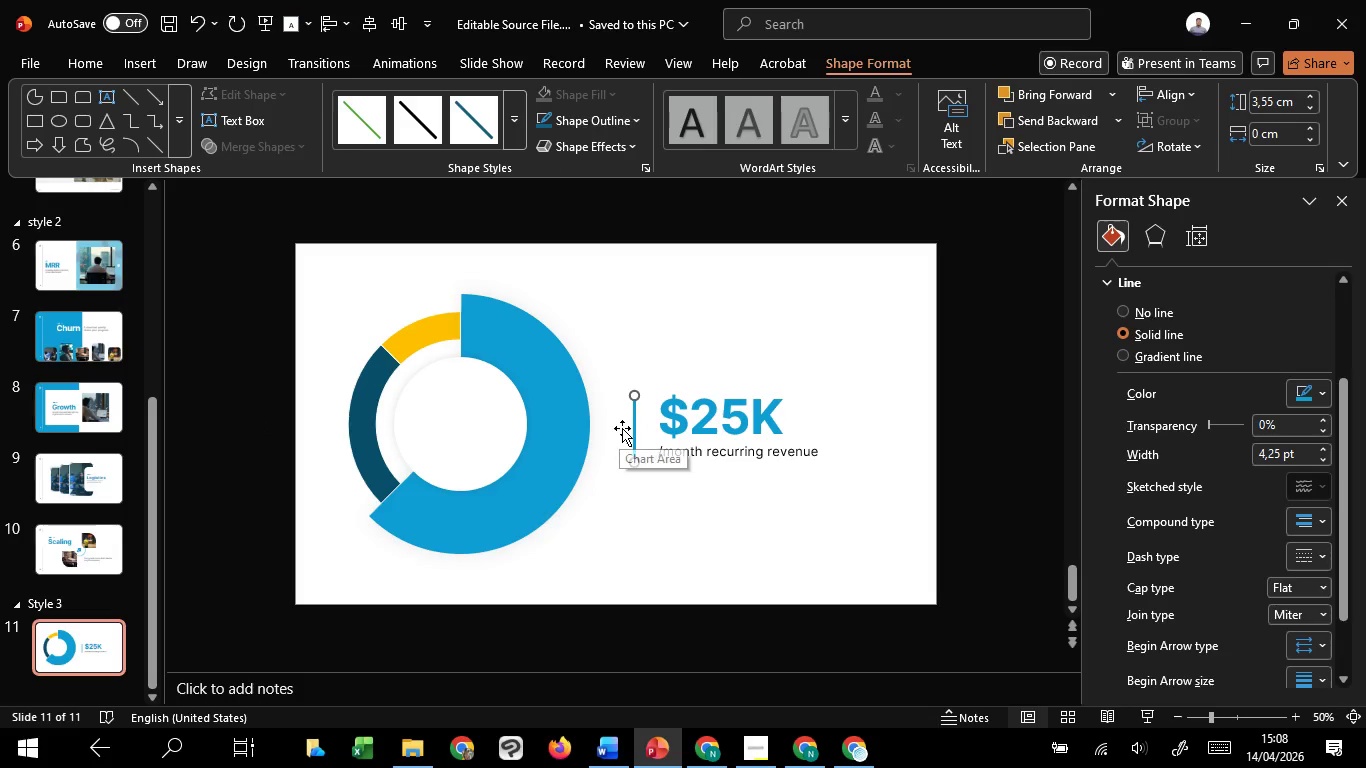 
hold_key(key=ShiftLeft, duration=1.06)
left_click([667, 421])
 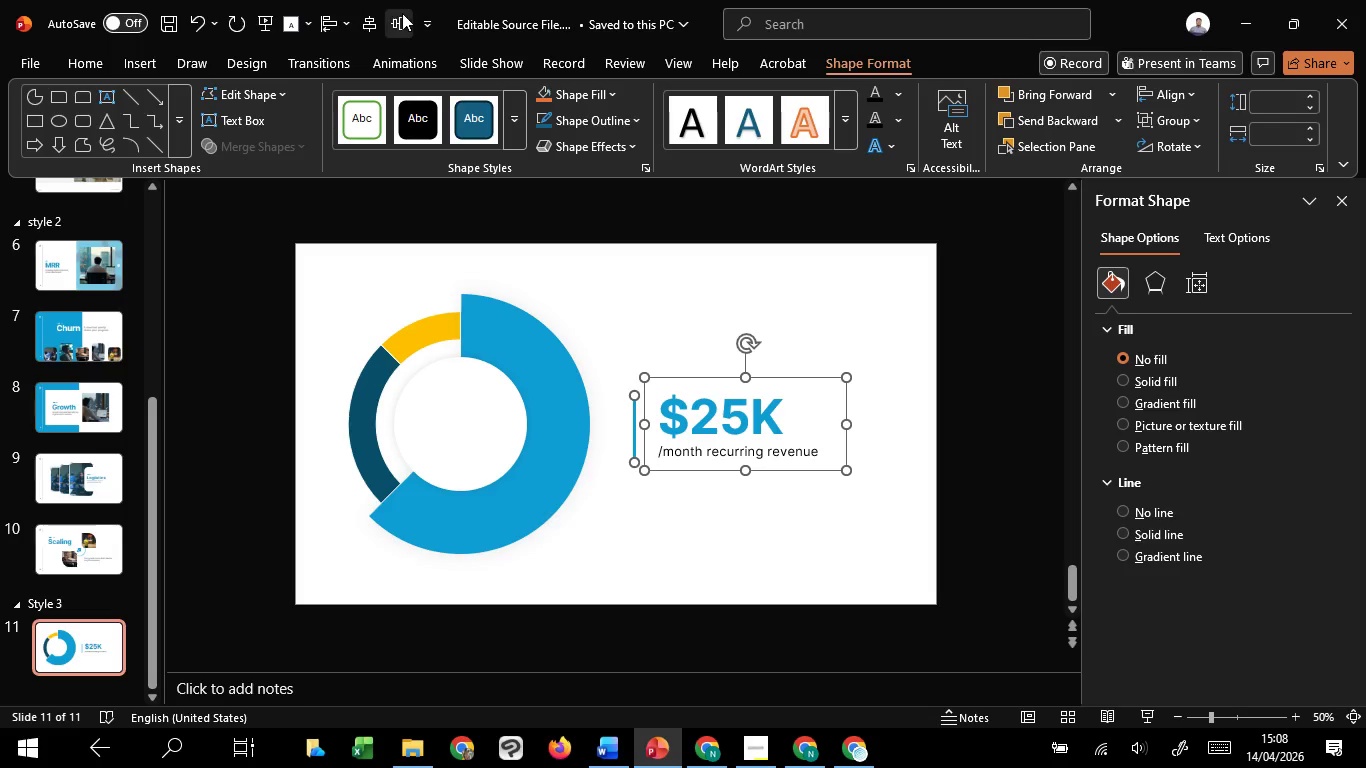 
left_click([399, 17])
 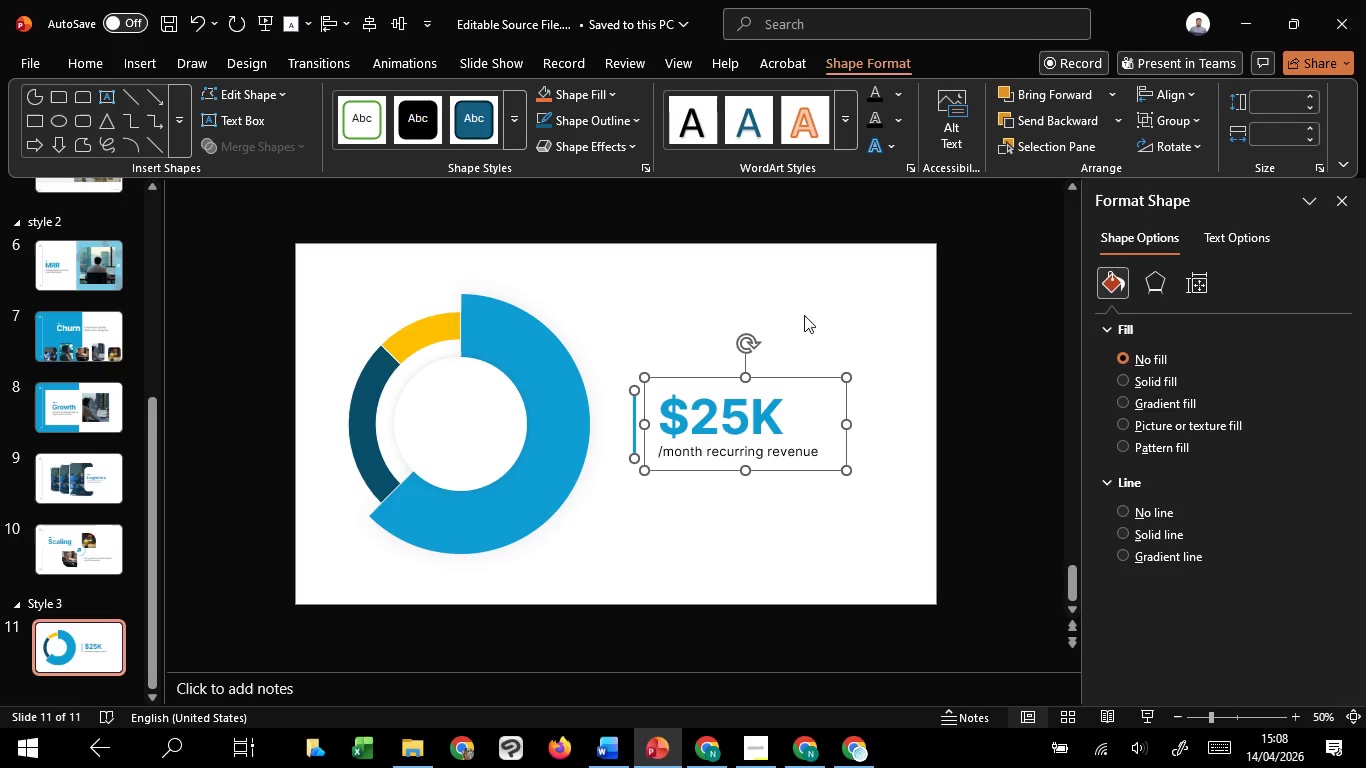 
left_click([822, 310])
 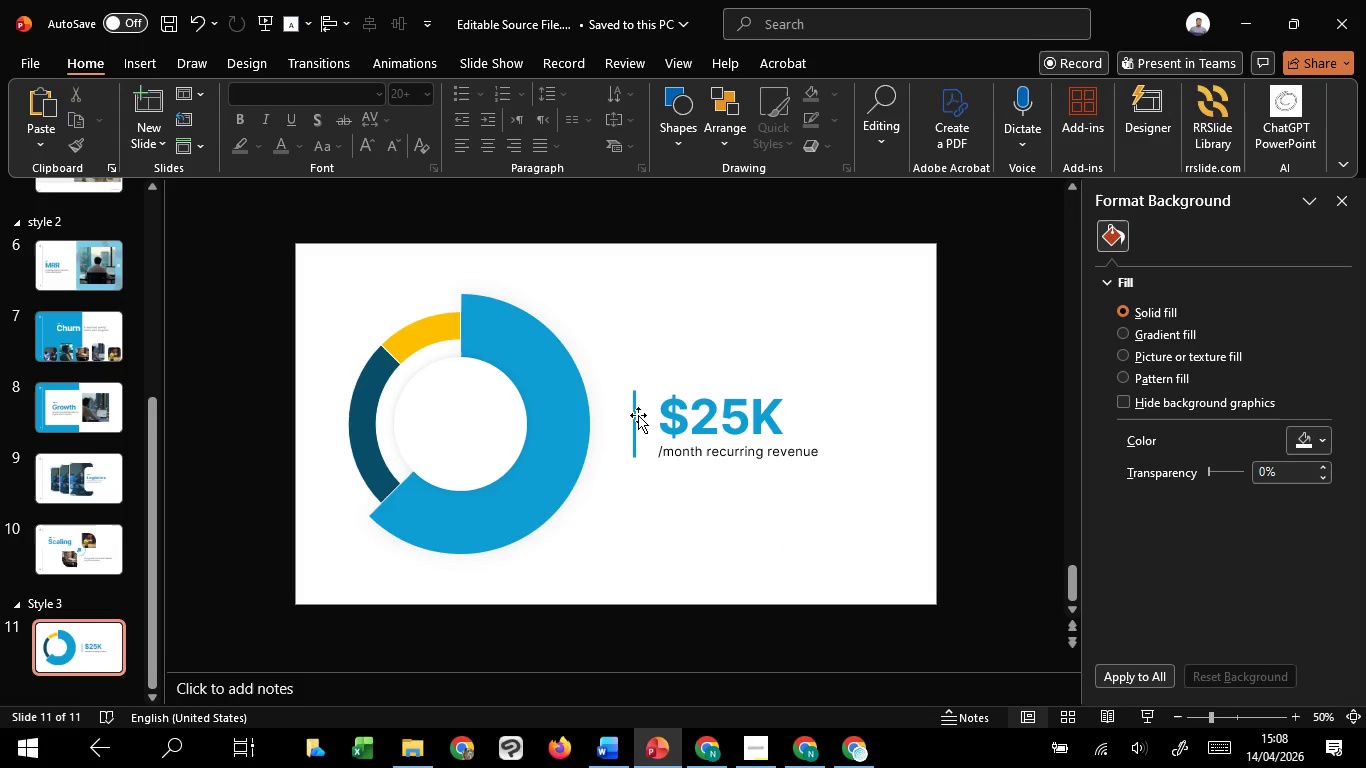 
left_click([634, 413])
 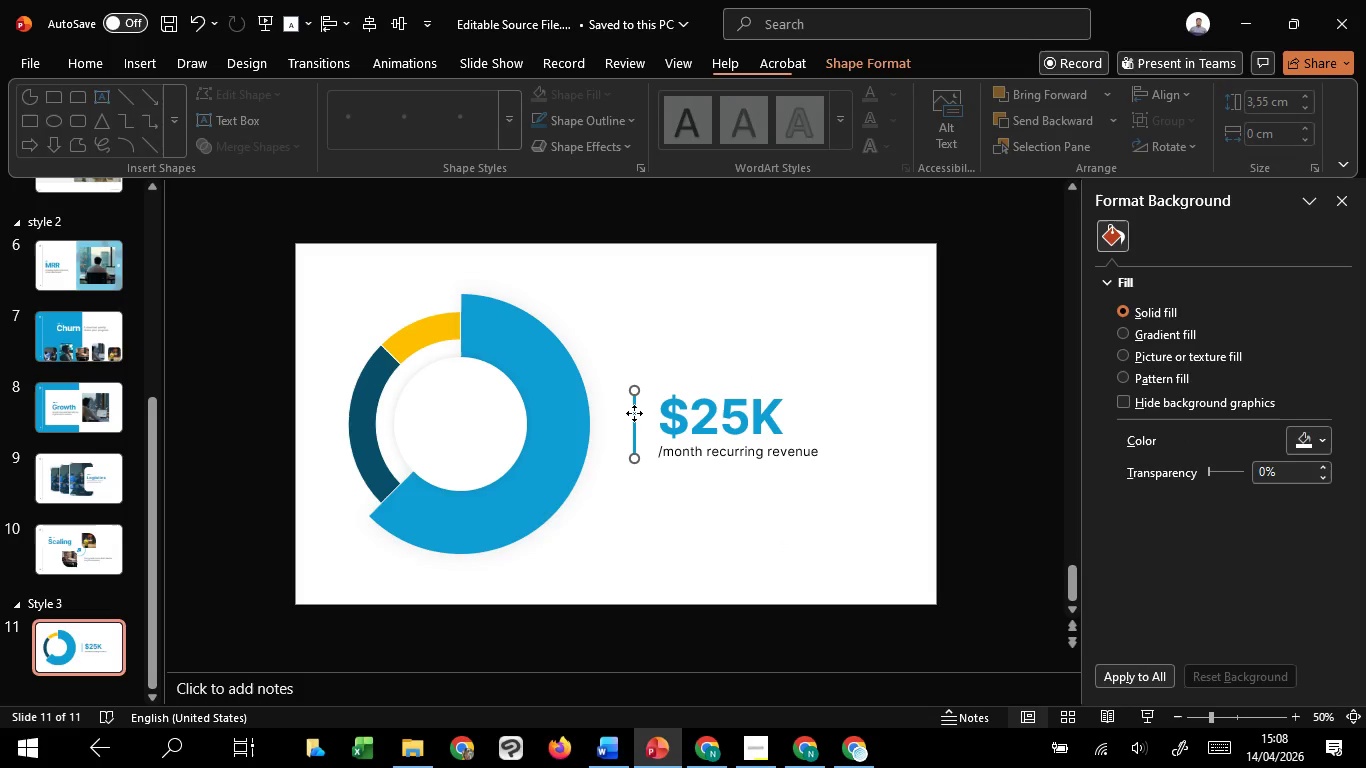 
hold_key(key=ControlLeft, duration=1.52)
scroll: coordinate [634, 413], scroll_direction: up, amount: 3.0
 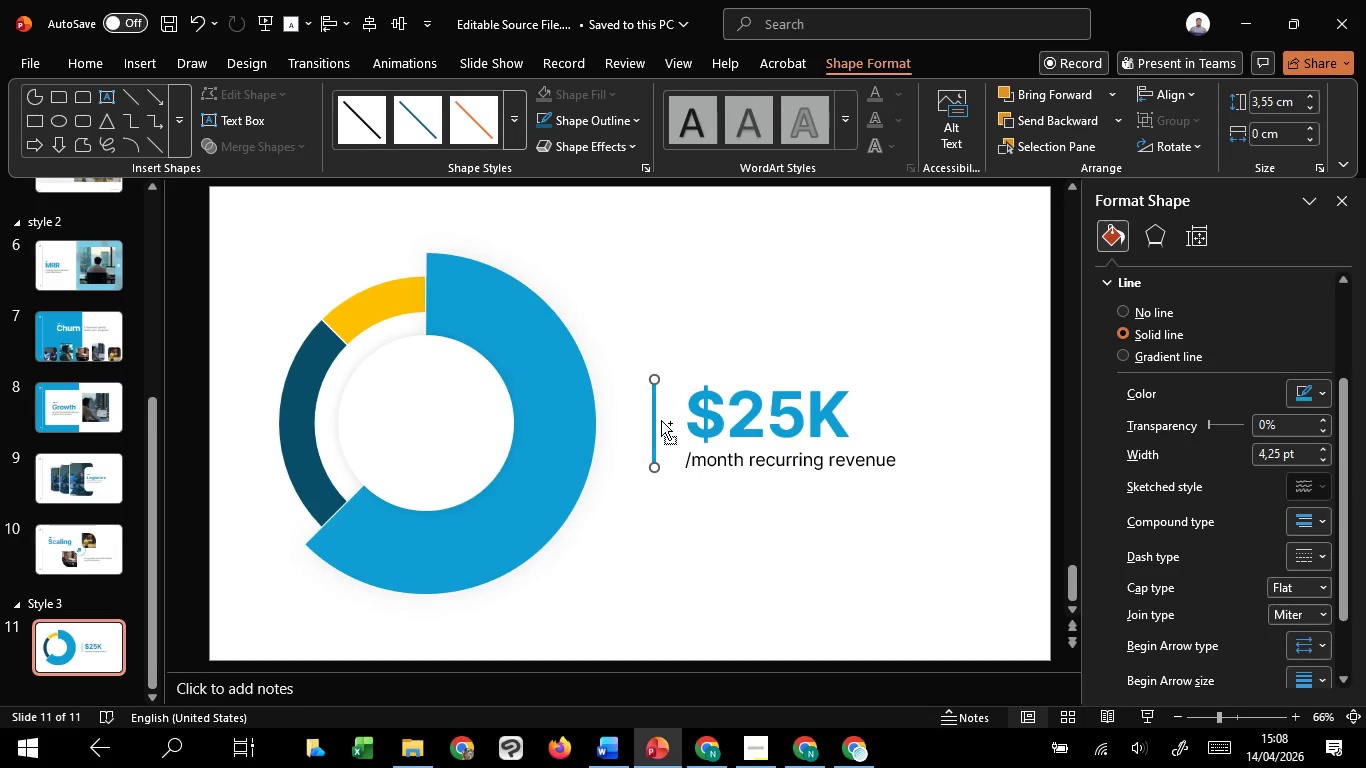 
key(Control+ControlLeft)
 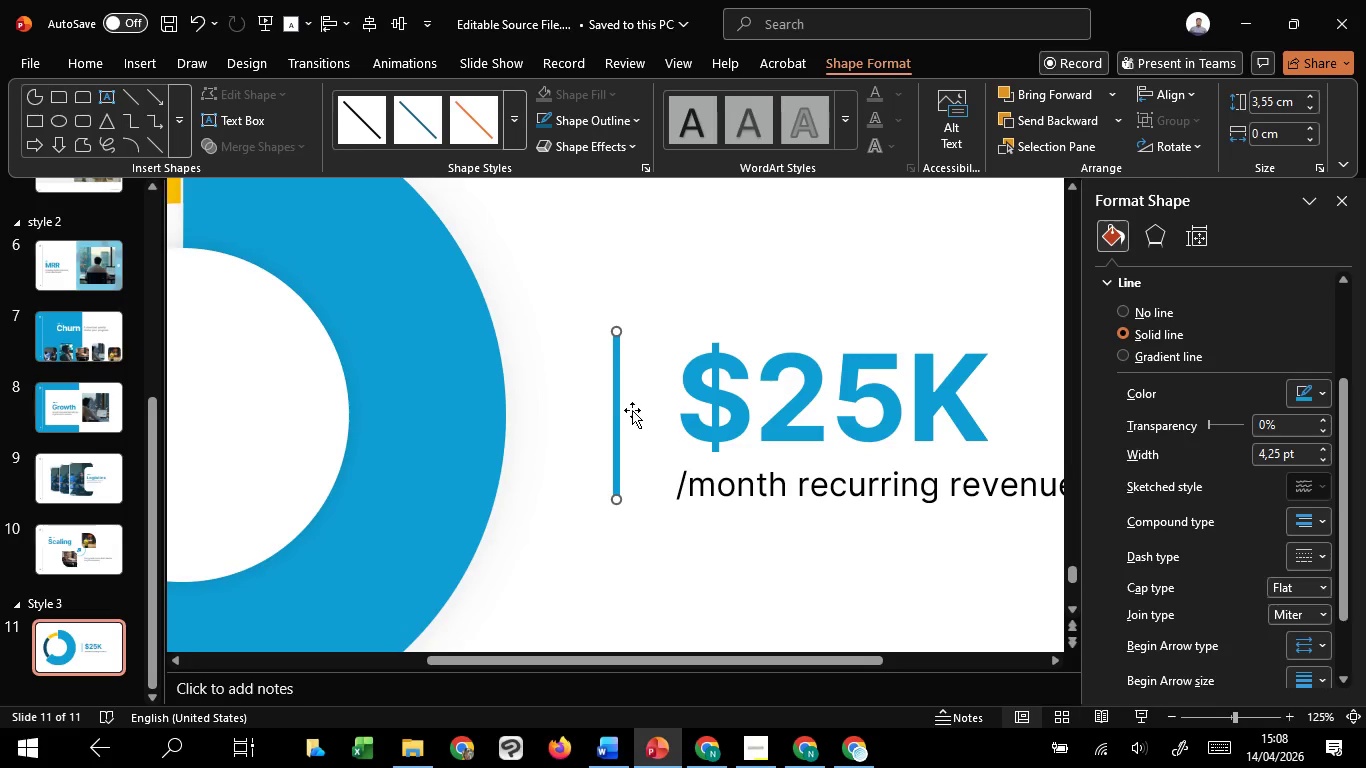 
scroll: coordinate [661, 420], scroll_direction: up, amount: 3.0
 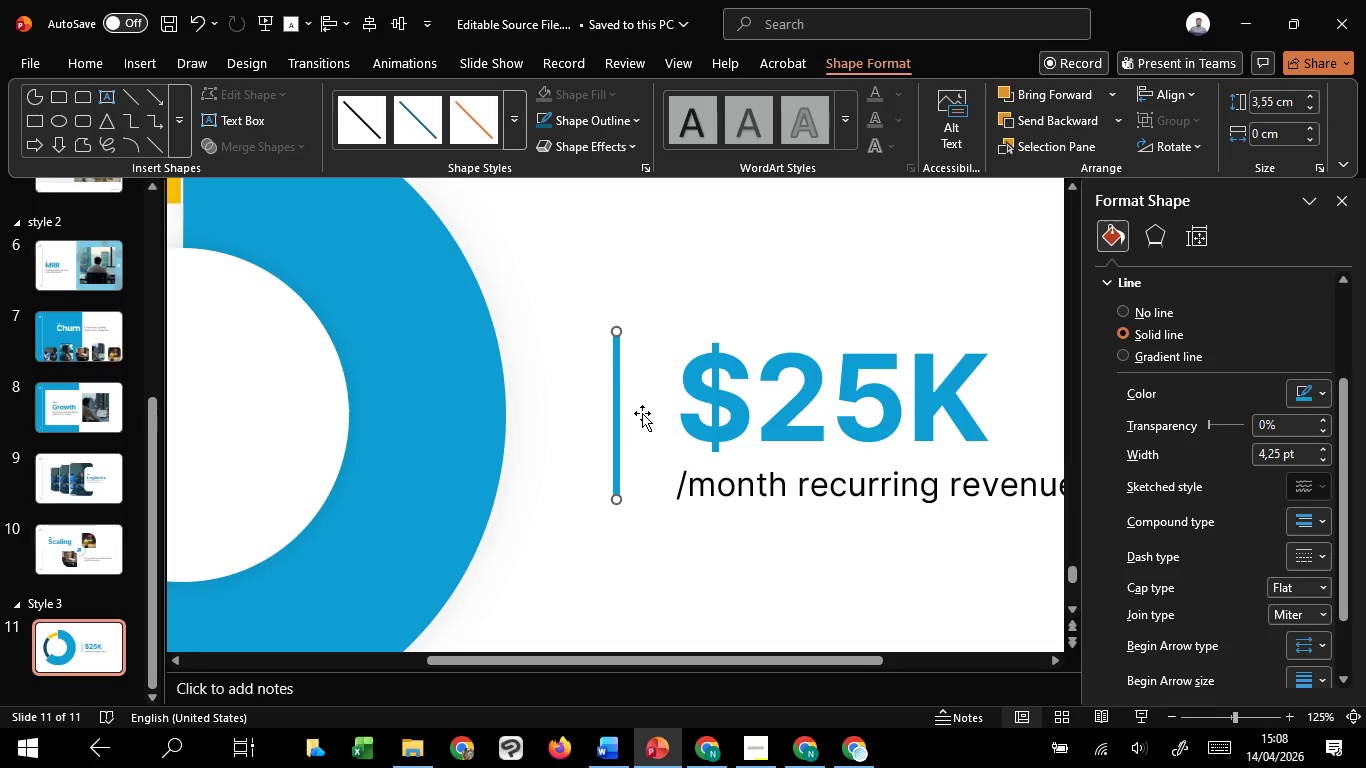 
key(Control+ControlLeft)
 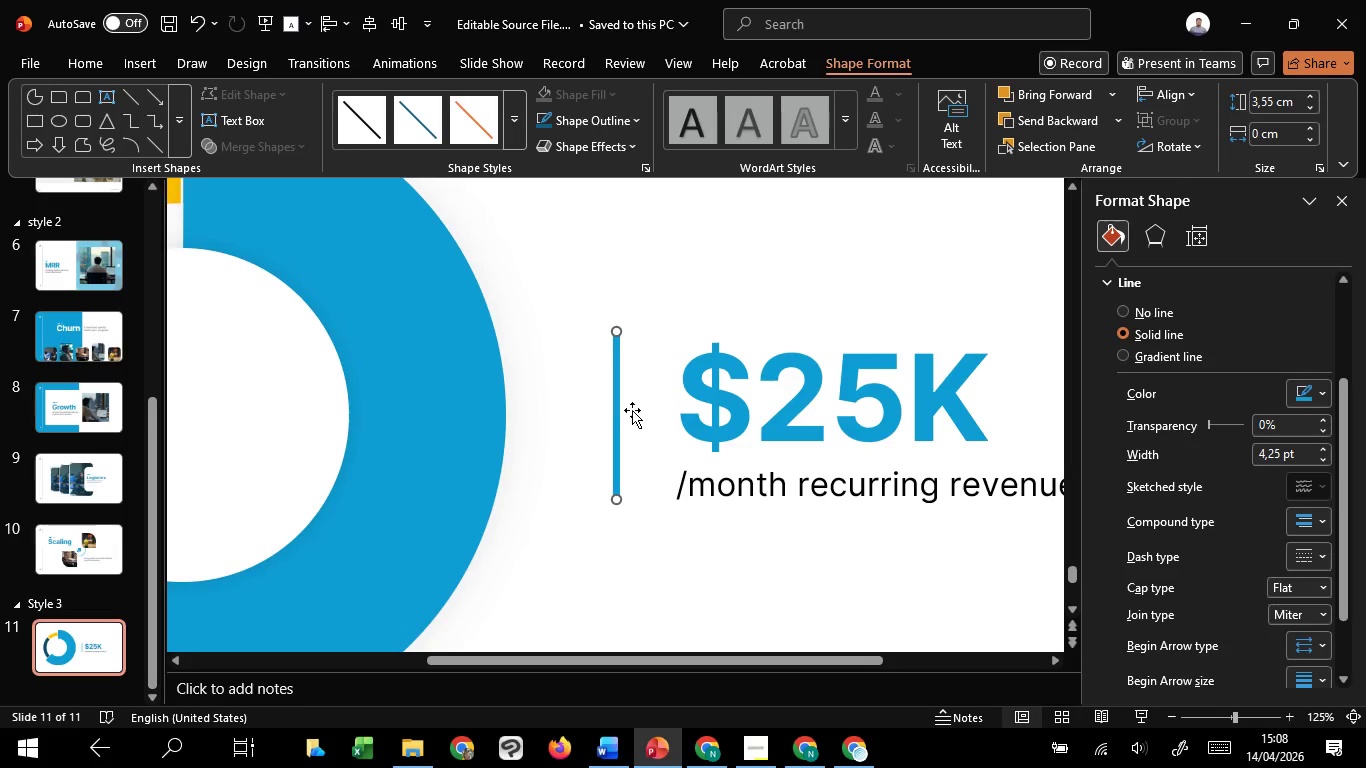 
key(Control+ControlLeft)
 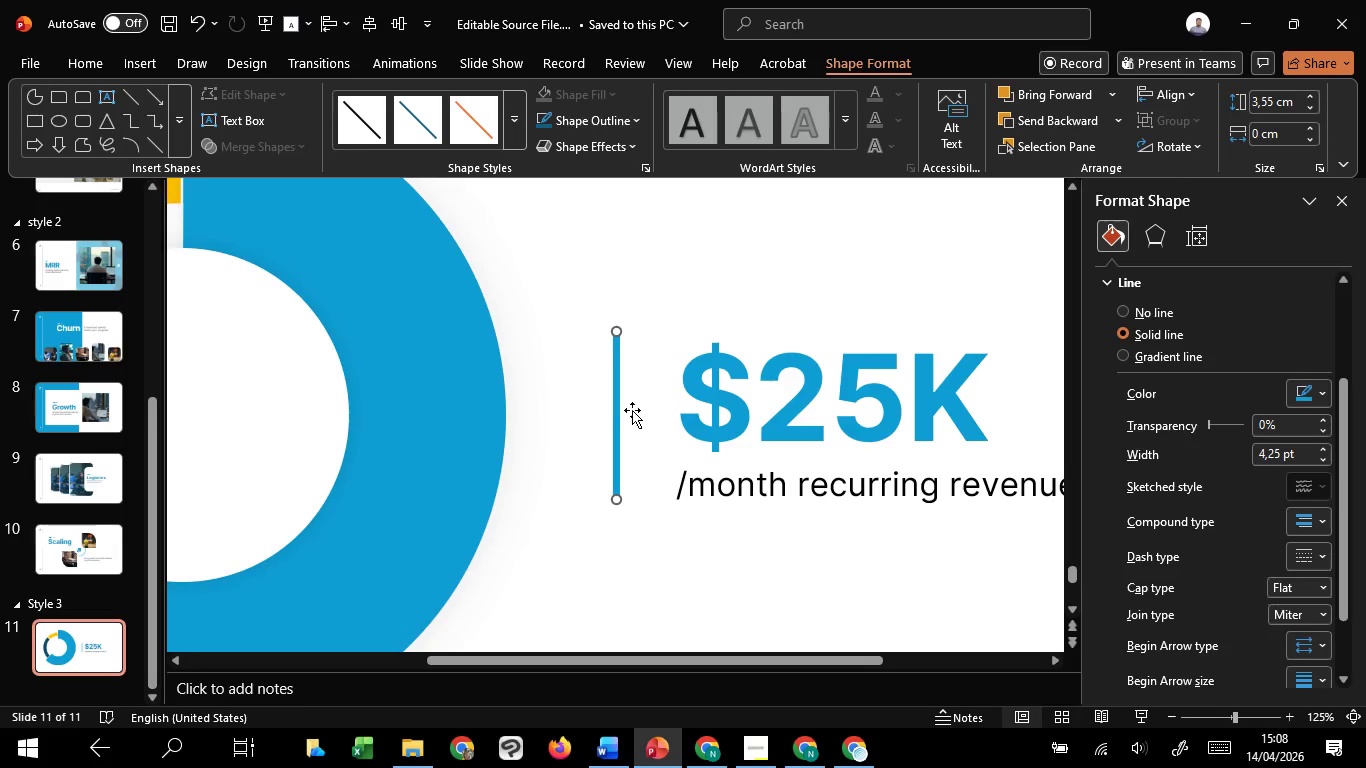 
key(Control+ControlLeft)
 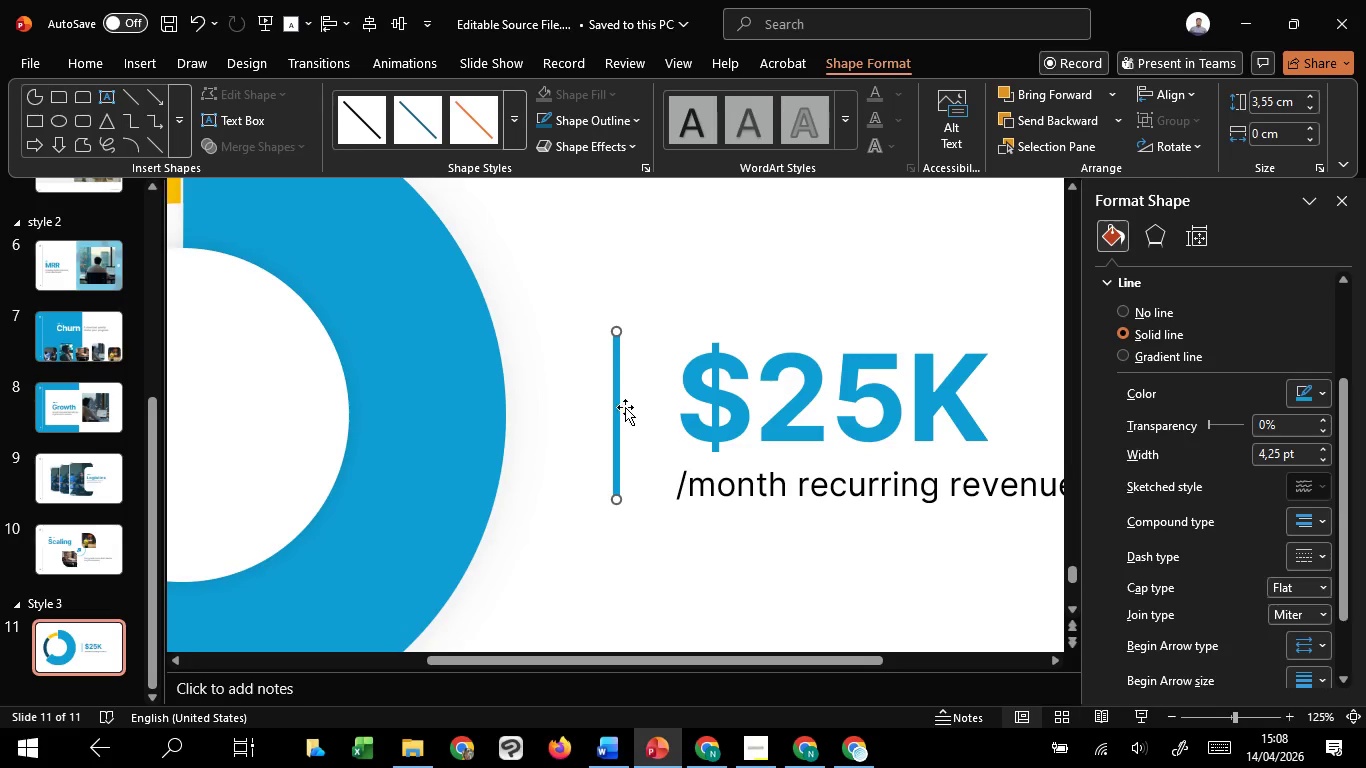 
key(Control+ControlLeft)
 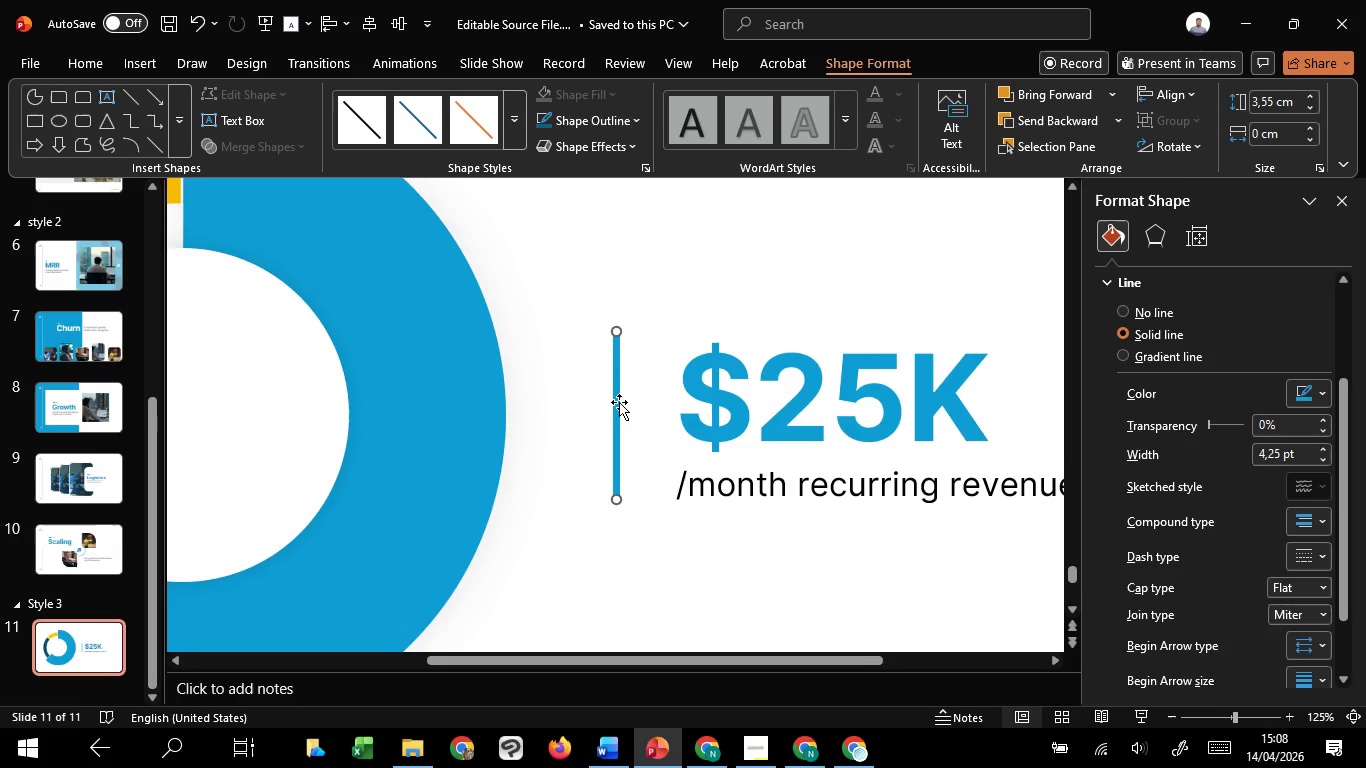 
hold_key(key=ShiftLeft, duration=1.52)
left_click_drag(start_coordinate=[613, 397], to_coordinate=[670, 388])
 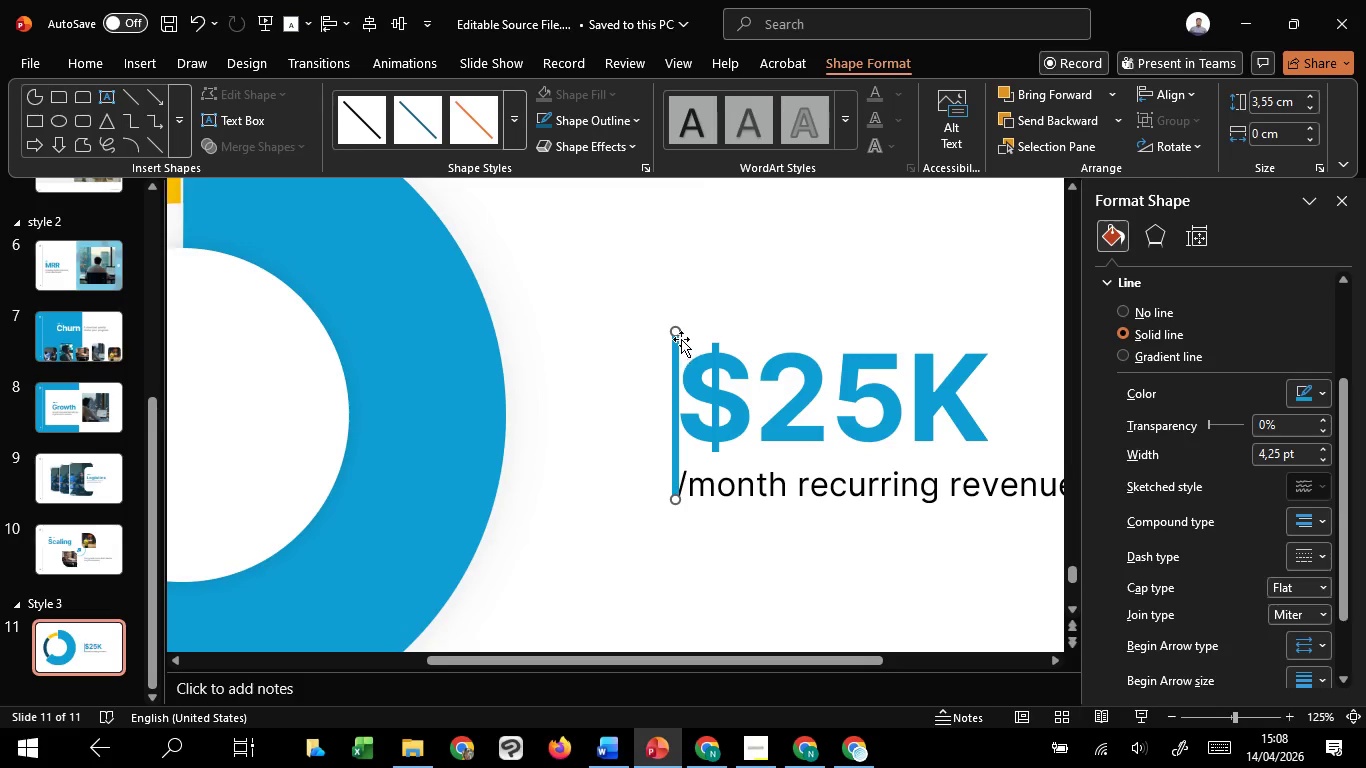 
hold_key(key=ShiftLeft, duration=1.23)
 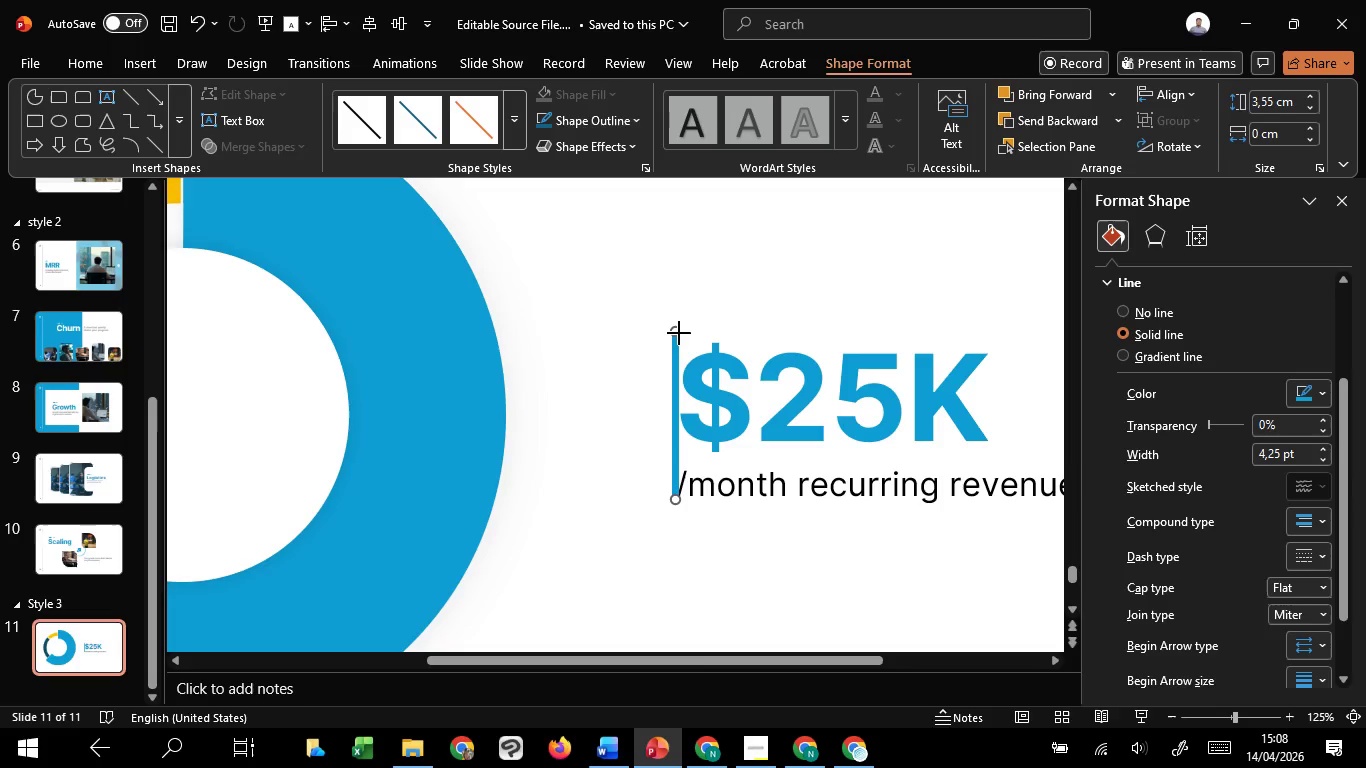 
left_click_drag(start_coordinate=[679, 333], to_coordinate=[710, 343])
 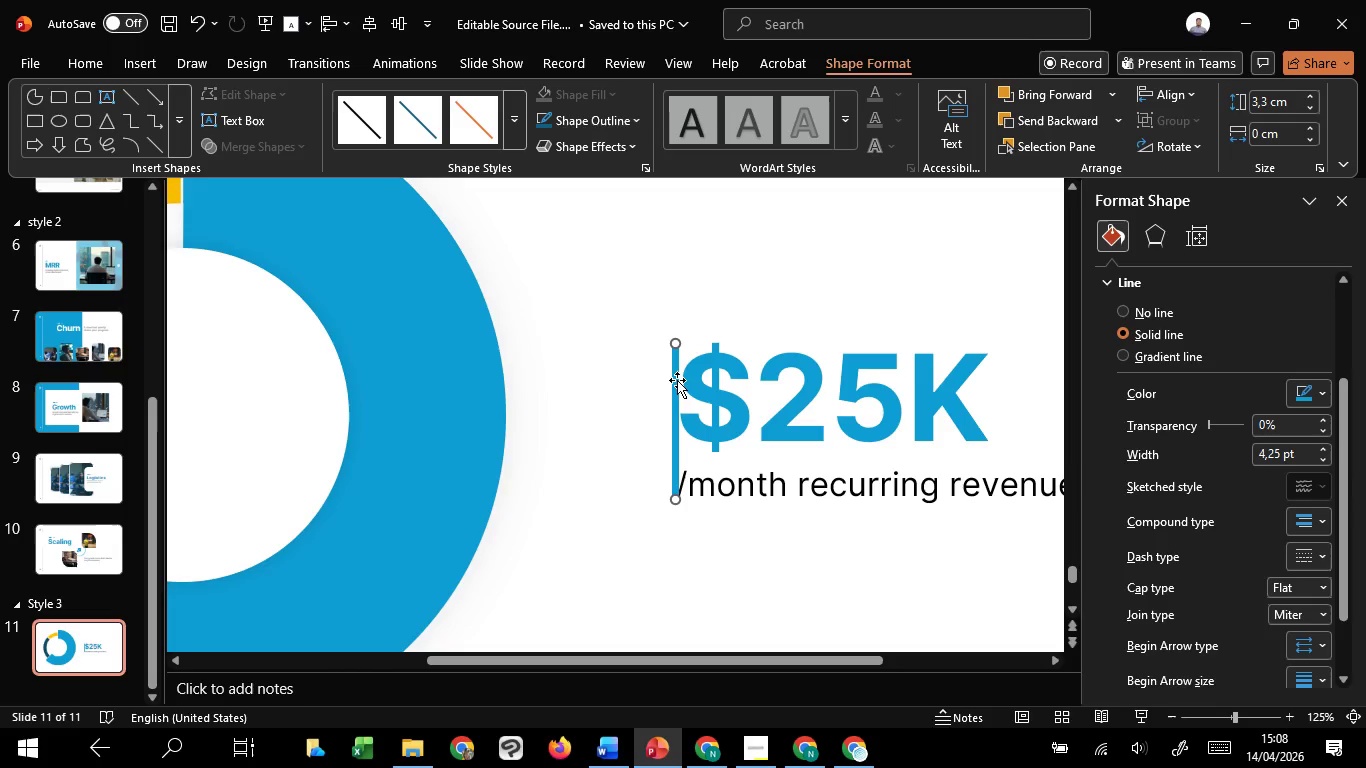 
hold_key(key=ShiftLeft, duration=1.51)
 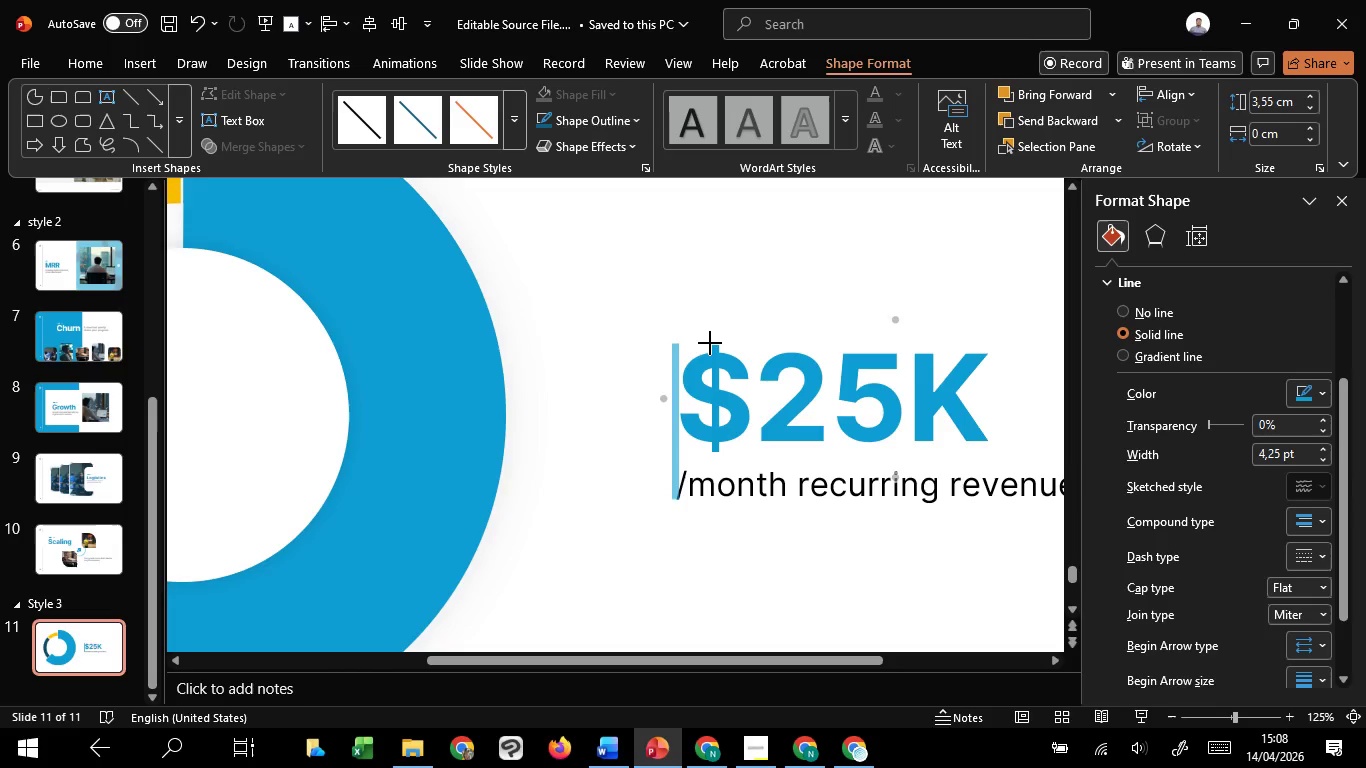 
hold_key(key=ShiftLeft, duration=0.91)
 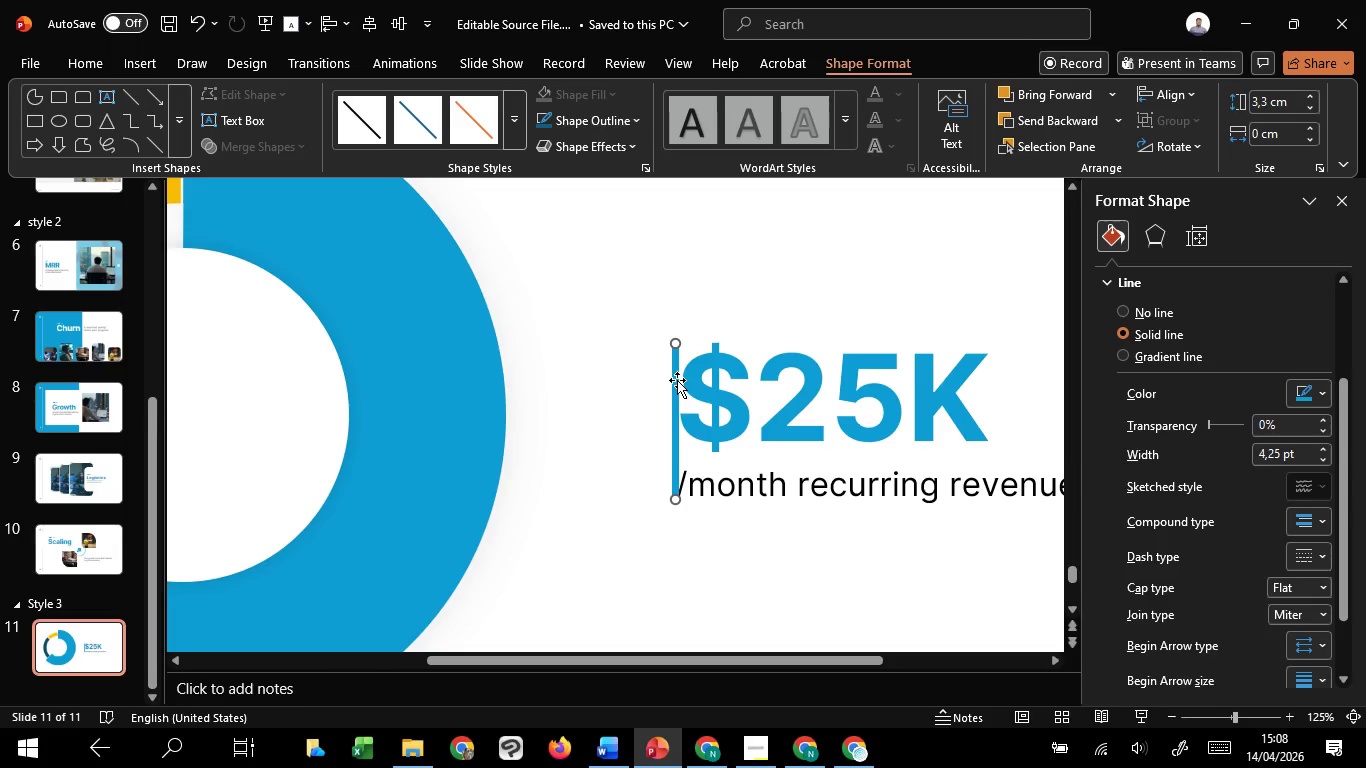 
left_click_drag(start_coordinate=[677, 380], to_coordinate=[644, 383])
 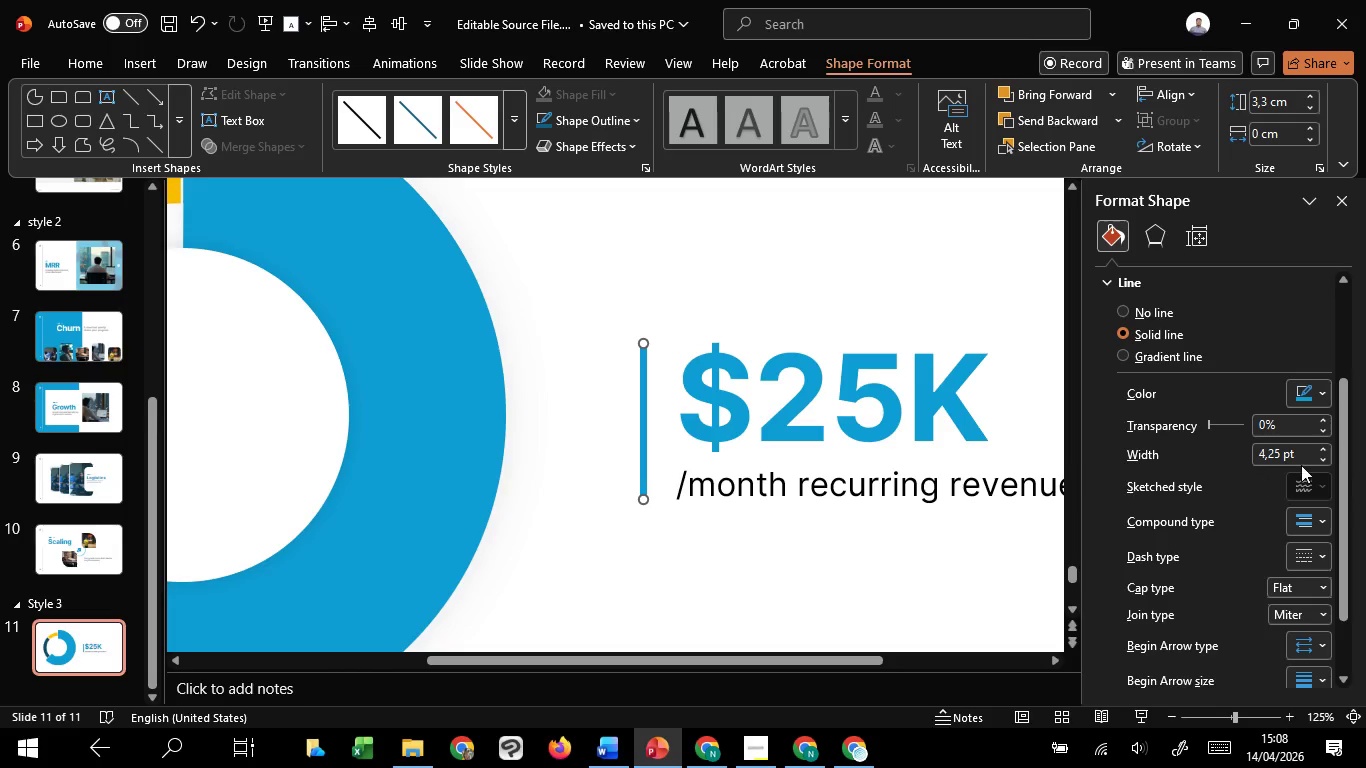 
hold_key(key=ShiftLeft, duration=1.47)
 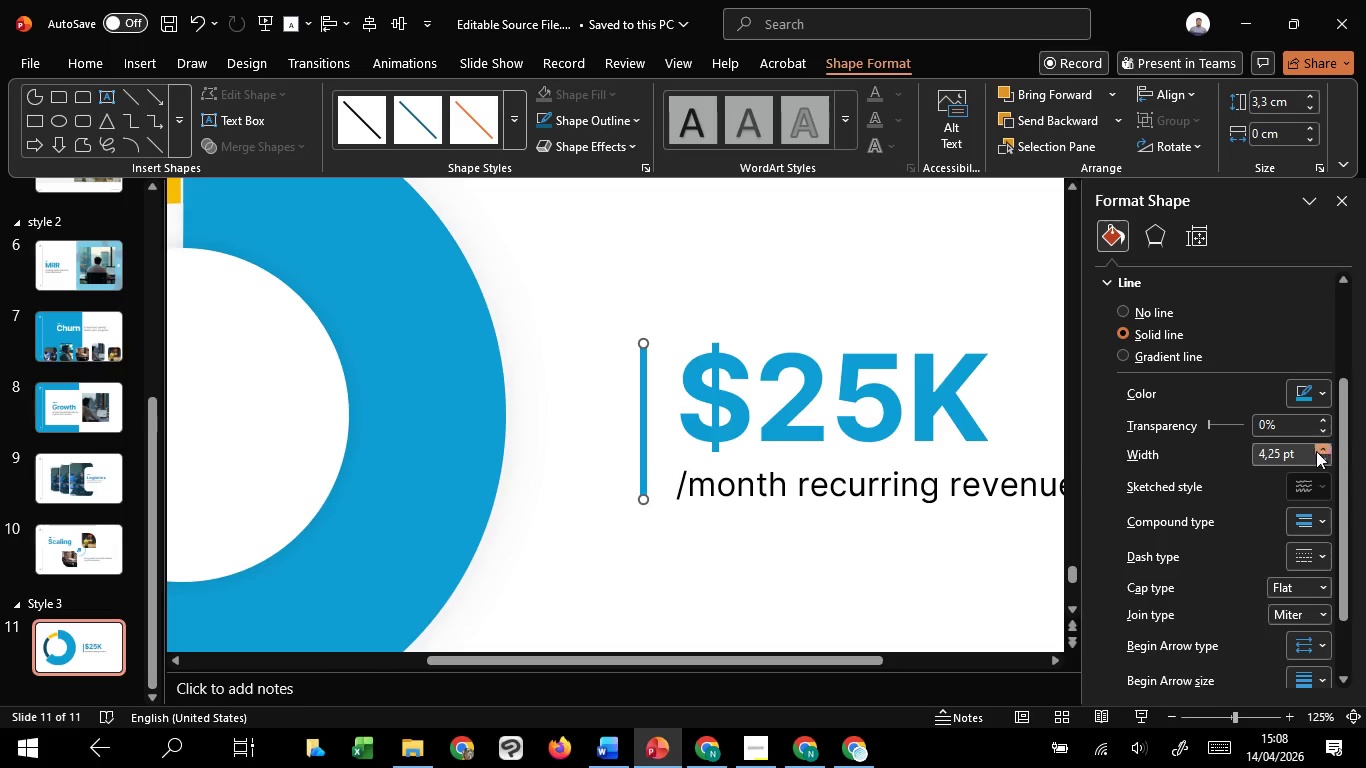 
left_click([1322, 448])
 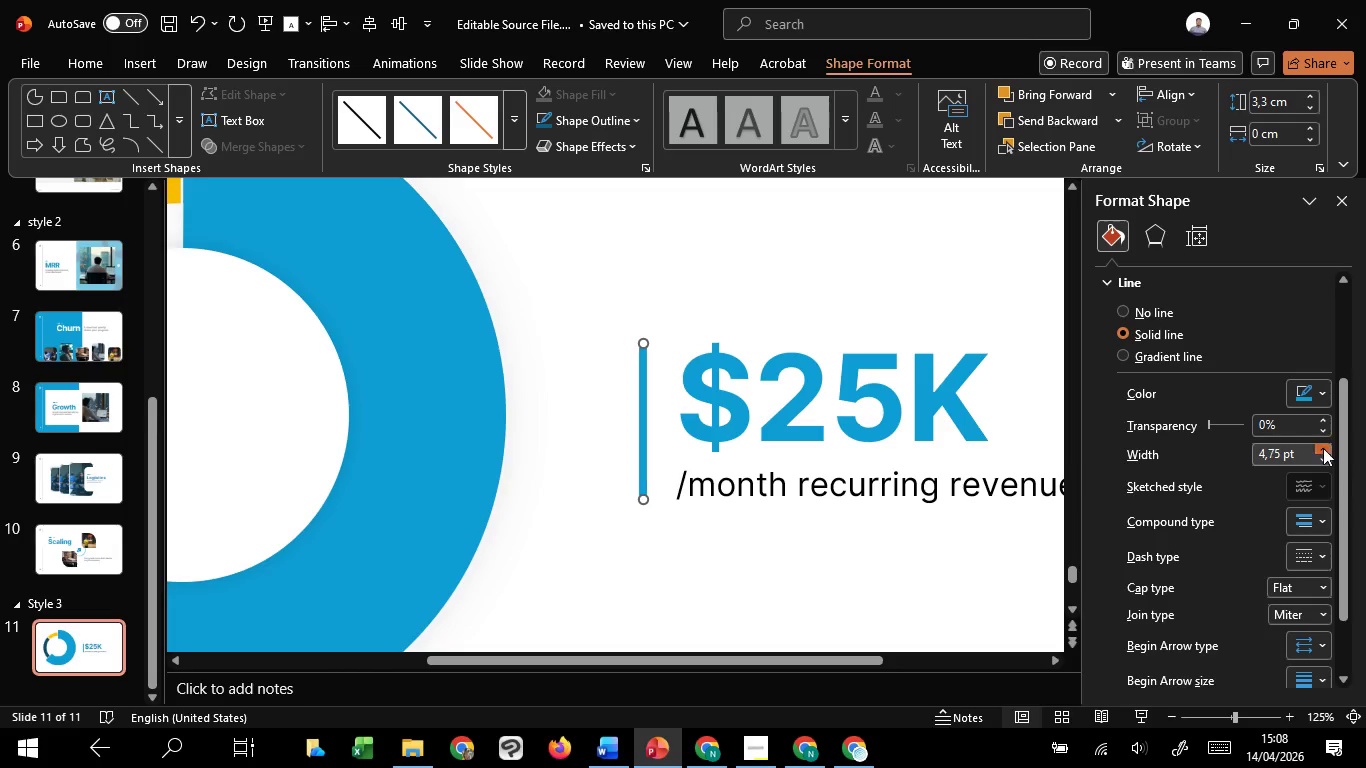 
double_click([1323, 448])
 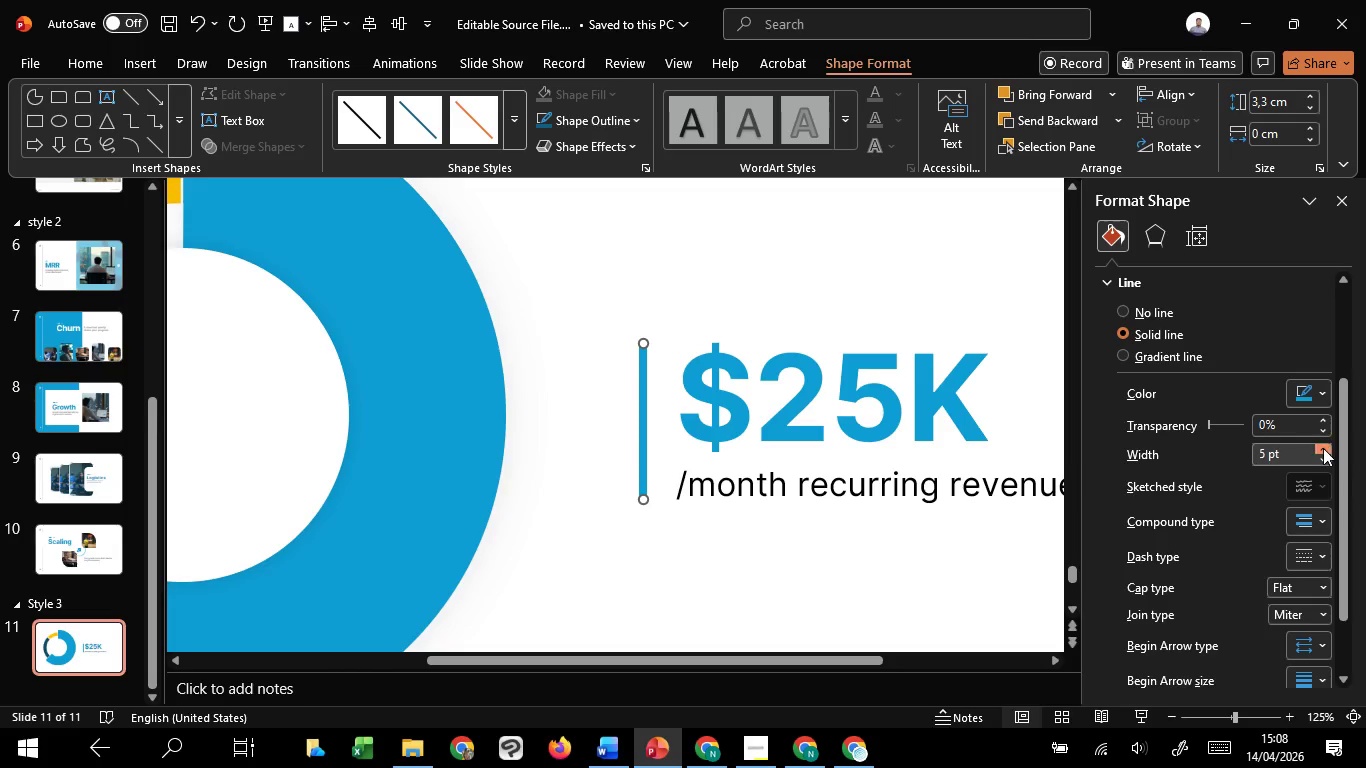 
triple_click([1323, 448])
 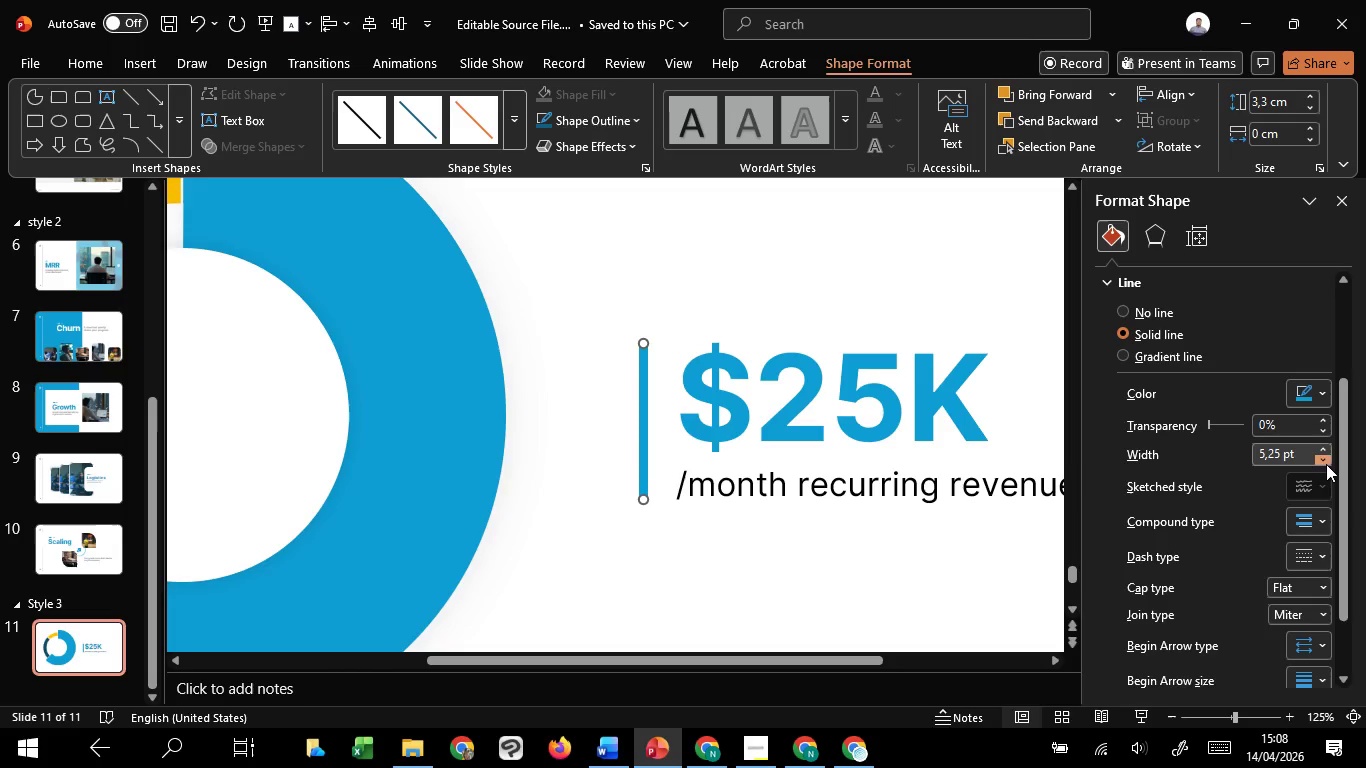 
left_click([1326, 464])
 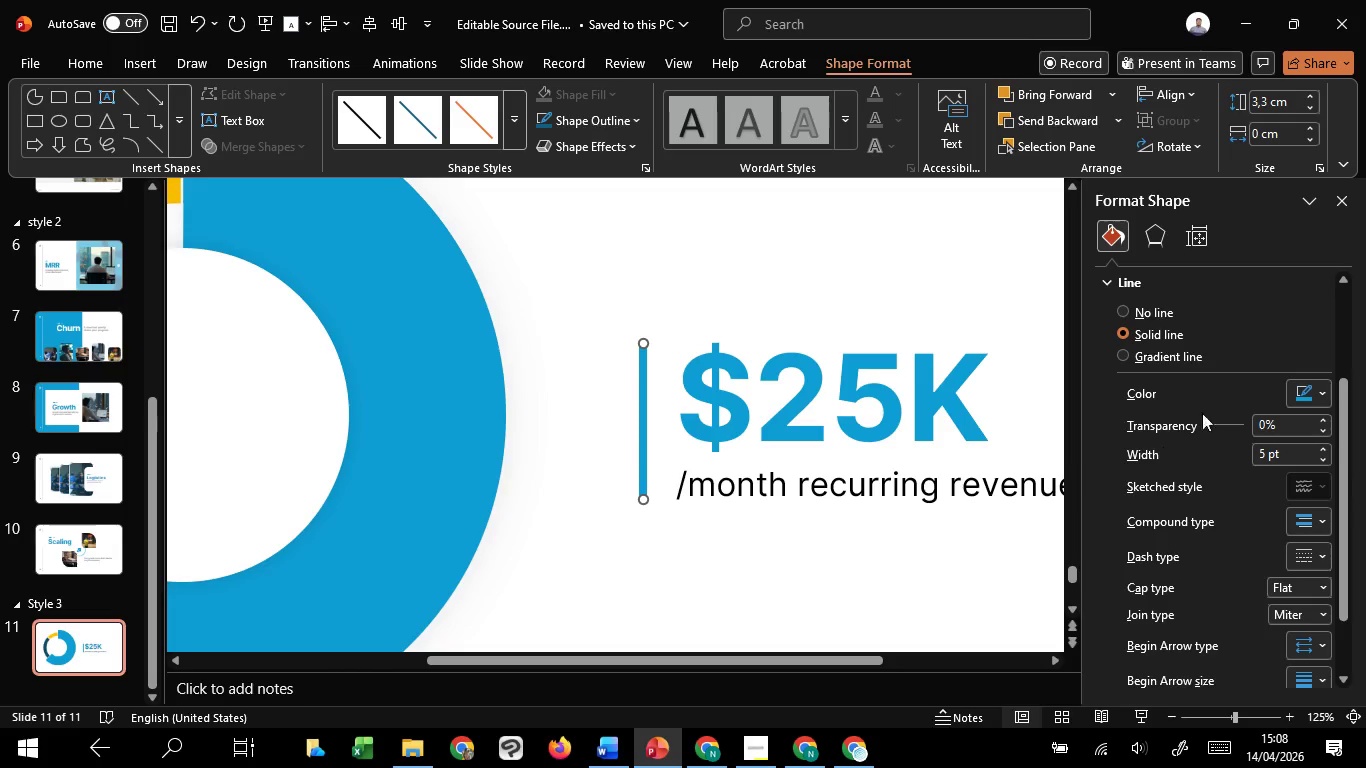 
left_click([1299, 387])
 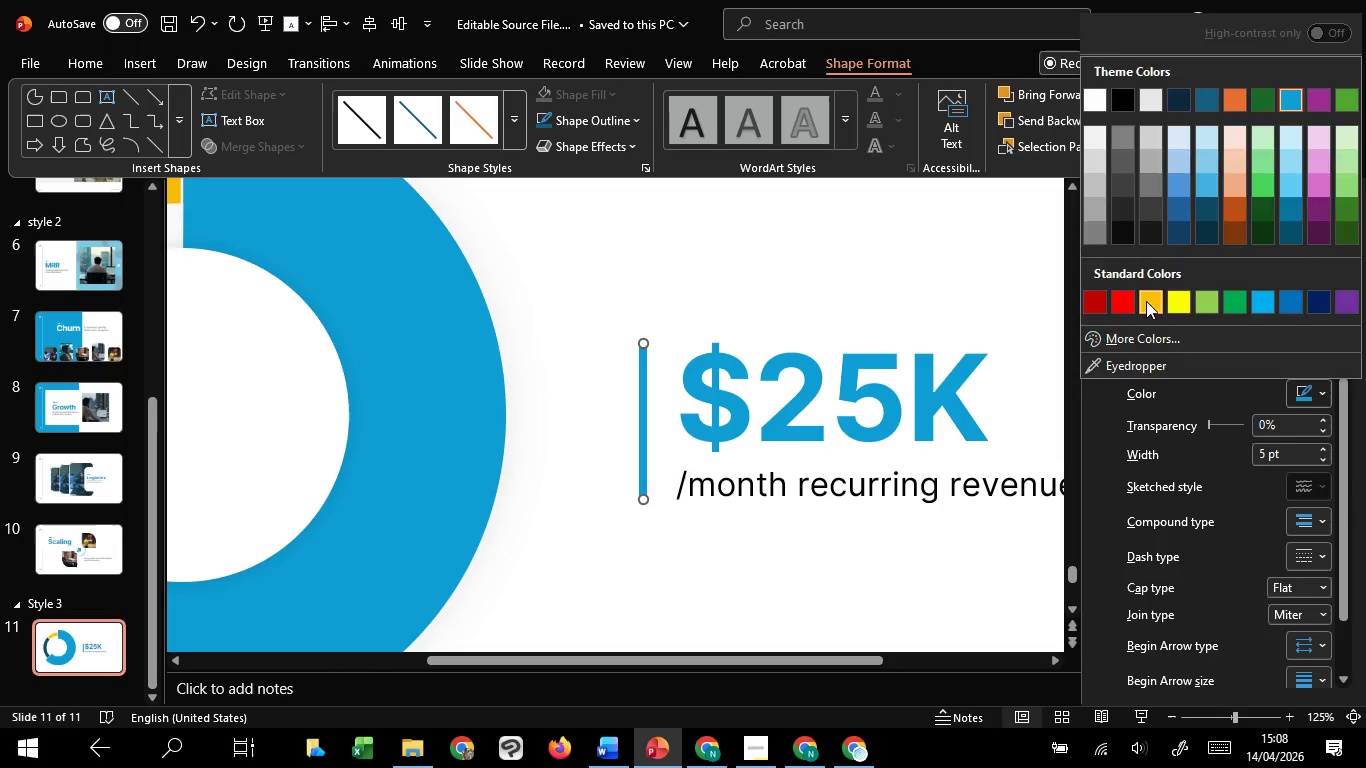 
double_click([806, 555])
 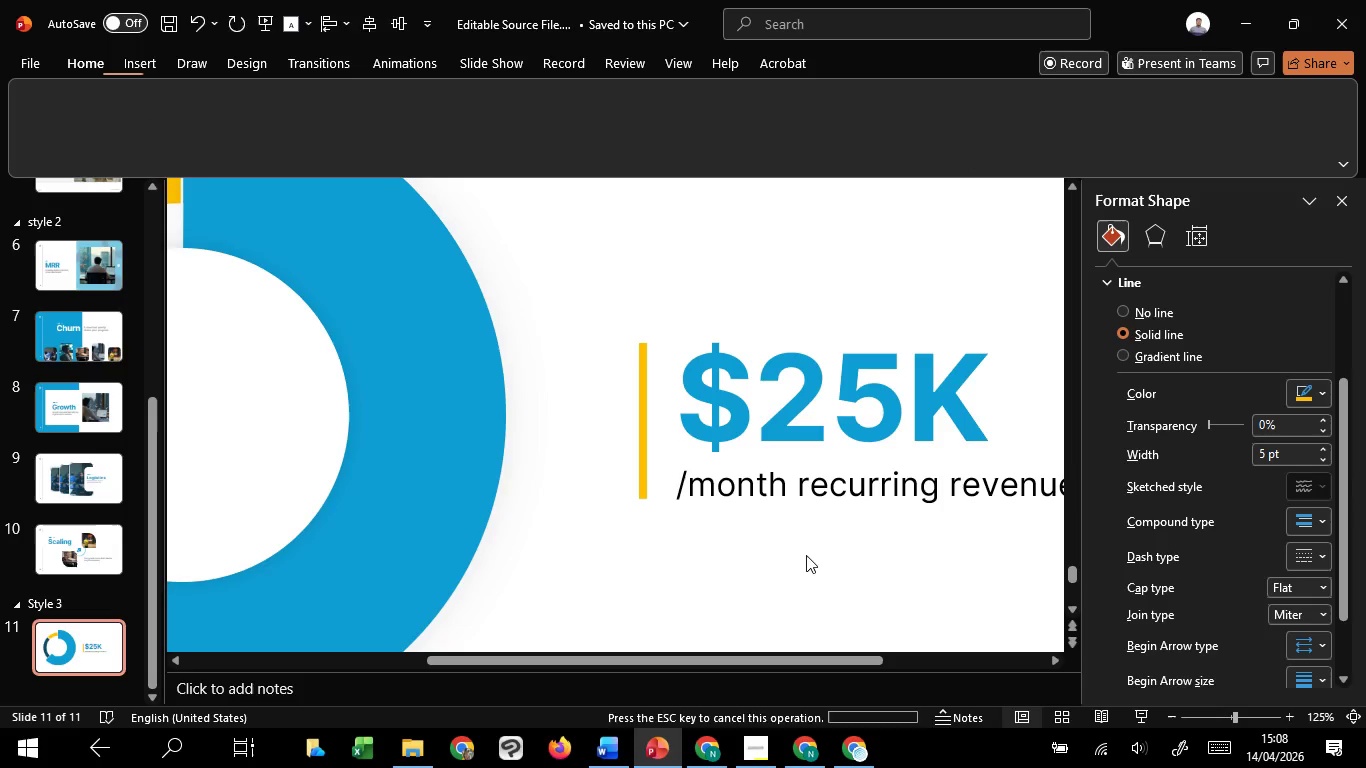 
hold_key(key=ControlLeft, duration=1.12)
scroll: coordinate [845, 576], scroll_direction: down, amount: 6.0
 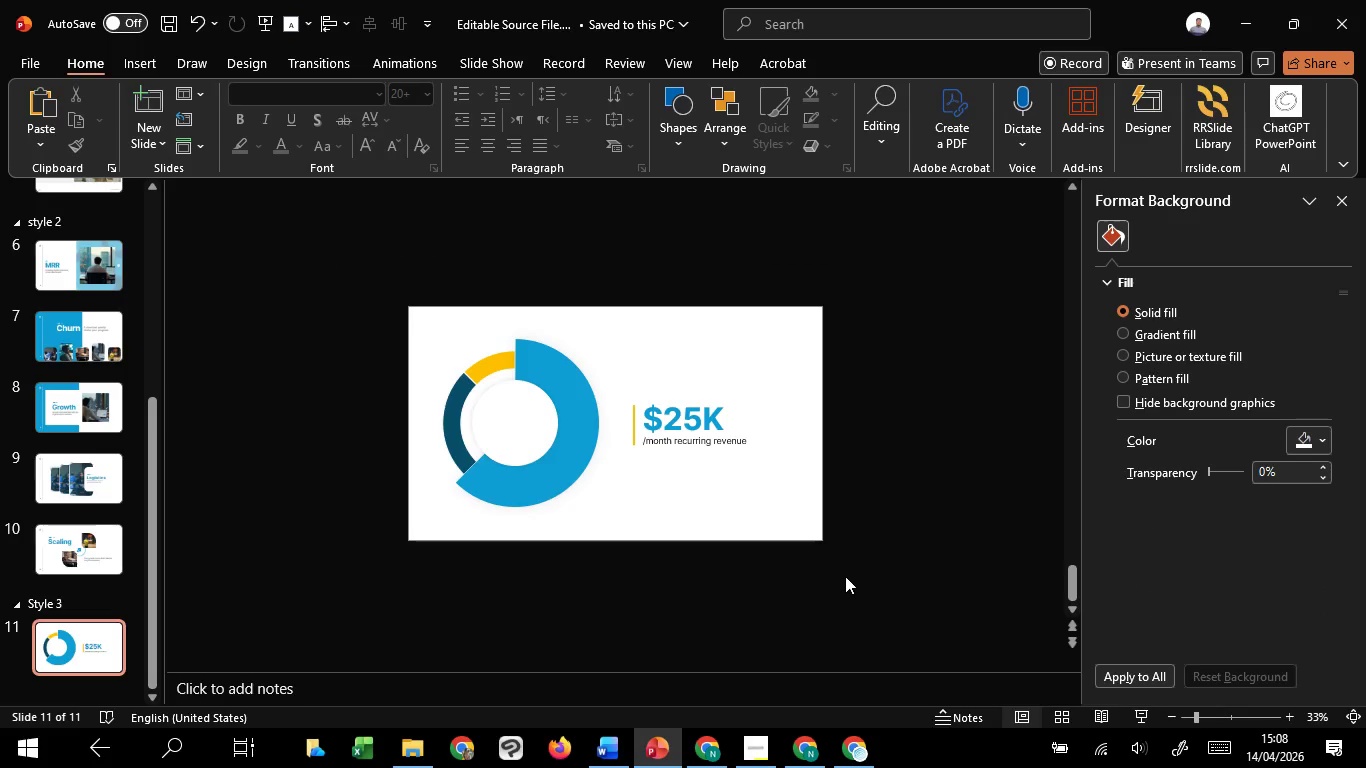 
key(Control+ControlLeft)
 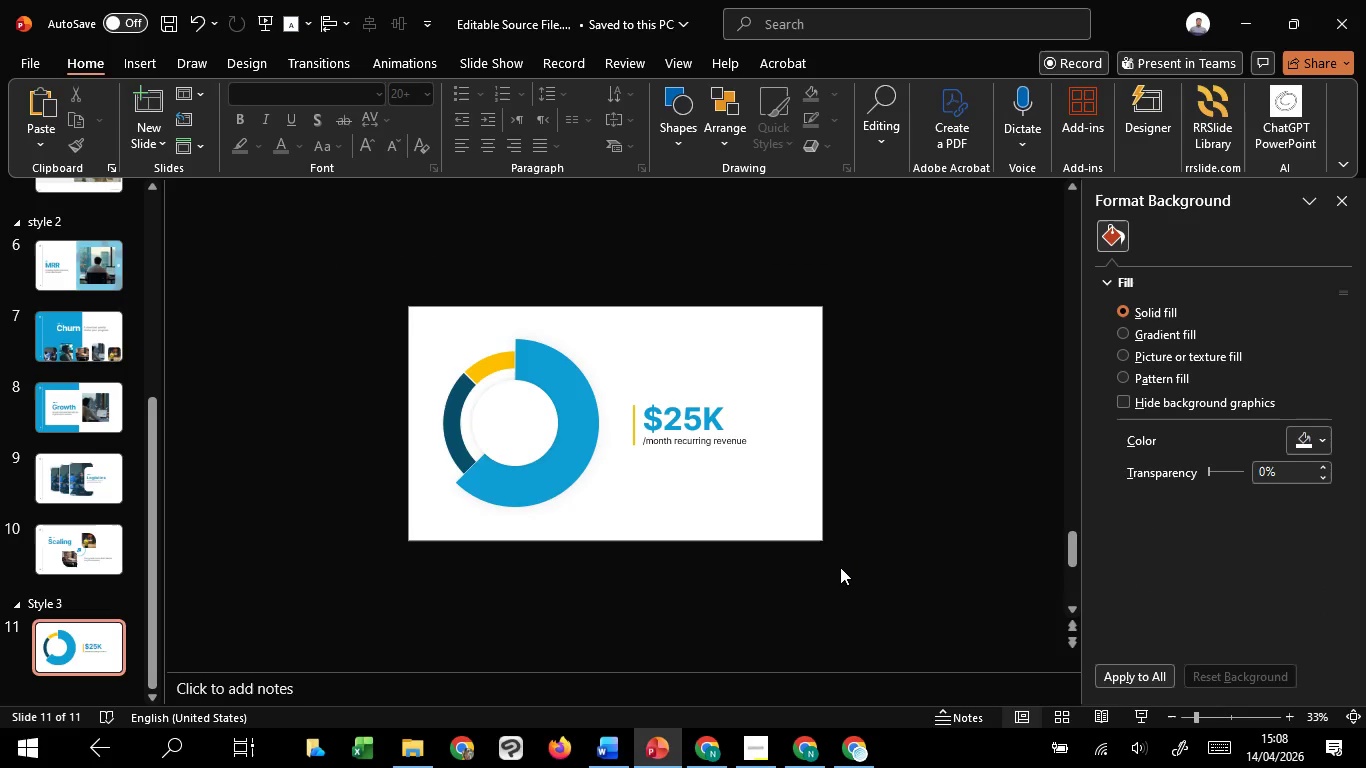 
key(Control+ControlLeft)
 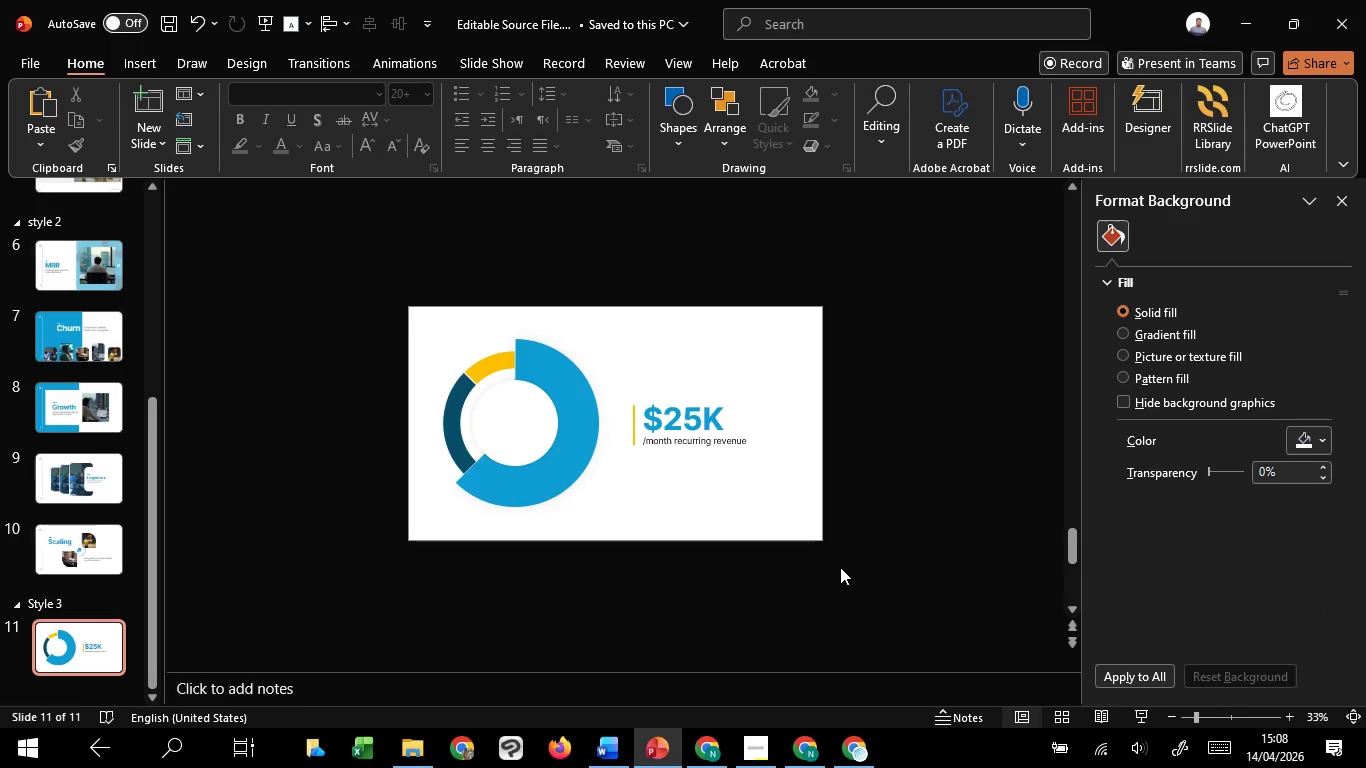 
hold_key(key=ControlLeft, duration=0.45)
 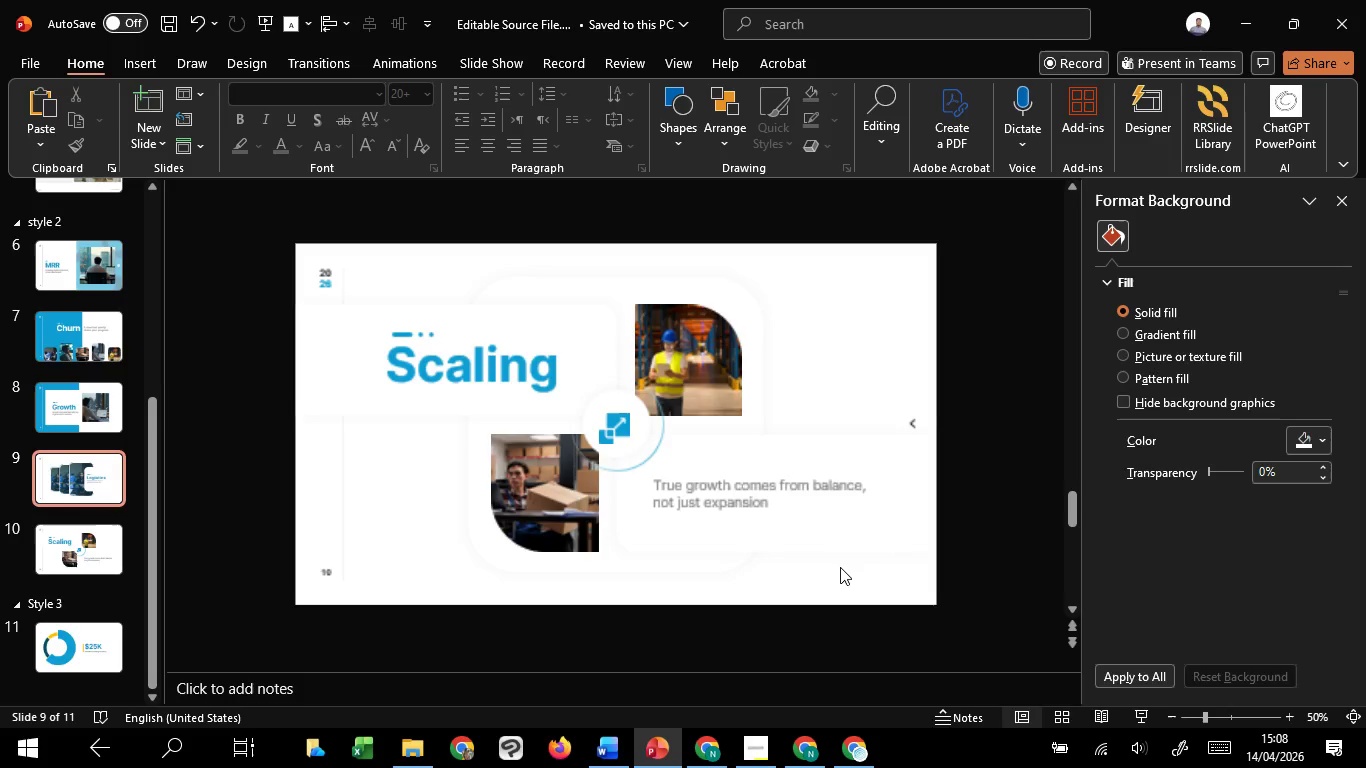 
key(Control+ControlLeft)
 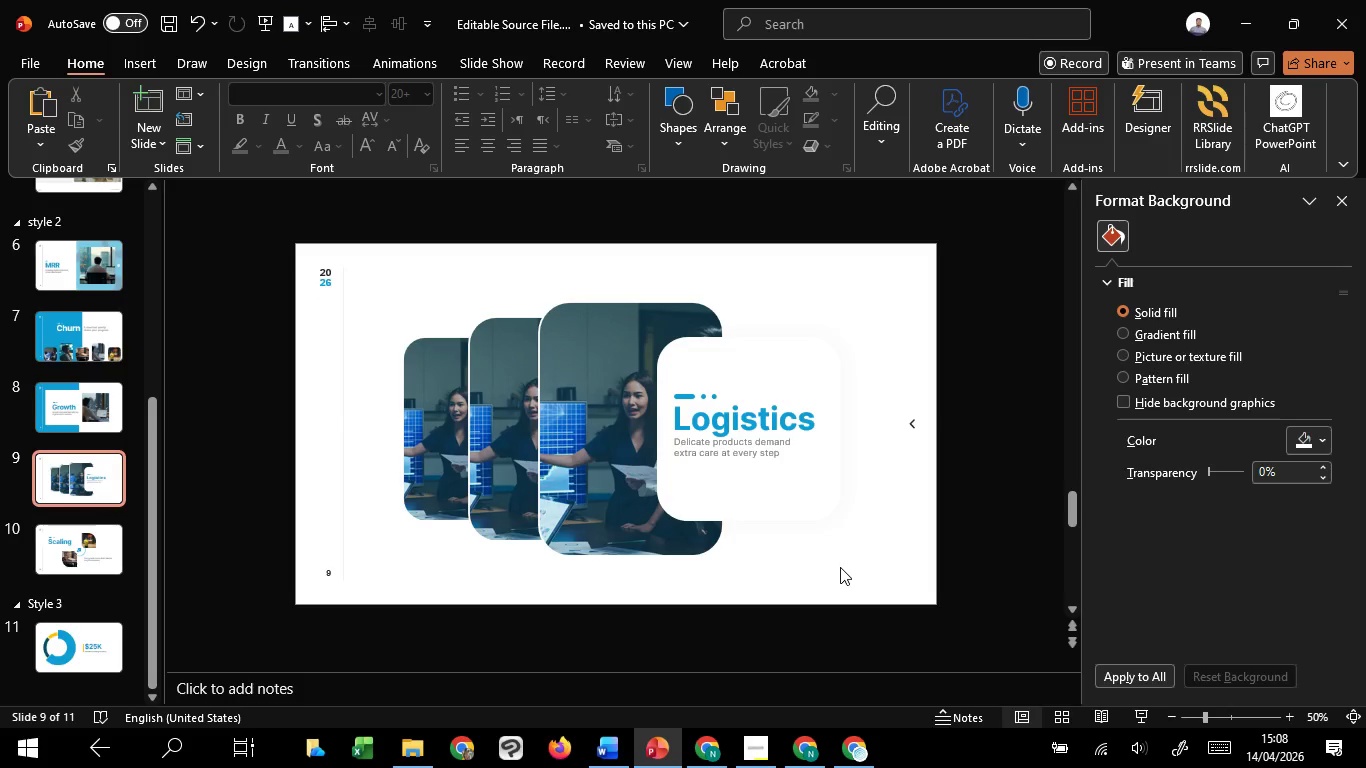 
scroll: coordinate [840, 567], scroll_direction: up, amount: 3.0
 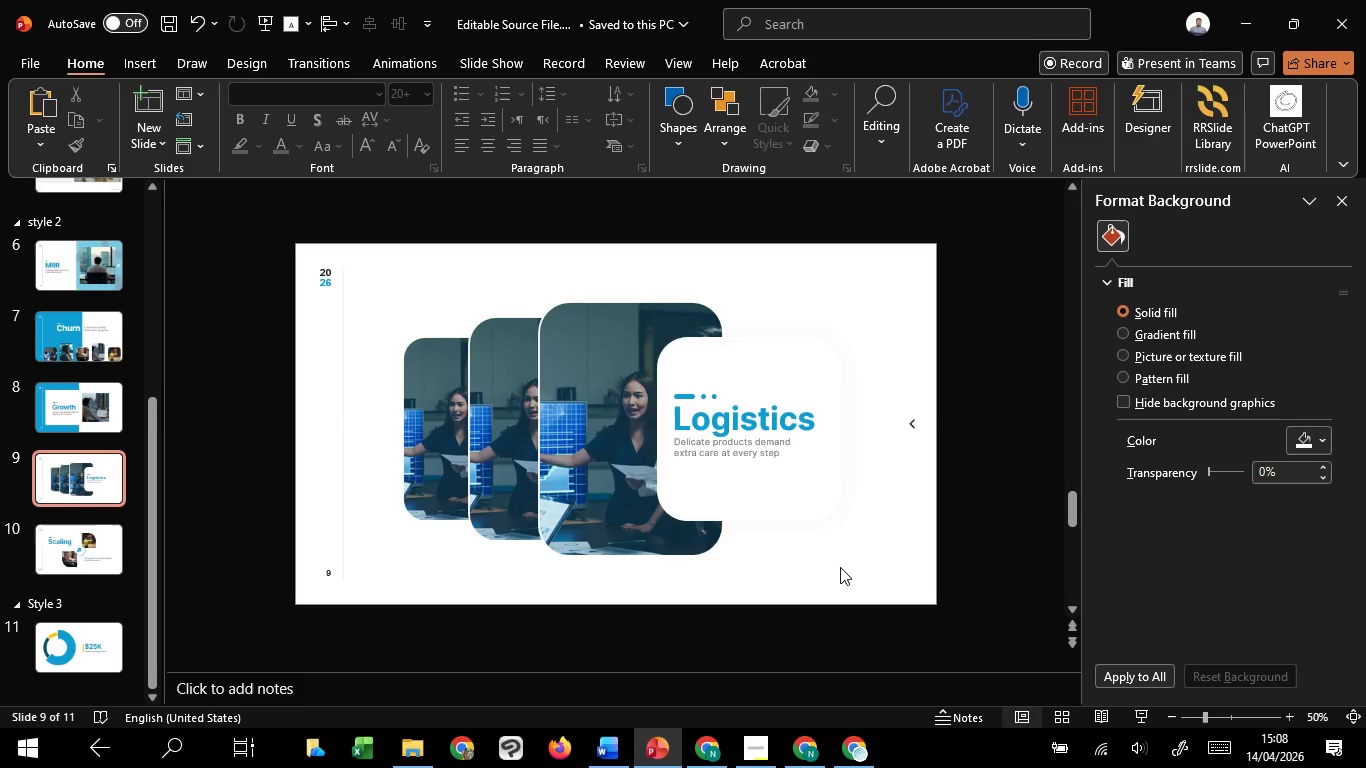 
scroll: coordinate [840, 567], scroll_direction: down, amount: 1.0
 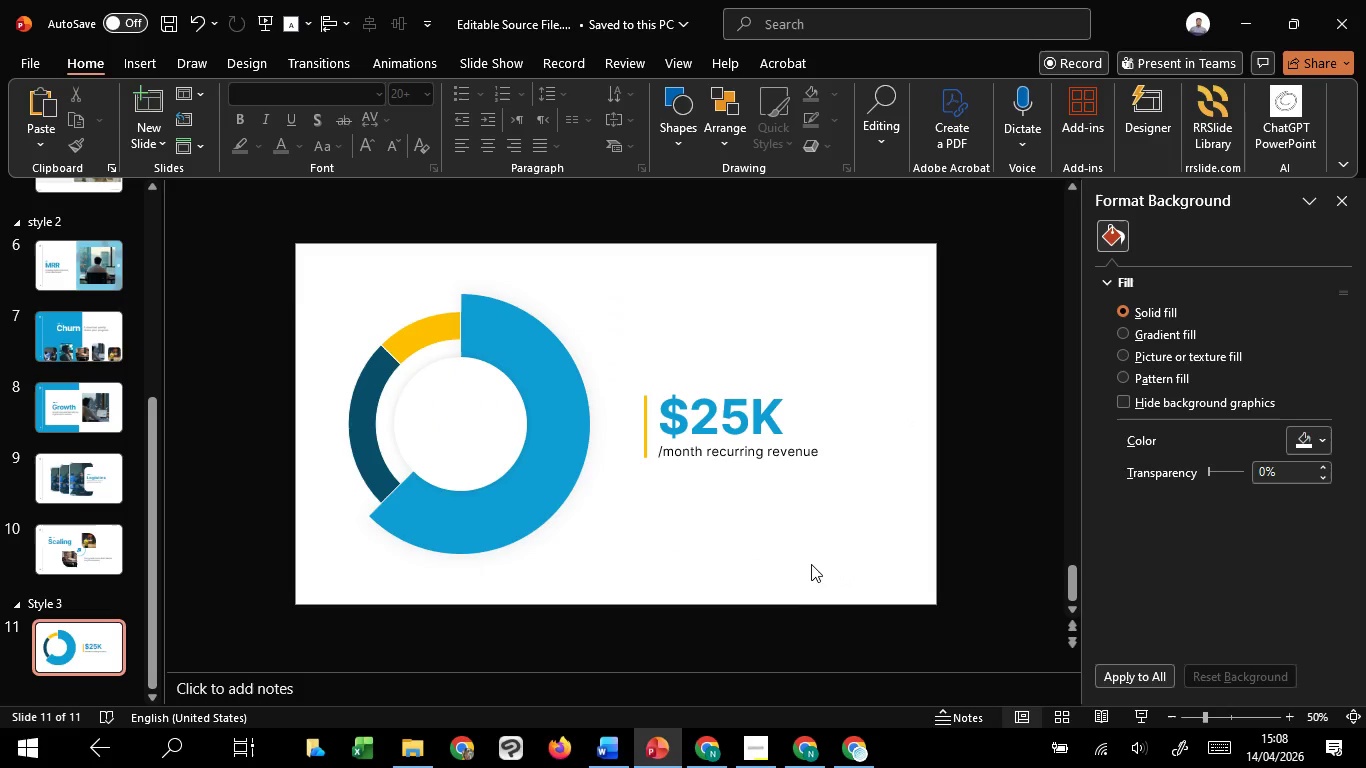 
hold_key(key=ControlLeft, duration=1.51)
scroll: coordinate [801, 559], scroll_direction: up, amount: 1.0
 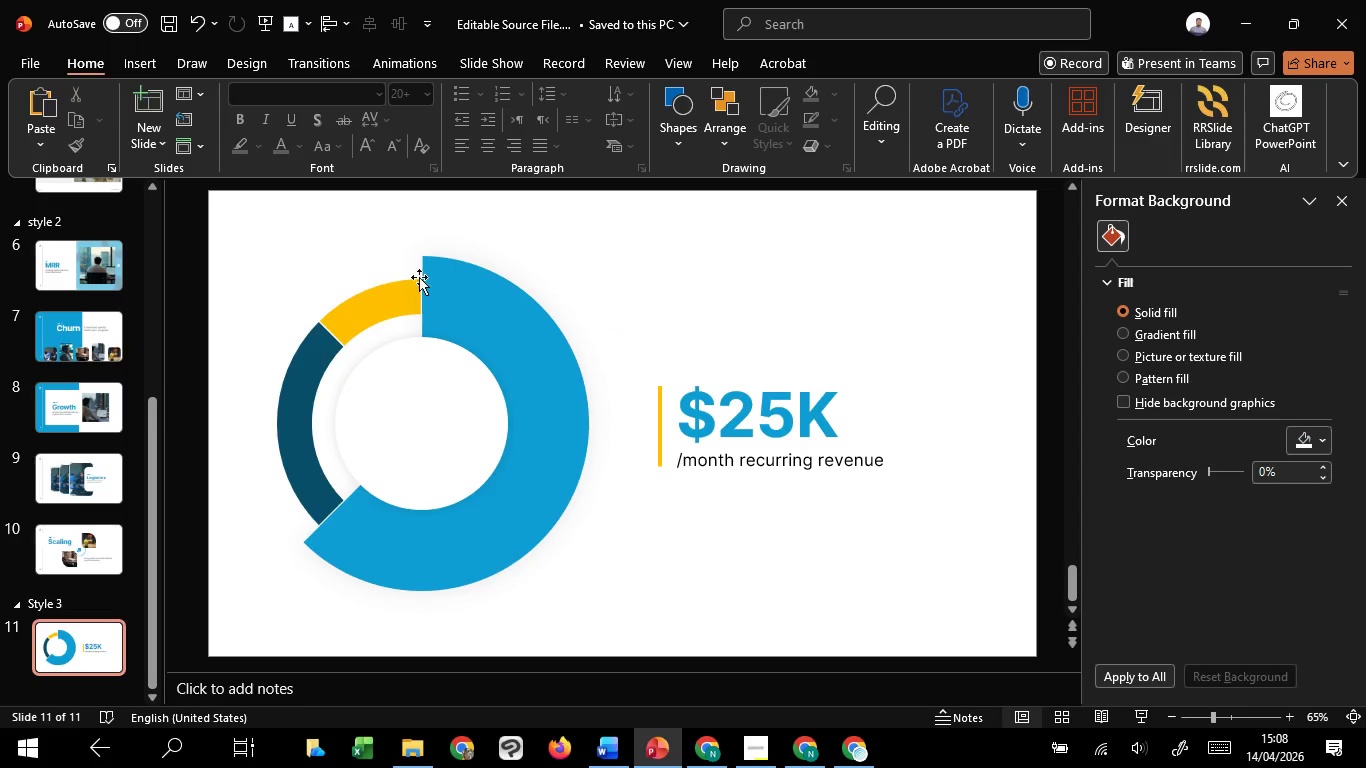 
hold_key(key=ControlLeft, duration=0.7)
 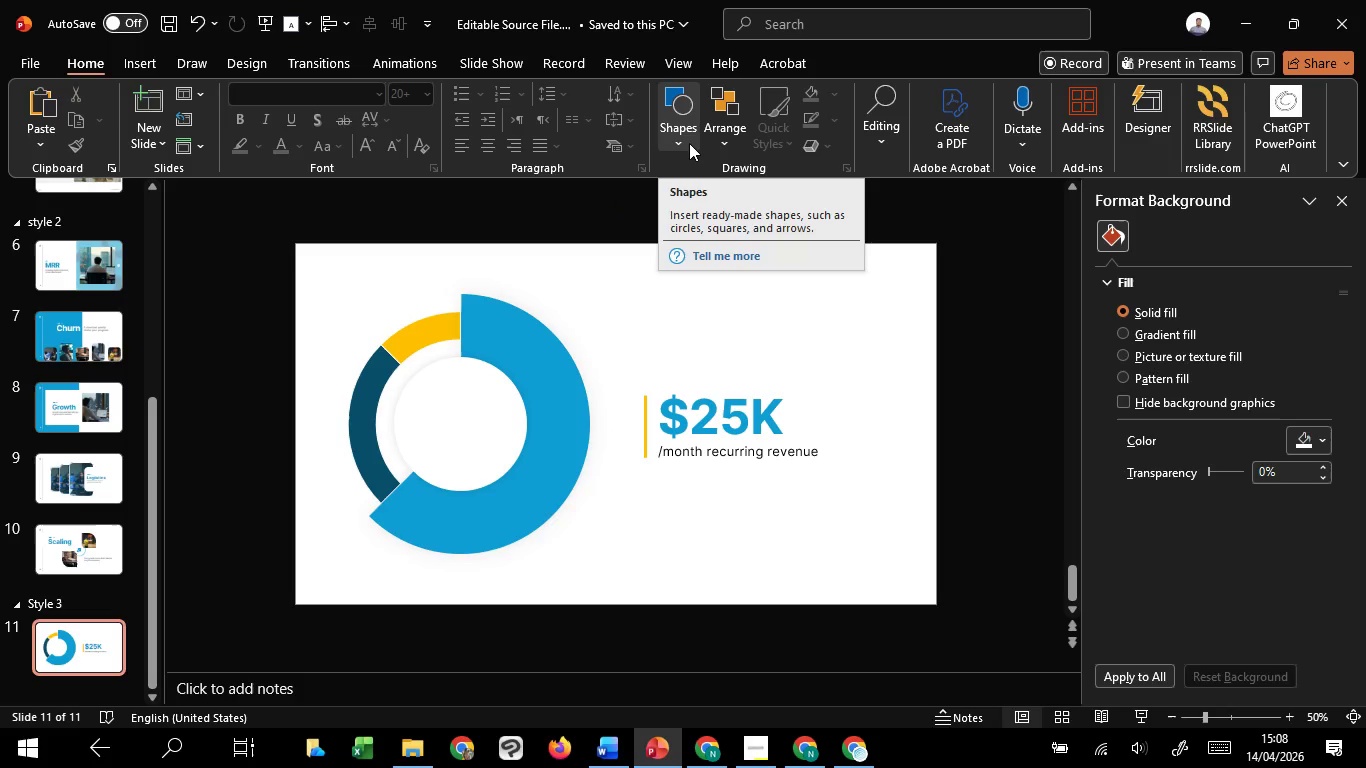 
scroll: coordinate [491, 304], scroll_direction: down, amount: 1.0
 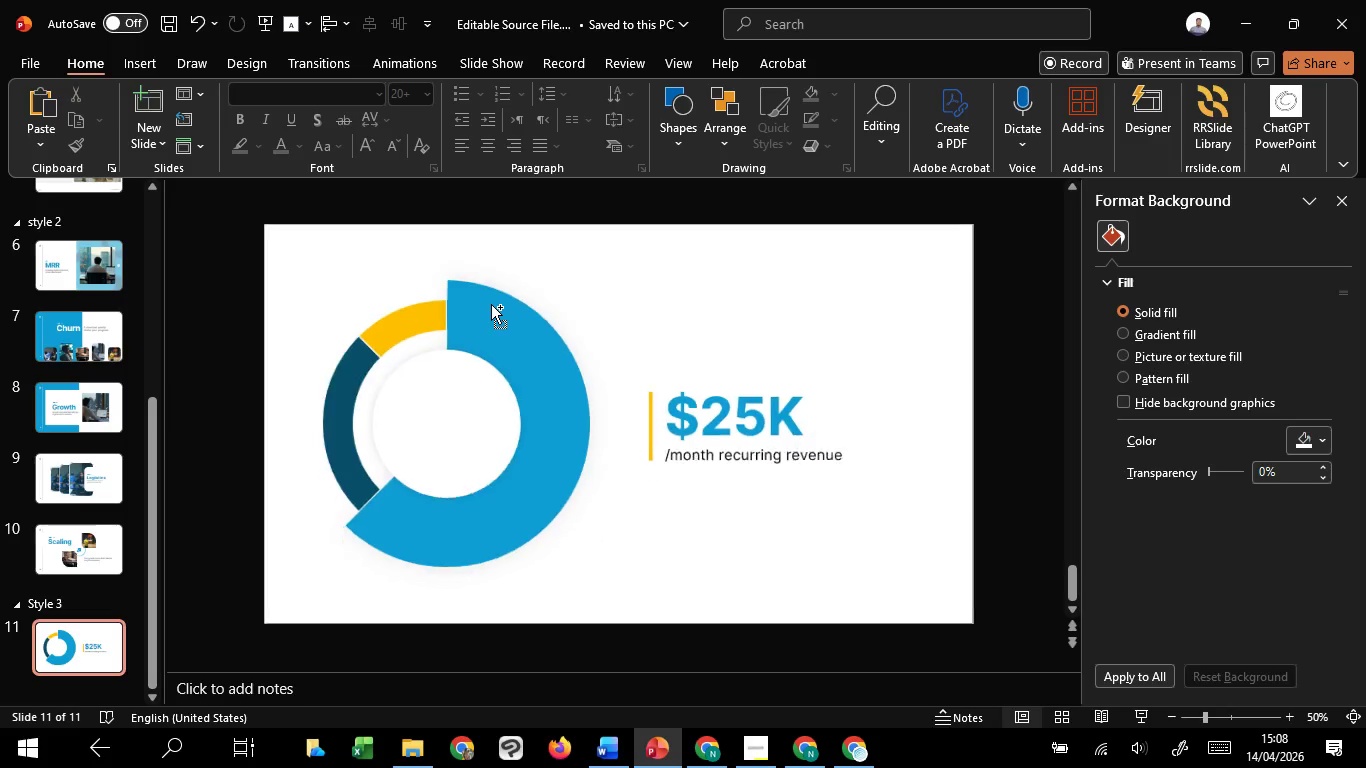 
left_click([689, 143])
 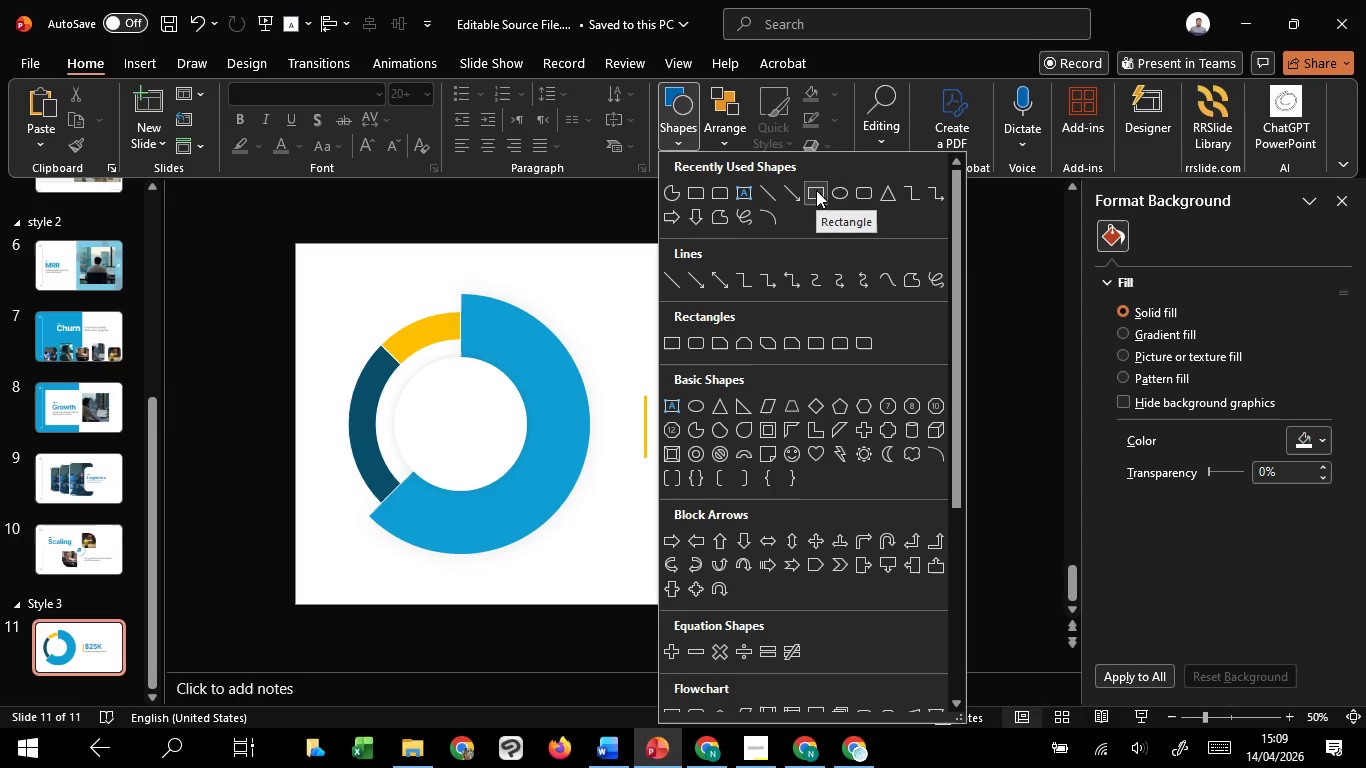 
left_click([868, 196])
 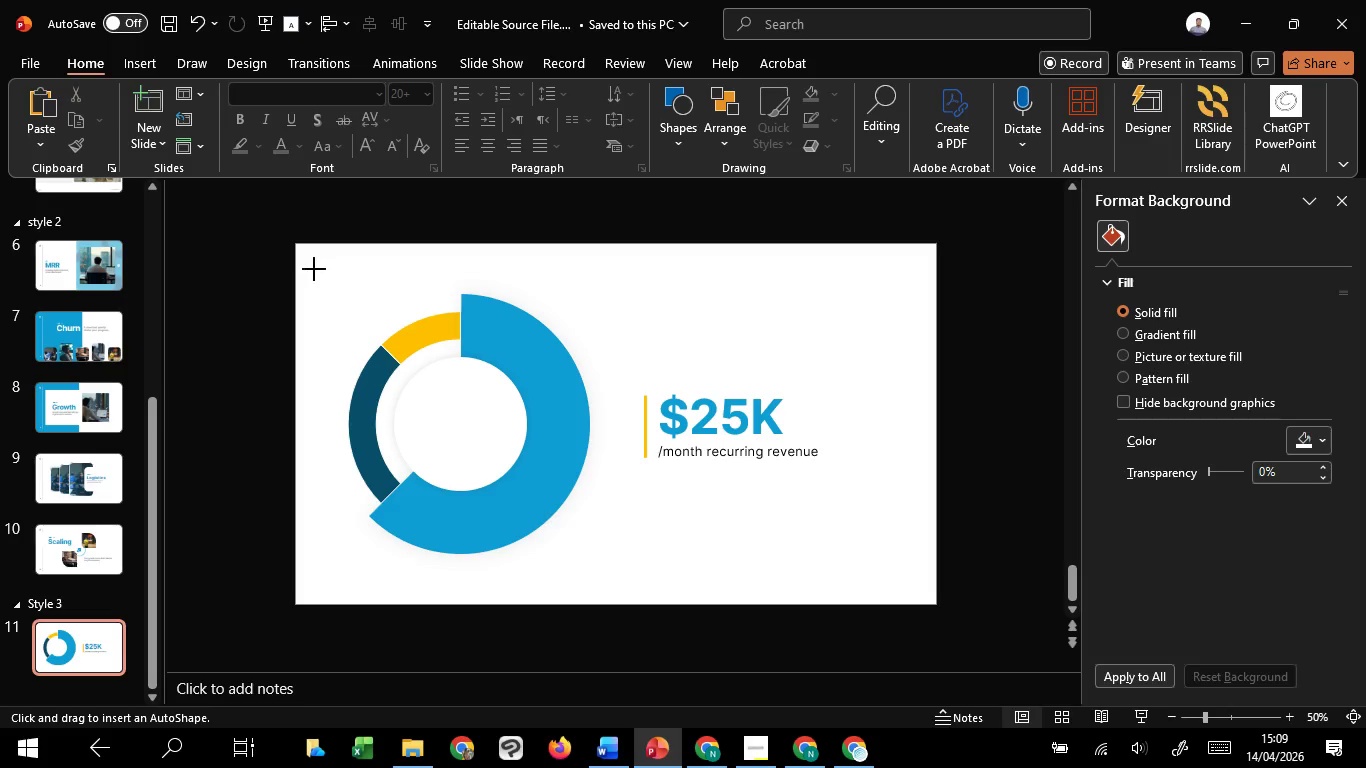 
left_click_drag(start_coordinate=[314, 269], to_coordinate=[922, 591])
 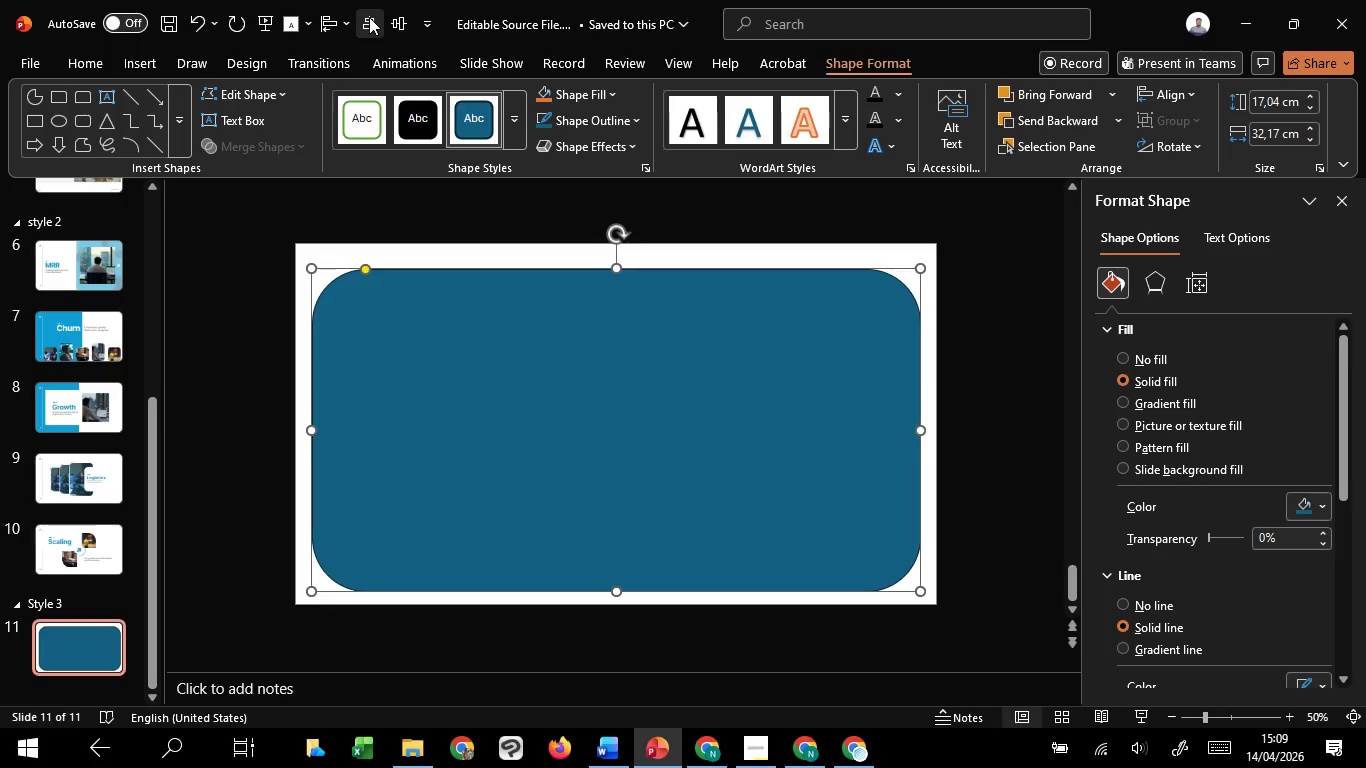 
double_click([393, 18])
 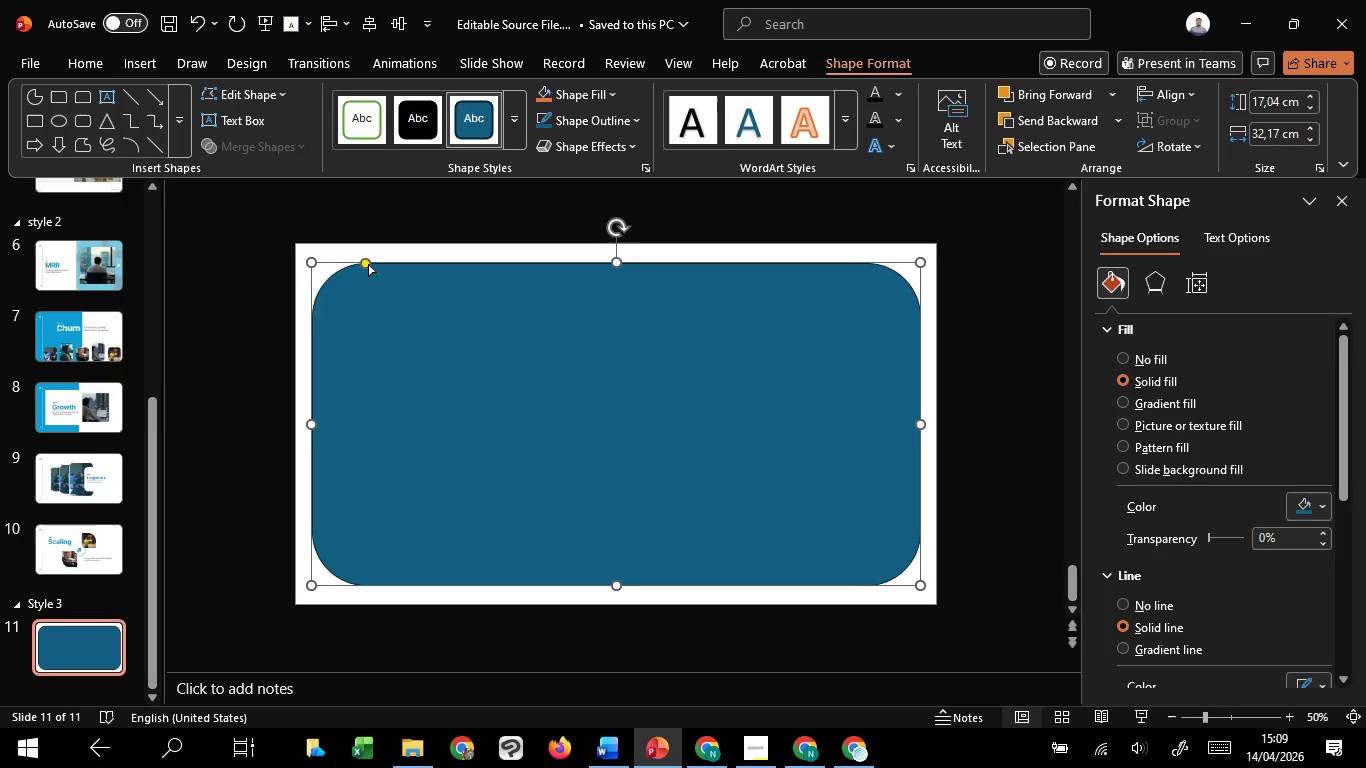 
left_click_drag(start_coordinate=[367, 263], to_coordinate=[323, 260])
 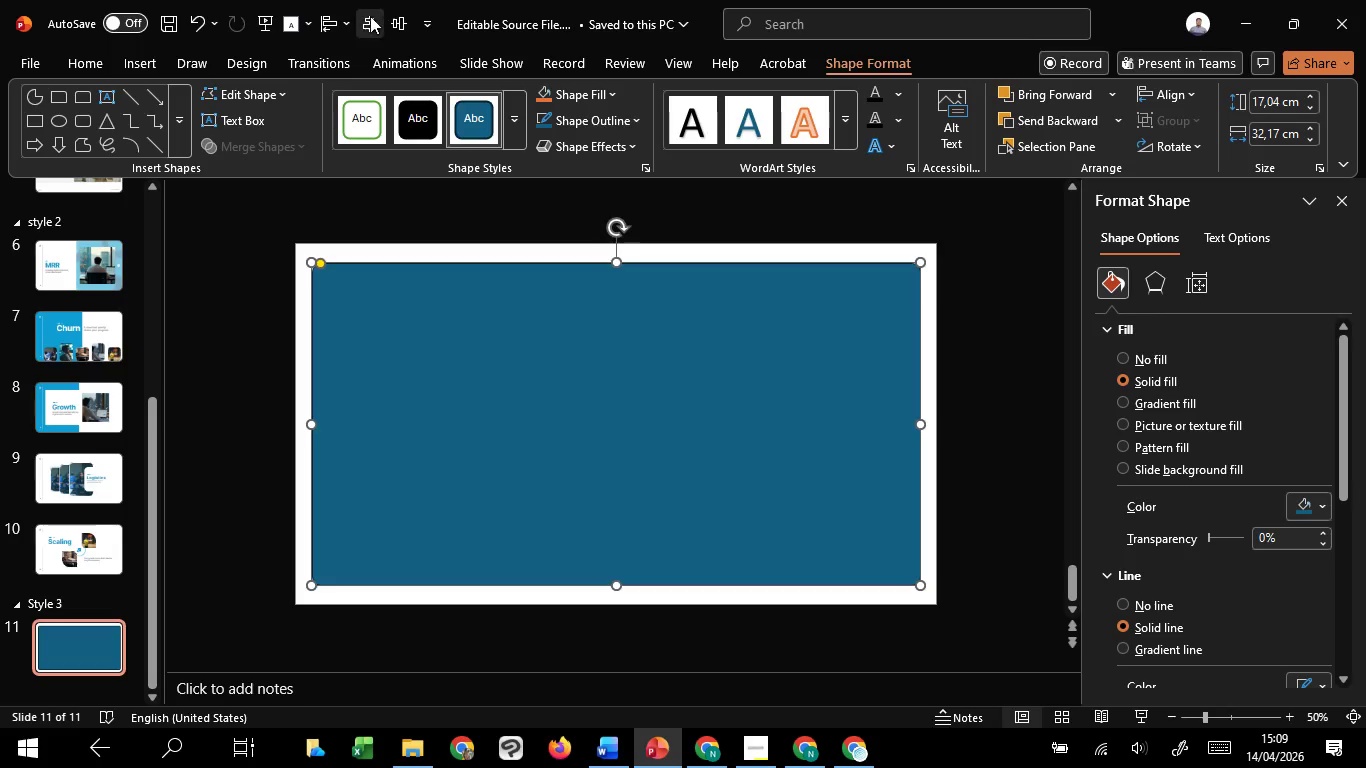 
double_click([386, 21])
 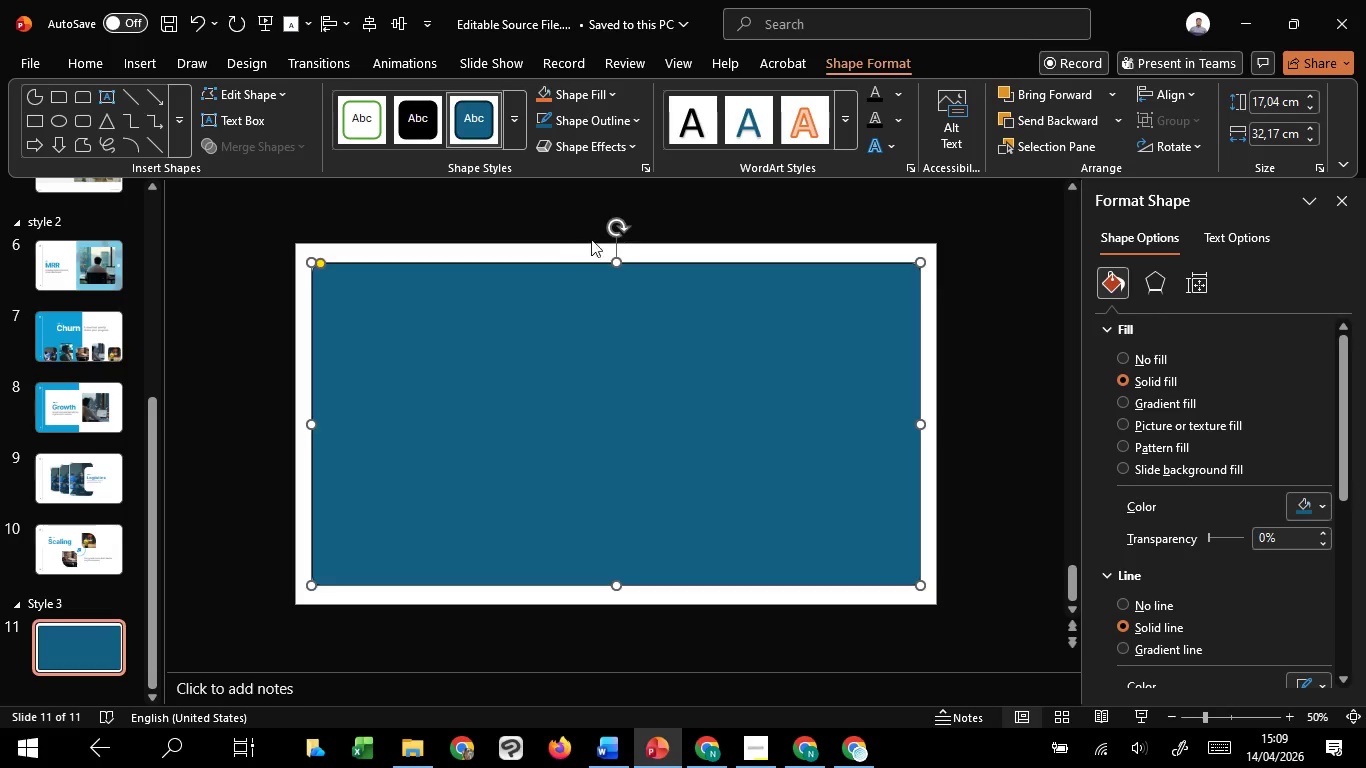 
left_click([553, 221])
 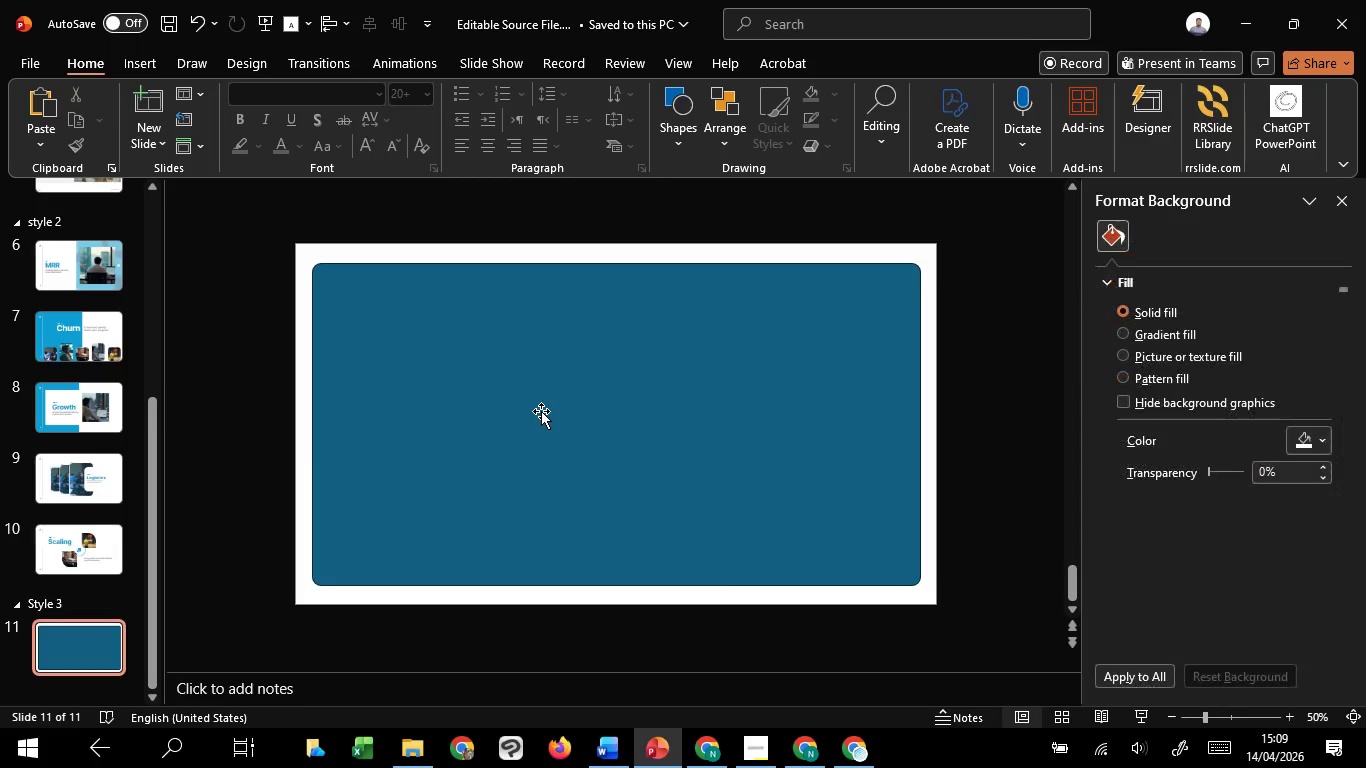 
left_click([541, 411])
 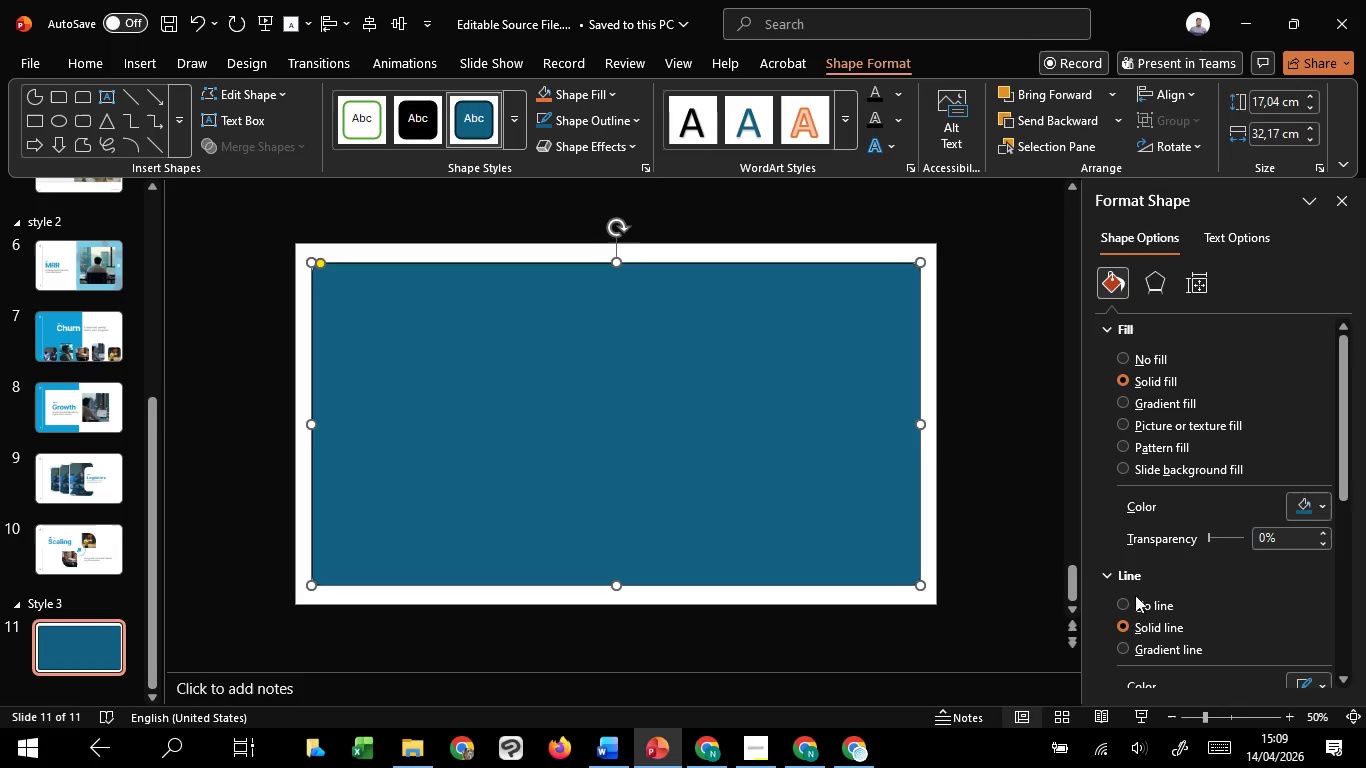 
left_click([1131, 605])
 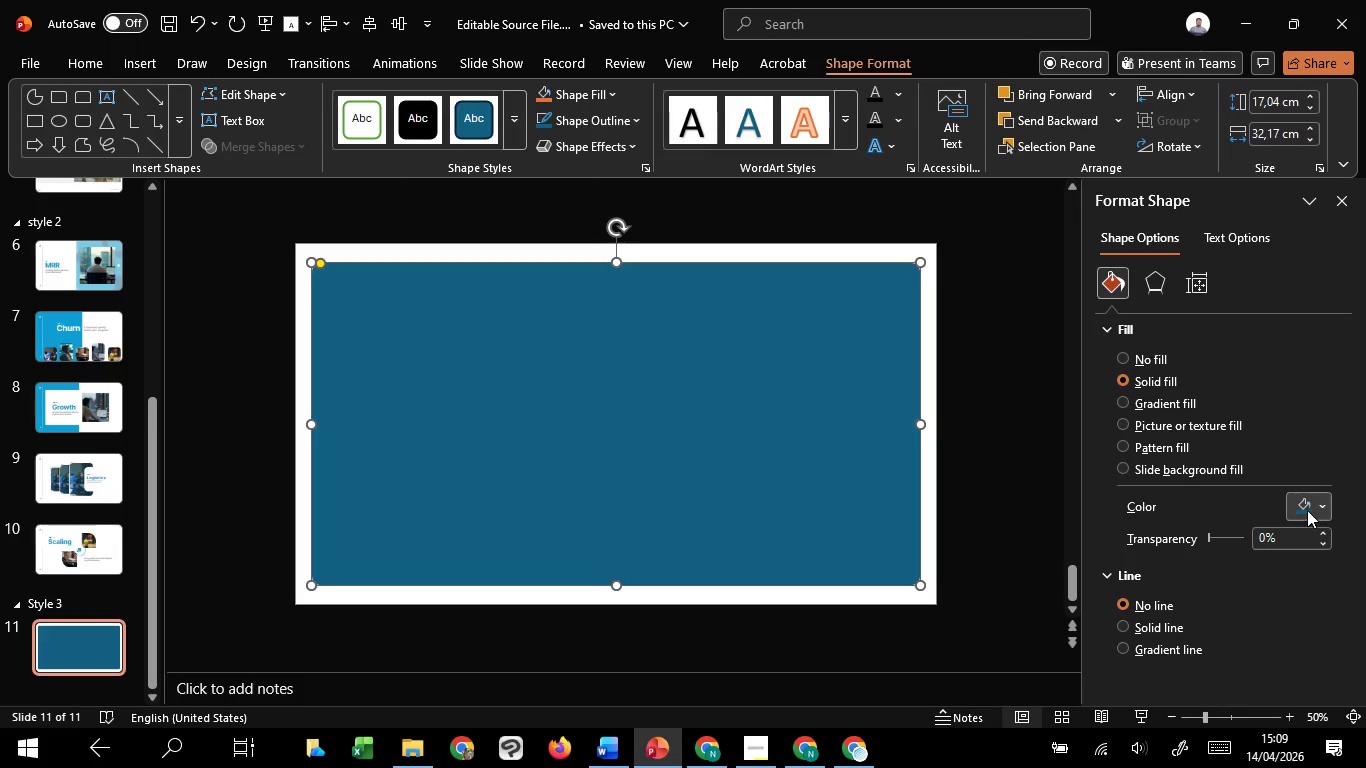 
left_click([1307, 509])
 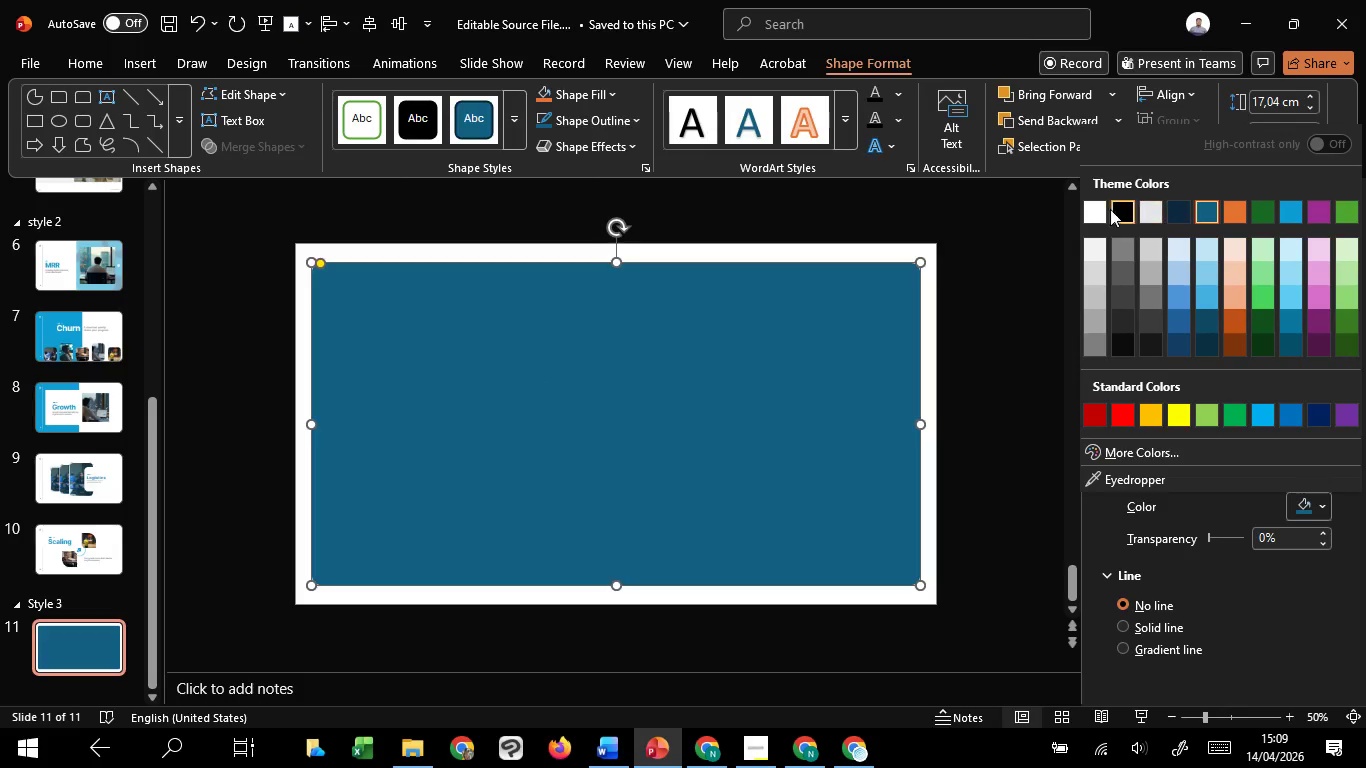 
left_click([1092, 209])
 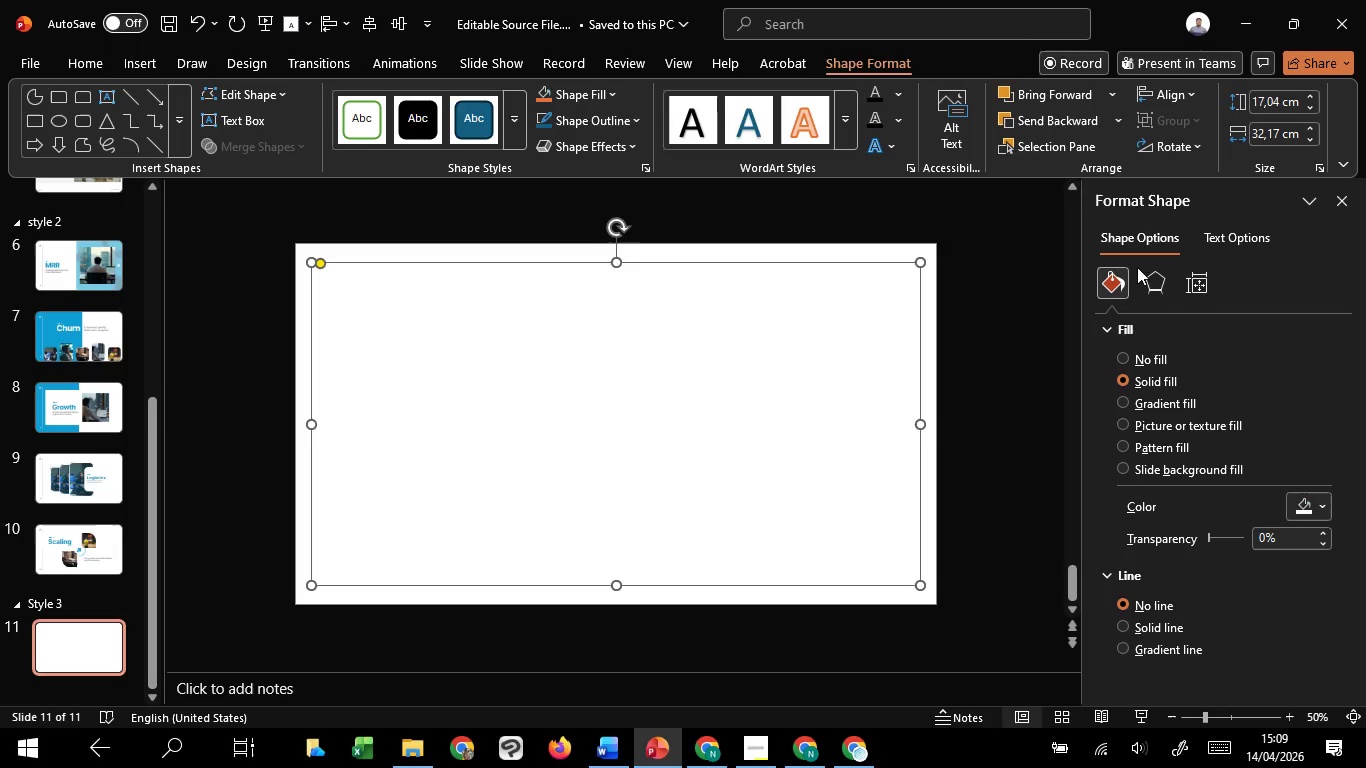 
left_click([1152, 281])
 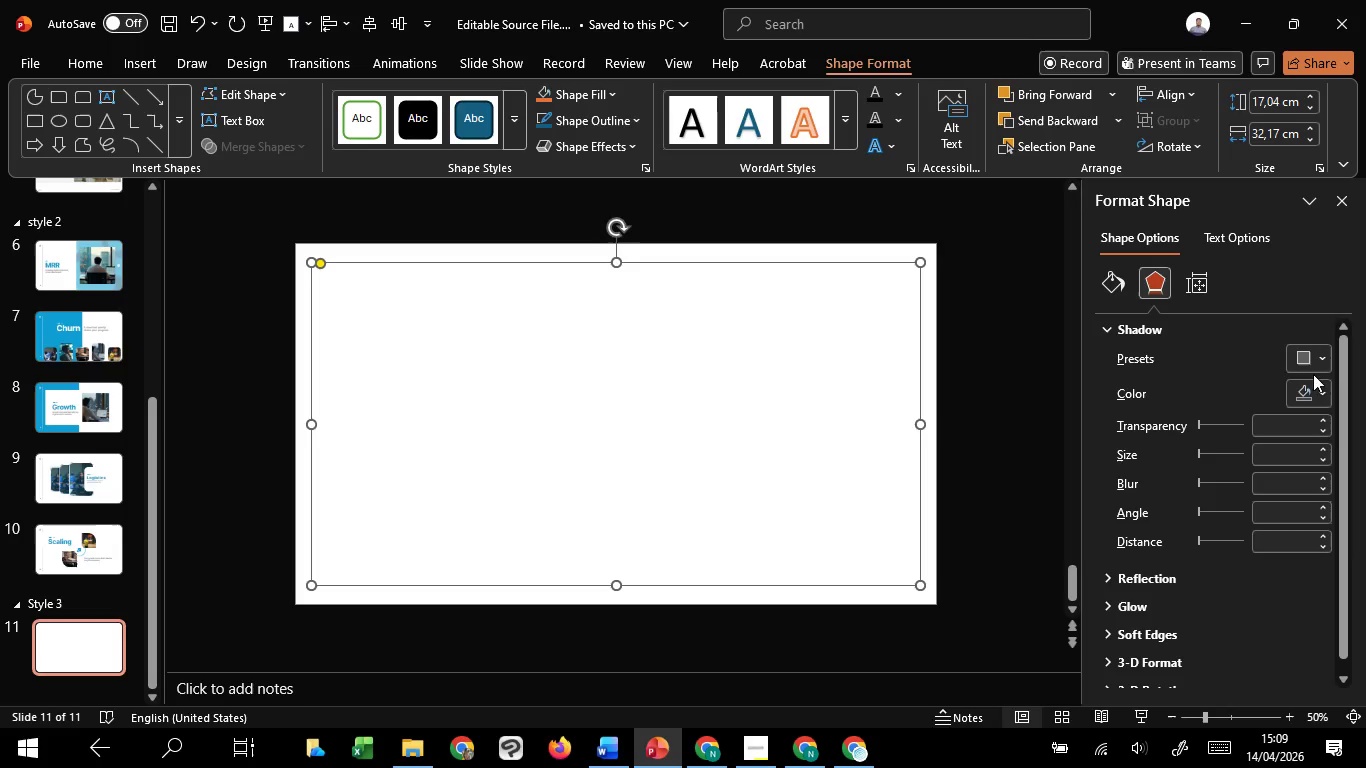 
left_click([1317, 356])
 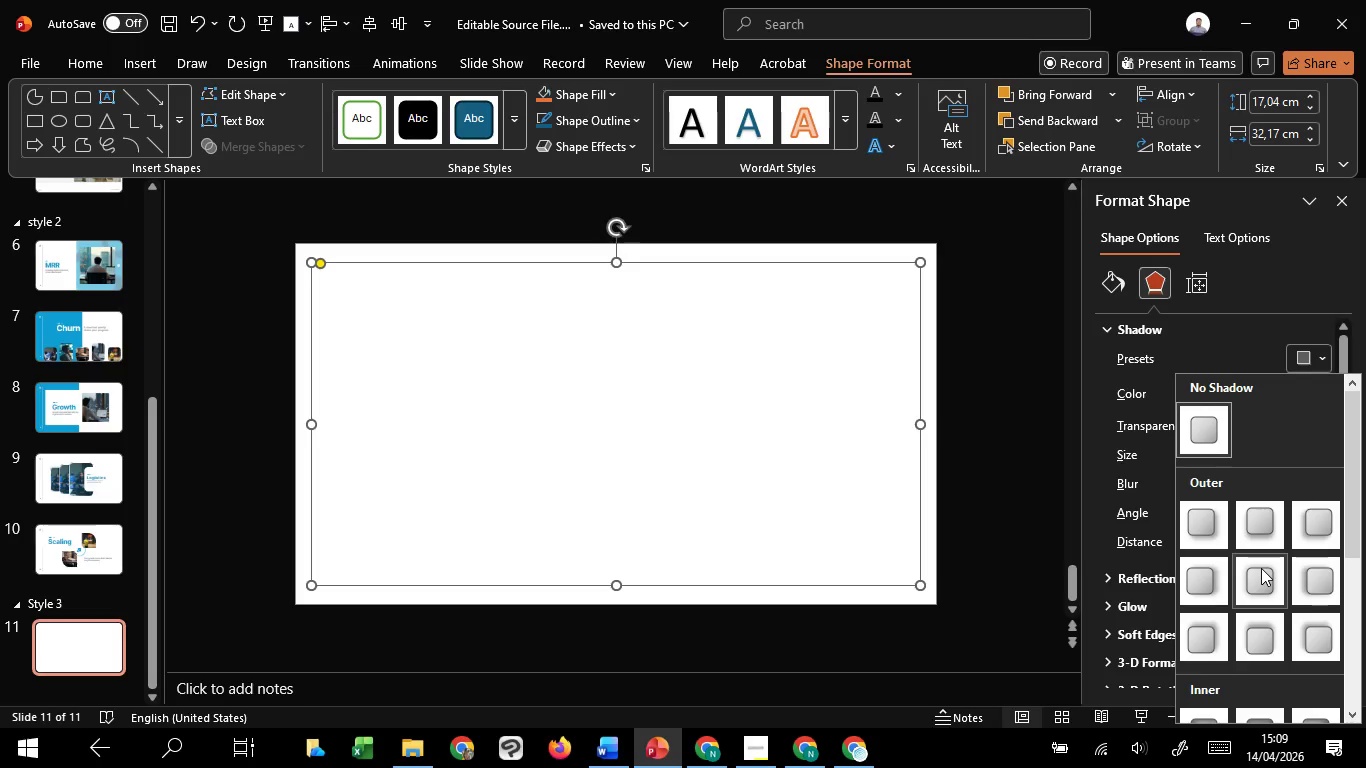 
left_click([1261, 568])
 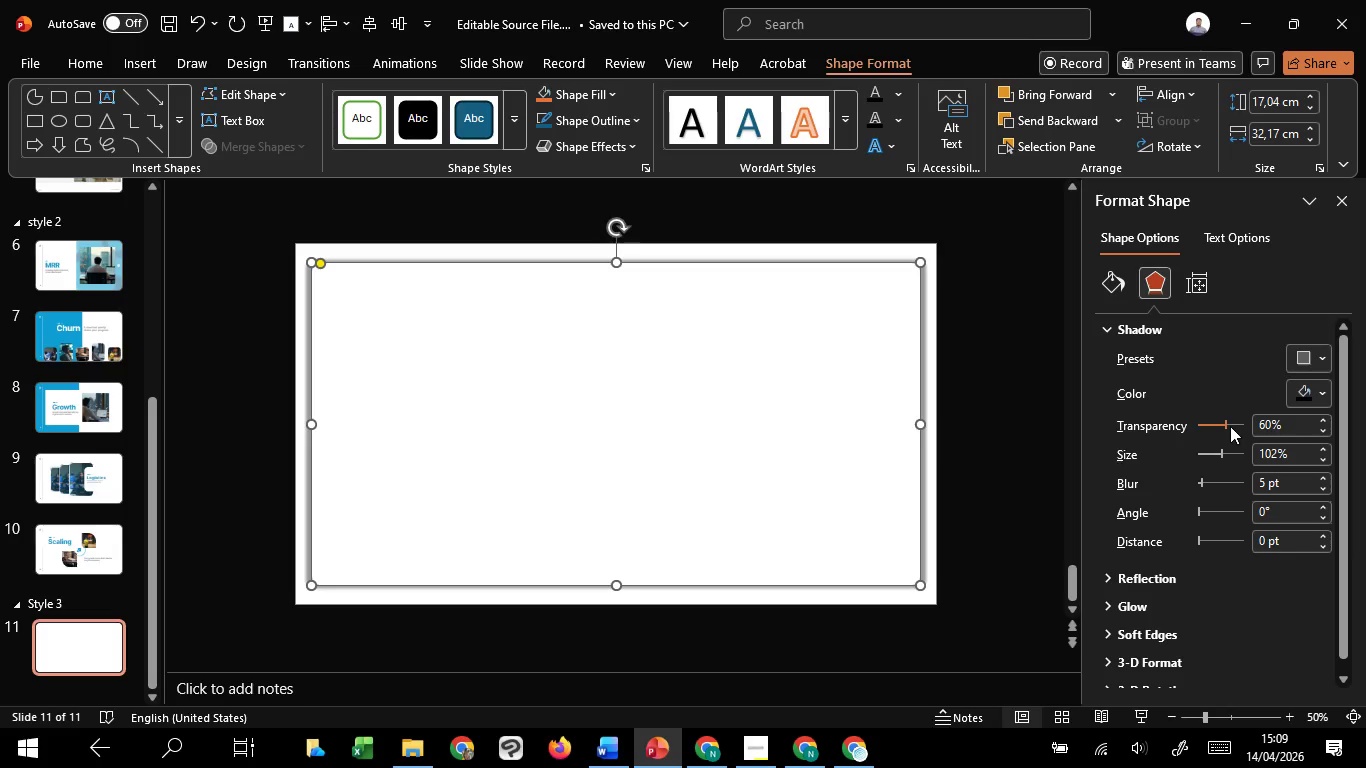 
left_click_drag(start_coordinate=[1225, 426], to_coordinate=[1240, 422])
 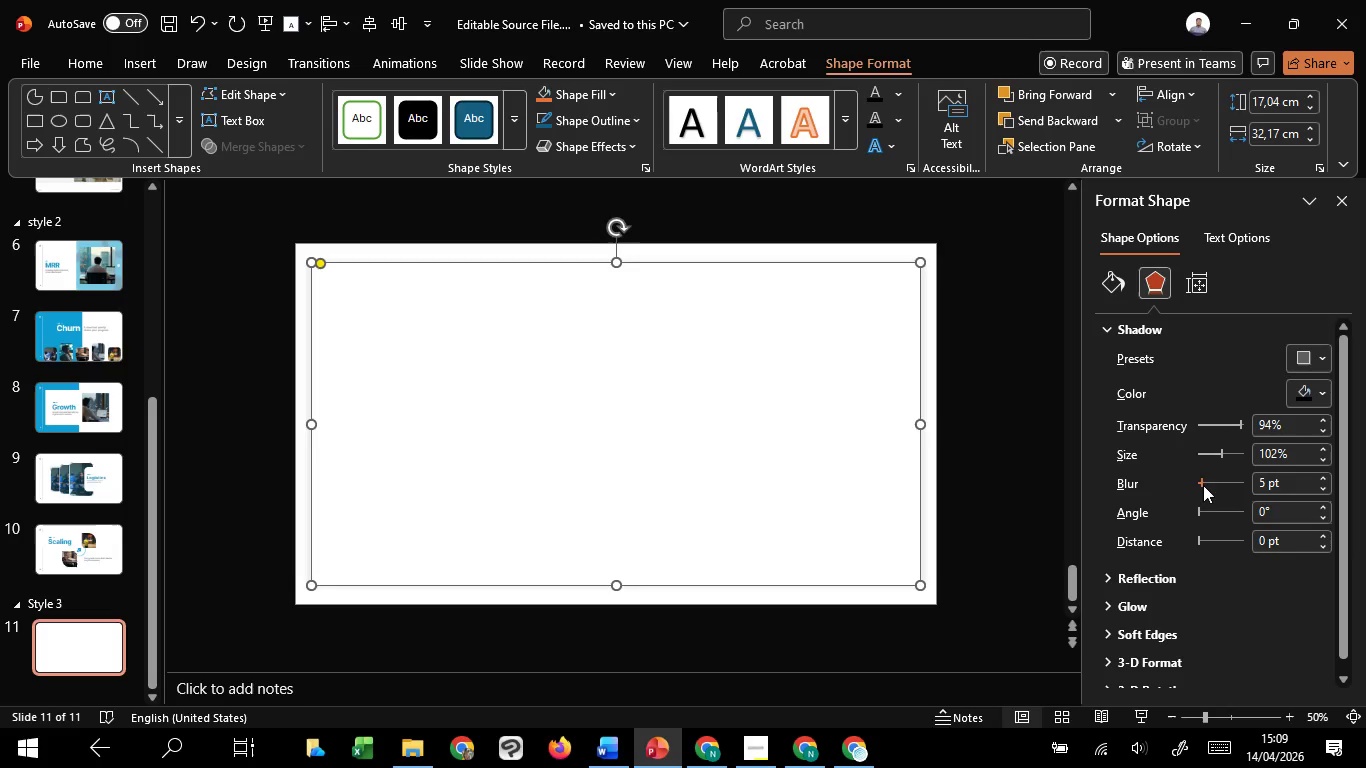 
scroll: coordinate [1203, 484], scroll_direction: up, amount: 10.0
 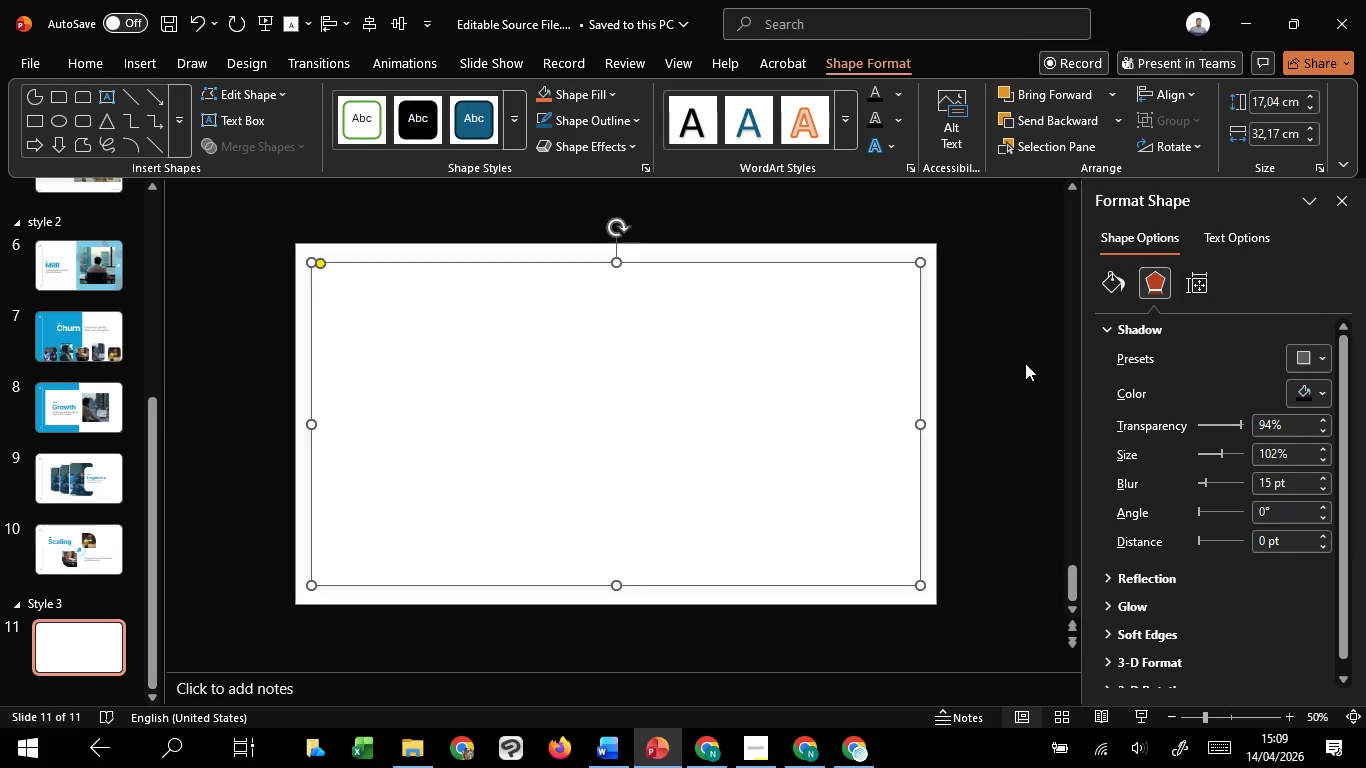 
left_click([1007, 349])
 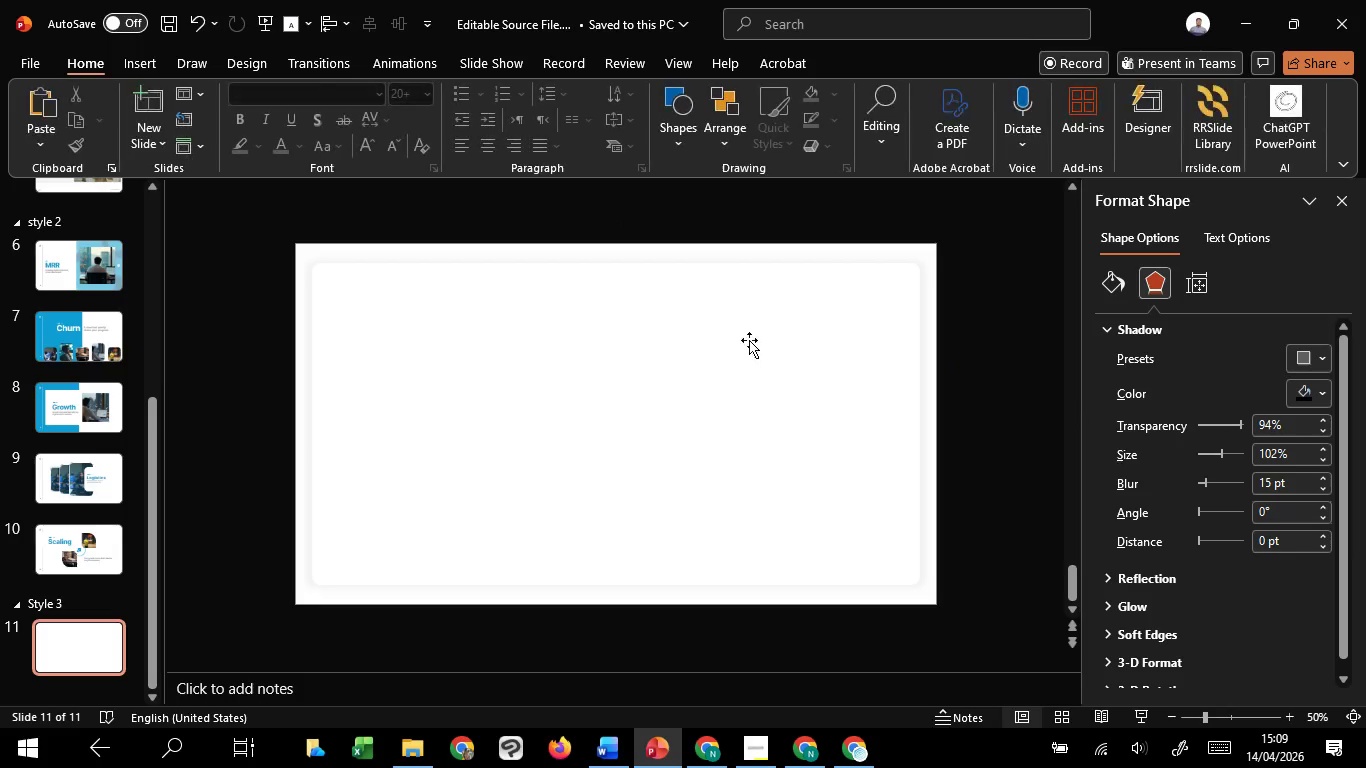 
left_click([749, 340])
 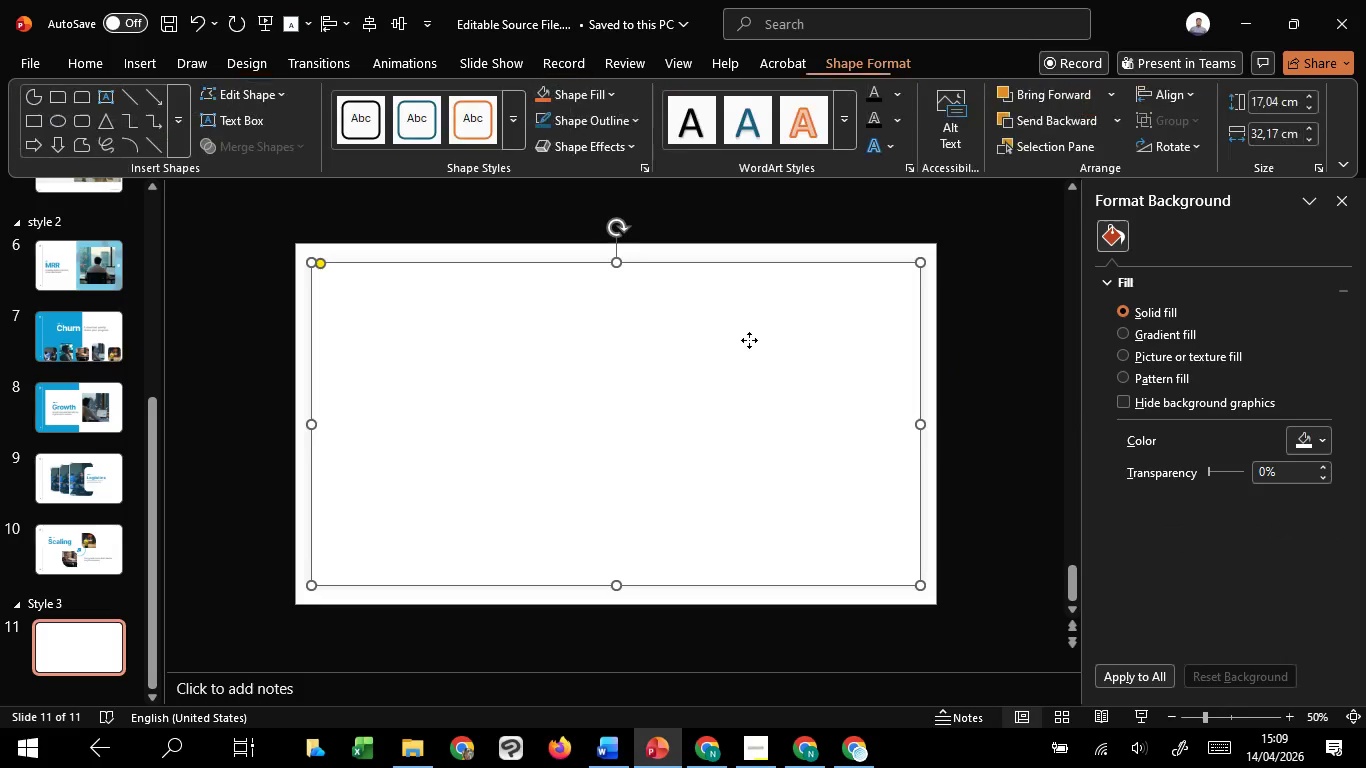 
right_click([749, 340])
 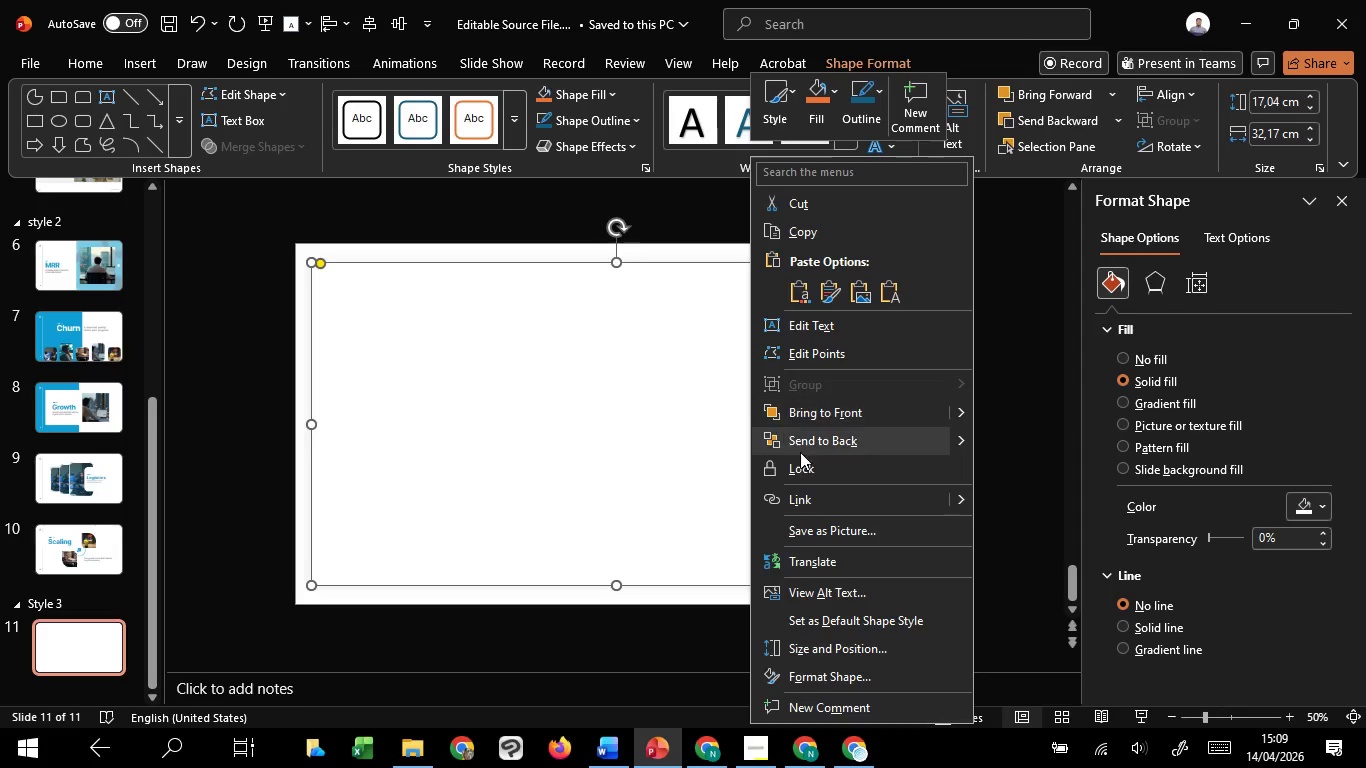 
left_click([804, 439])
 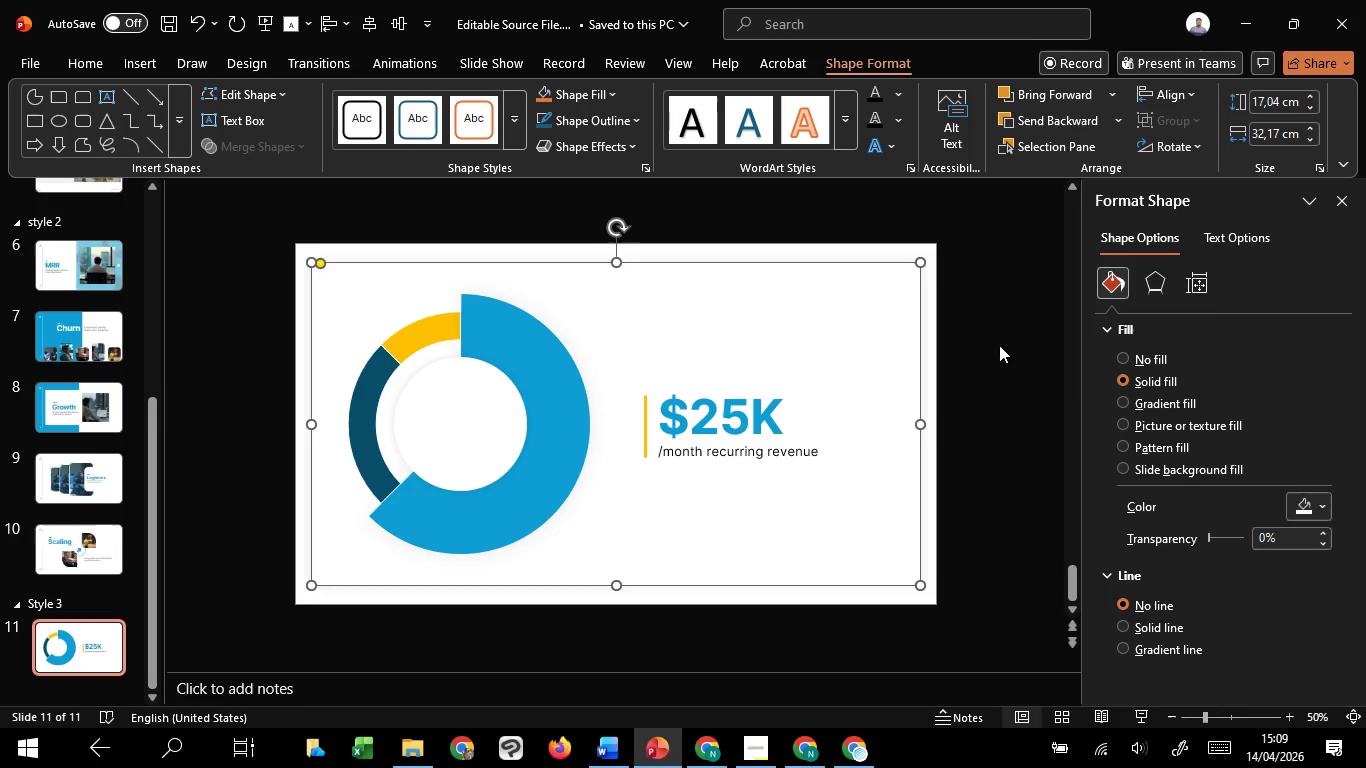 
left_click([1000, 349])
 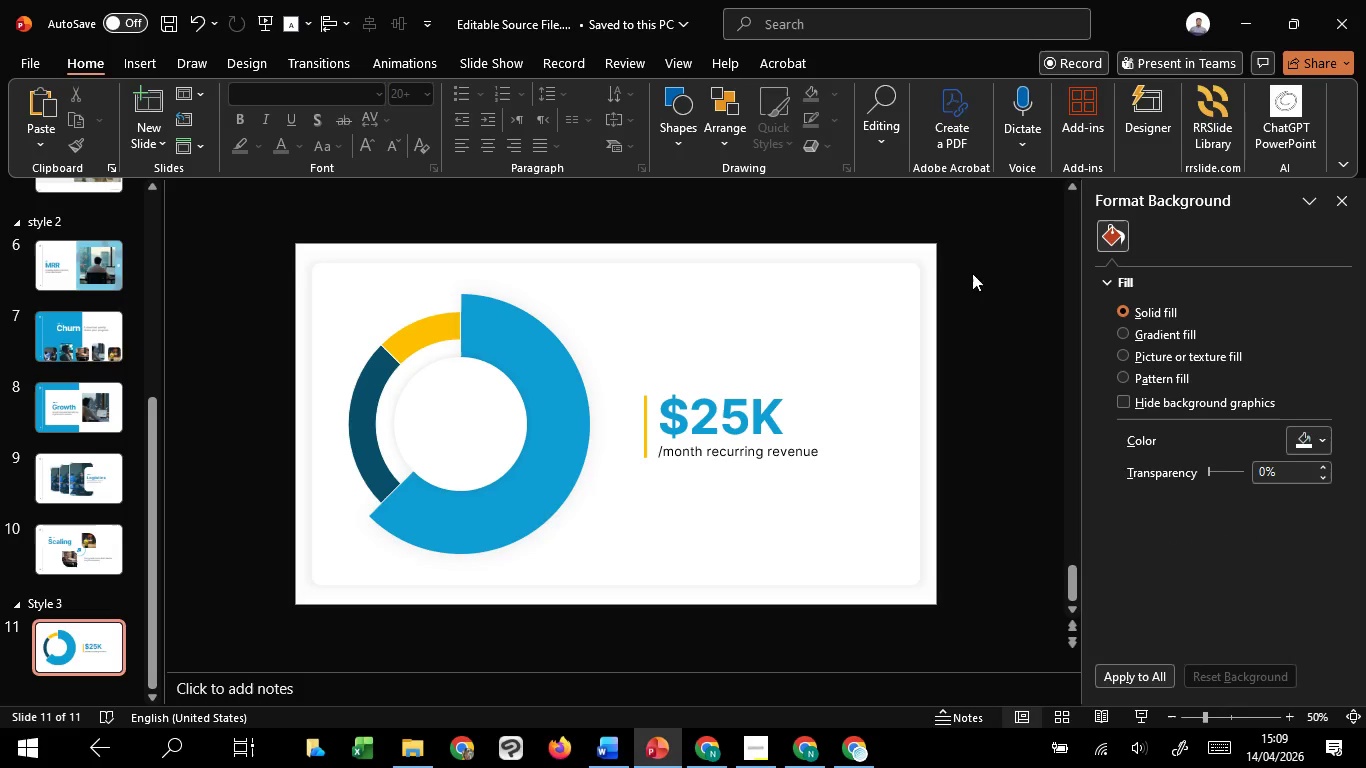 
left_click_drag(start_coordinate=[985, 277], to_coordinate=[337, 580])
 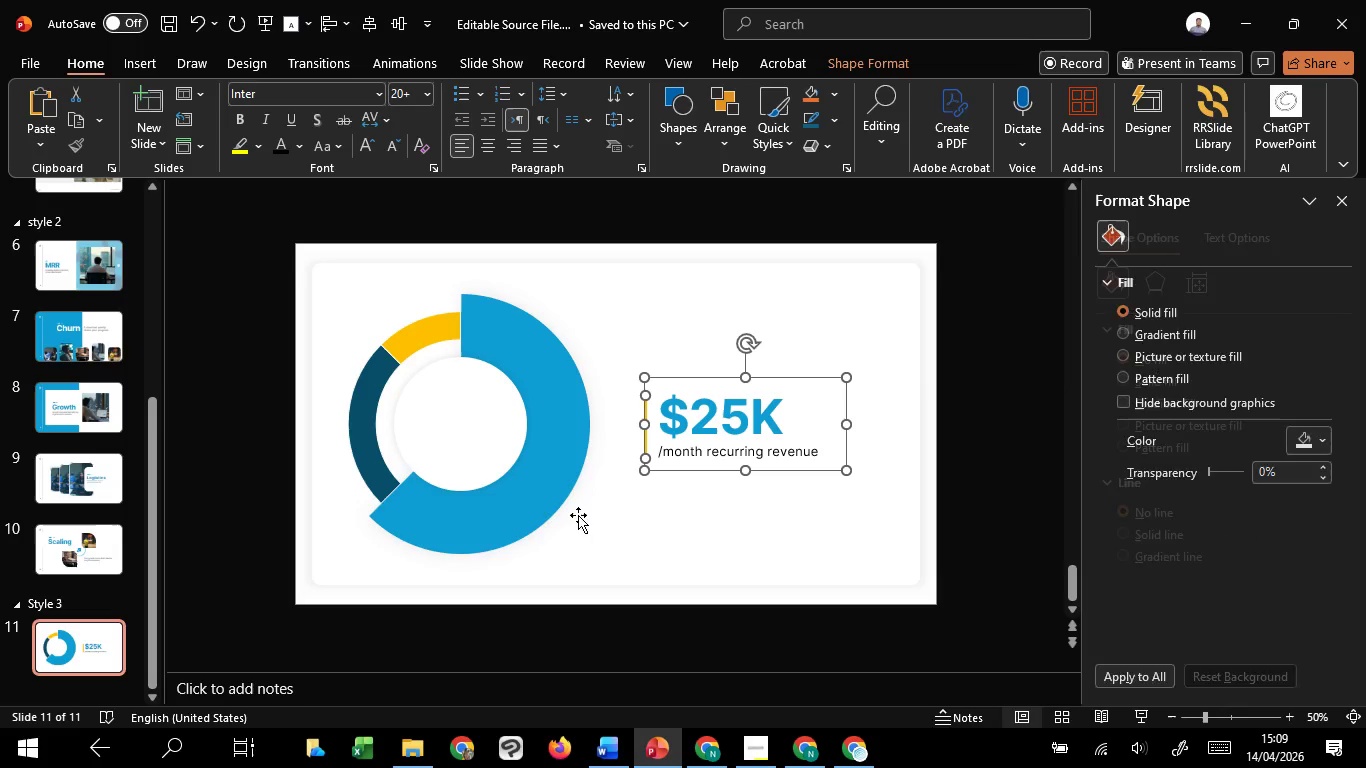 
hold_key(key=ShiftLeft, duration=1.52)
left_click([548, 496])
 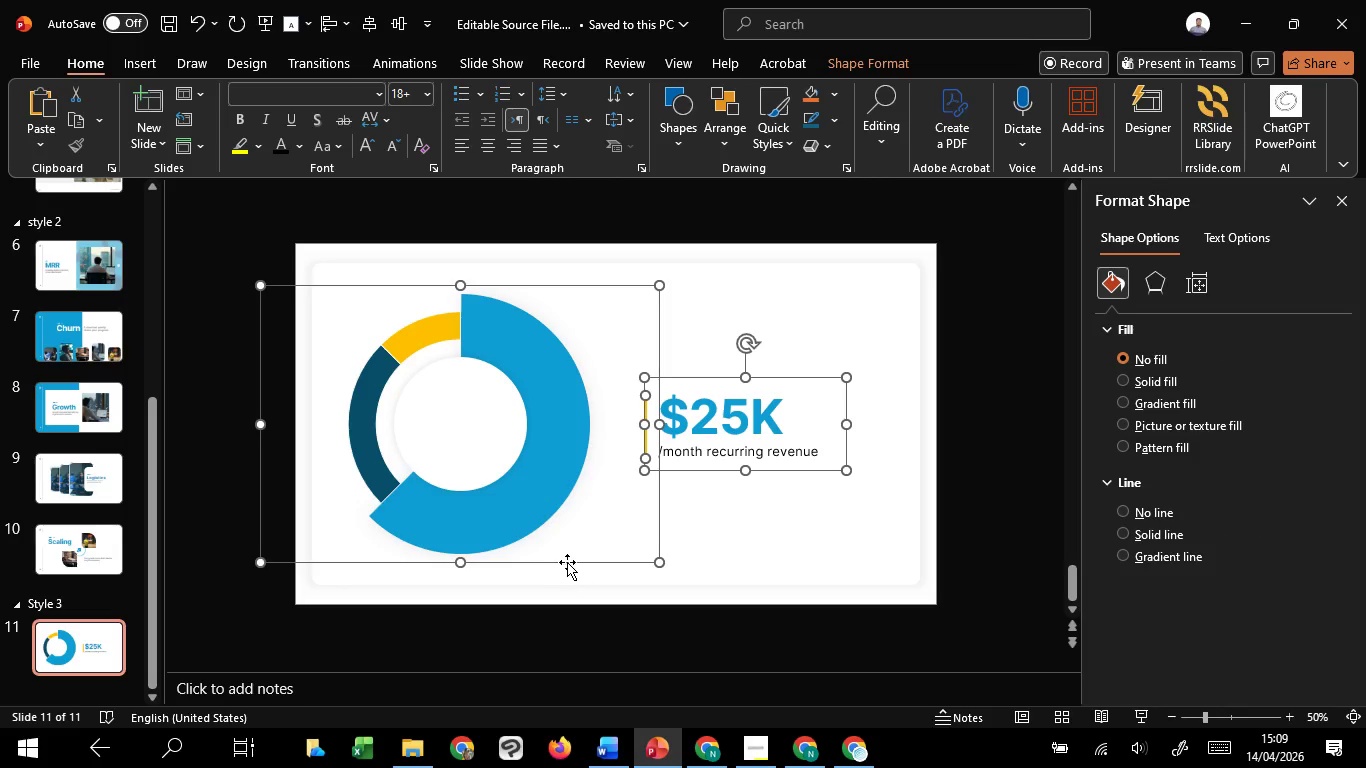 
left_click_drag(start_coordinate=[567, 562], to_coordinate=[583, 561])
 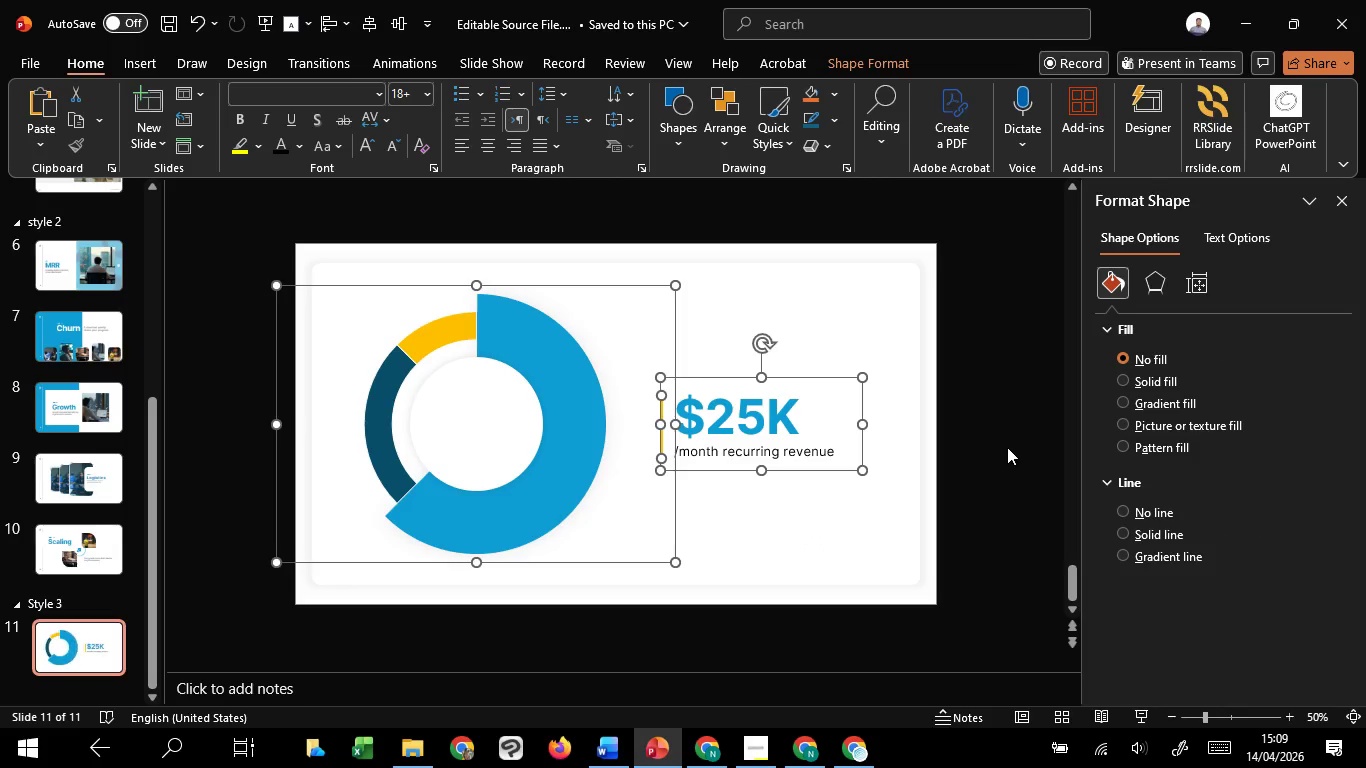 
hold_key(key=ShiftLeft, duration=1.5)
 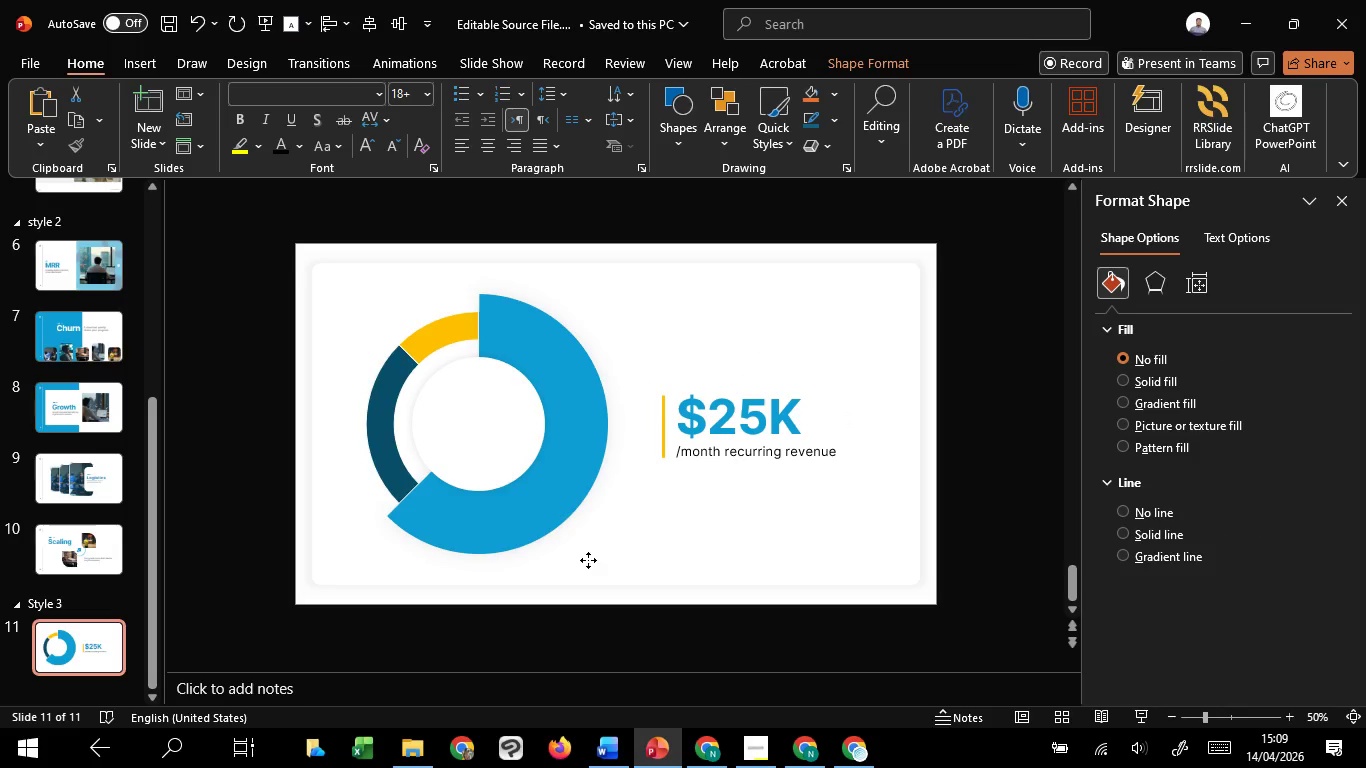 
hold_key(key=ShiftLeft, duration=1.5)
 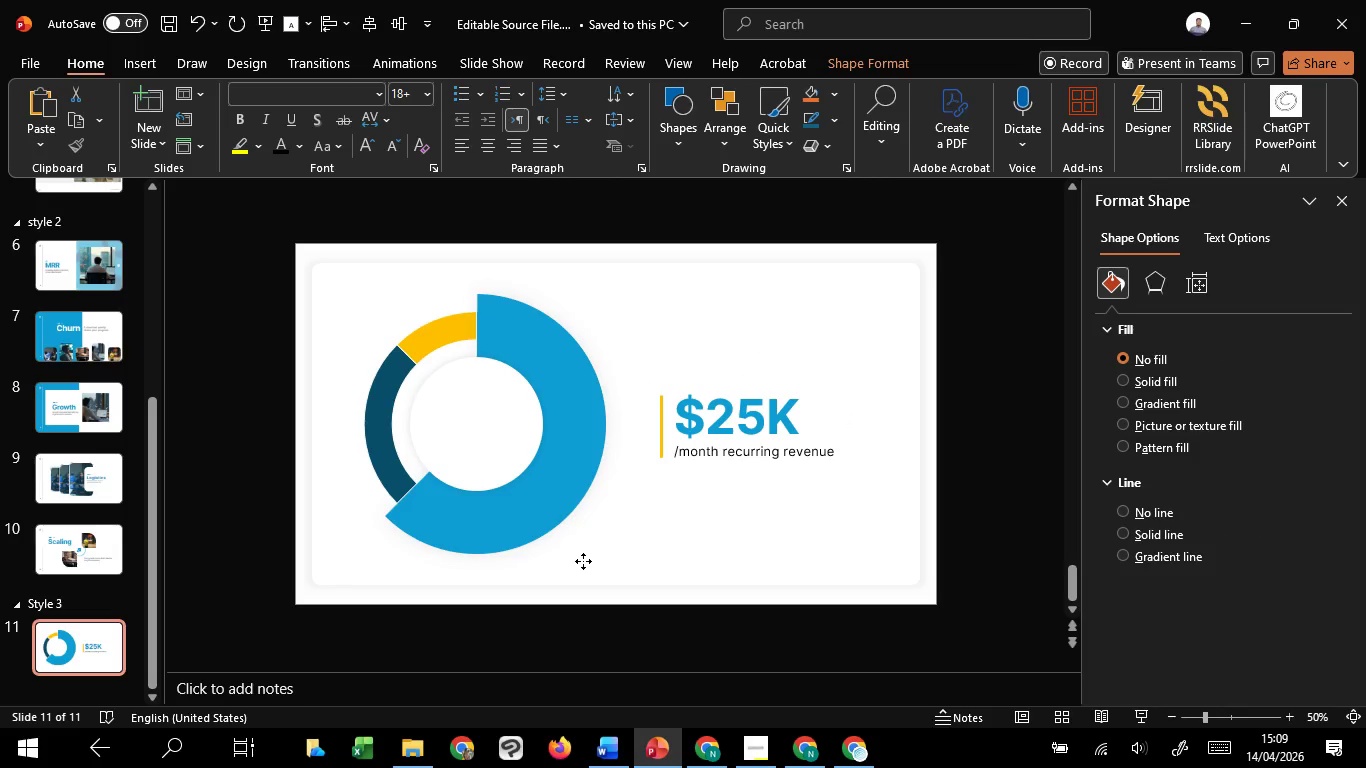 
hold_key(key=ShiftLeft, duration=1.51)
 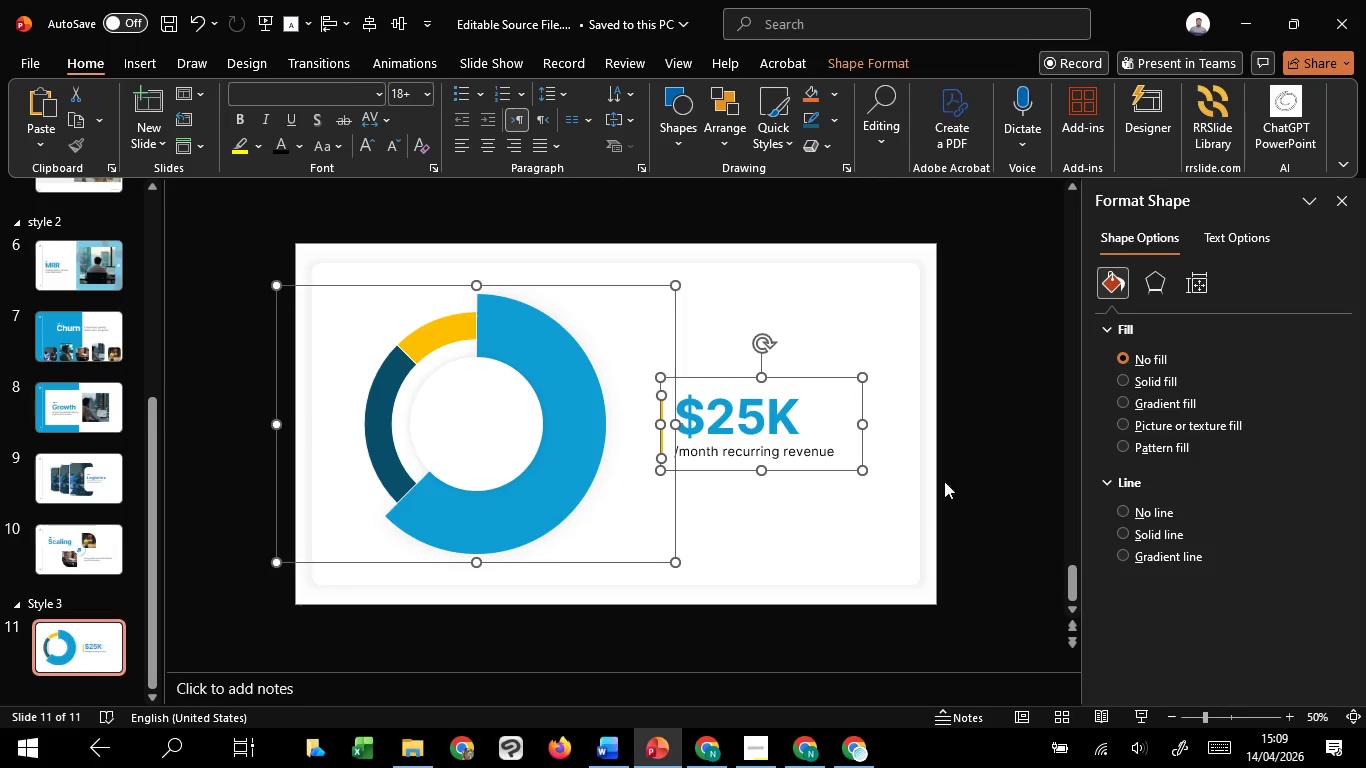 
hold_key(key=ShiftLeft, duration=0.33)
 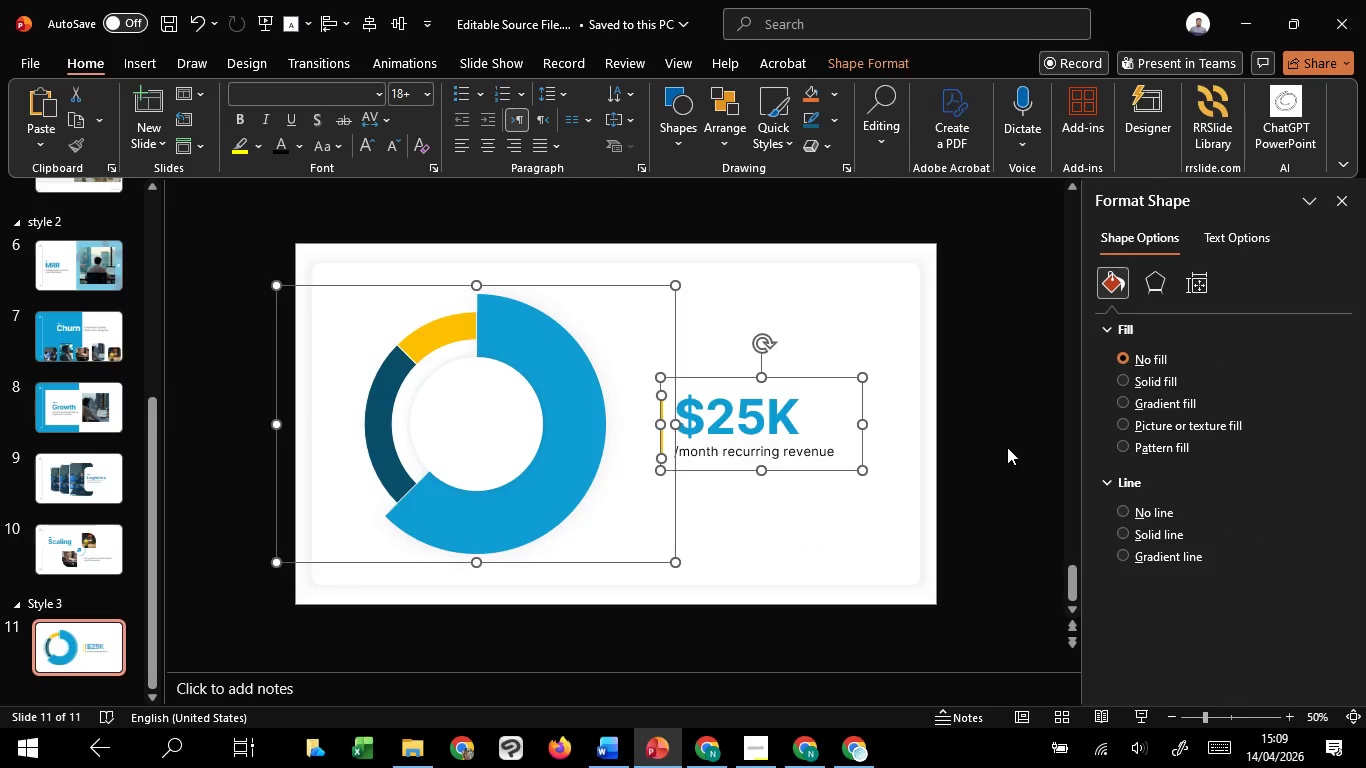 
left_click([1007, 447])
 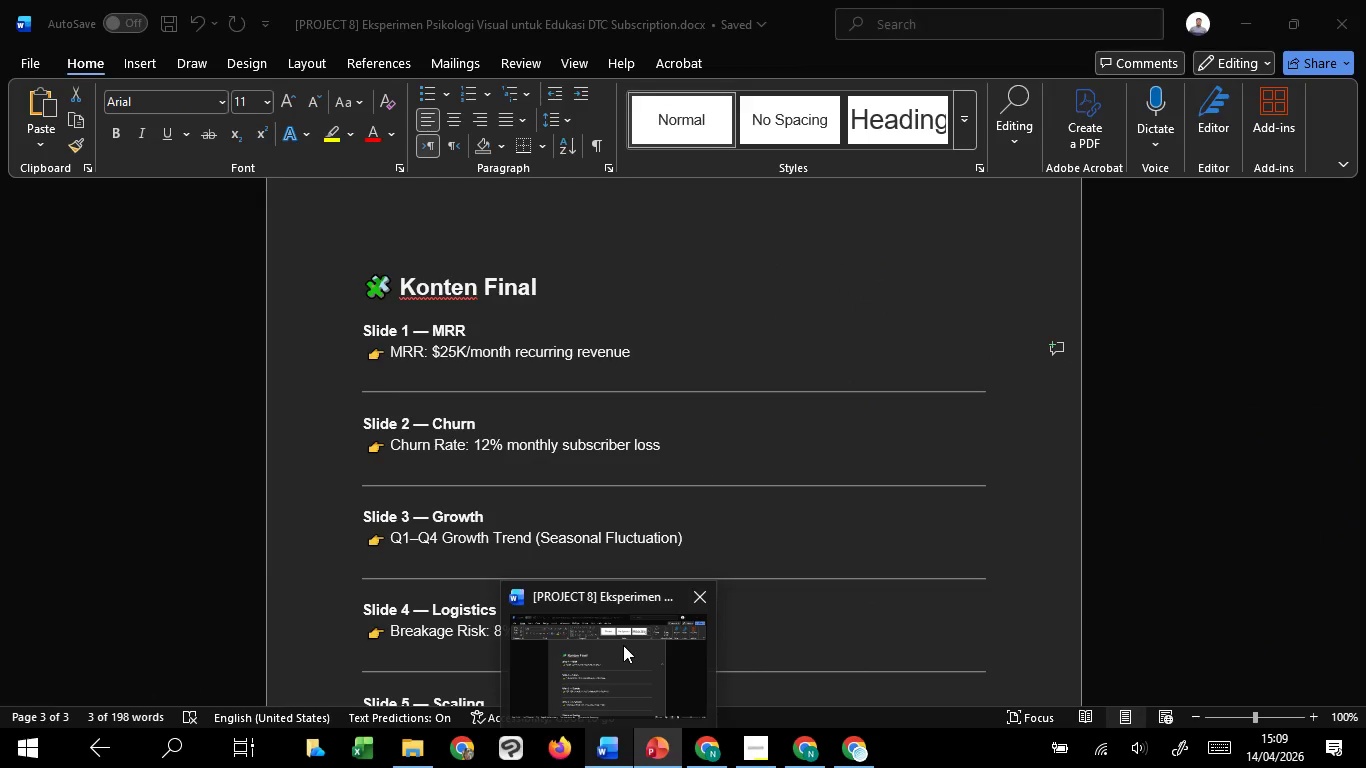 
left_click([623, 645])
 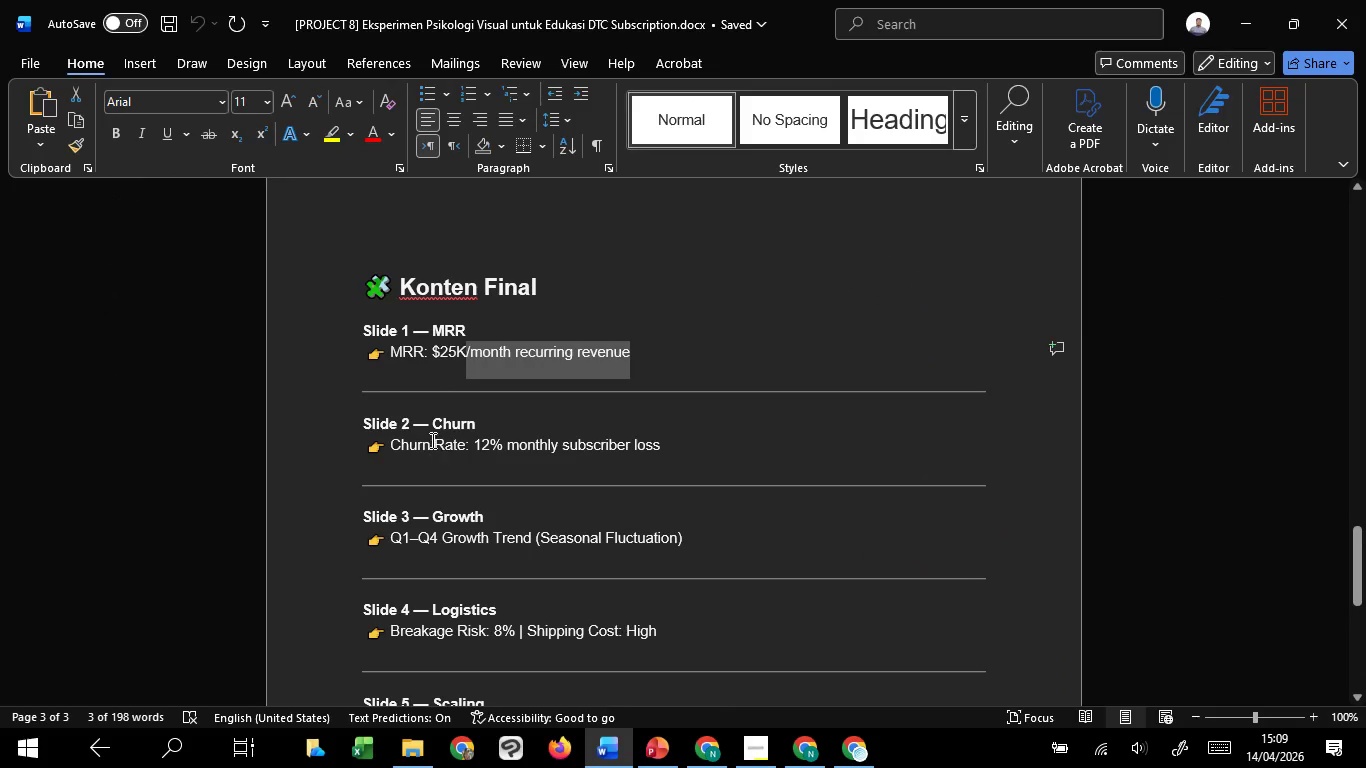 
left_click_drag(start_coordinate=[435, 427], to_coordinate=[476, 423])
 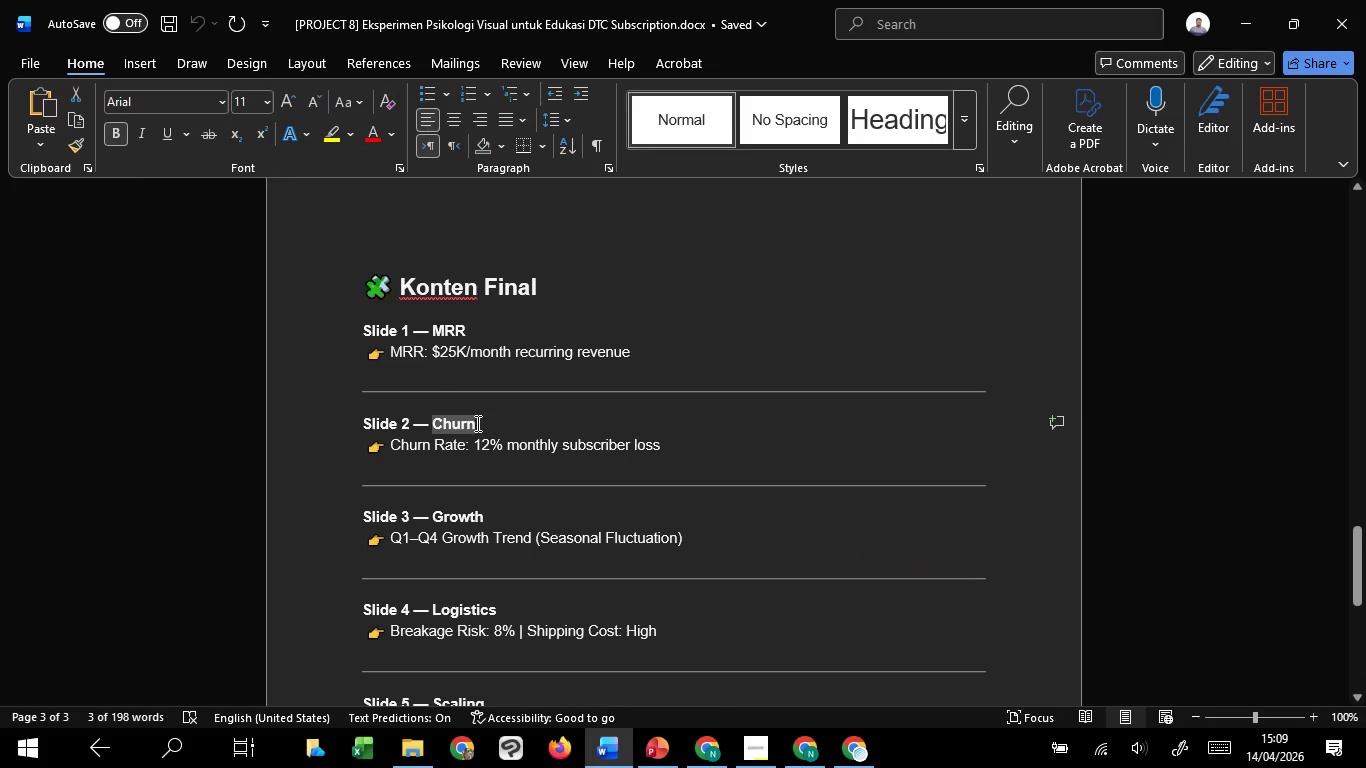 
key(Control+C)
 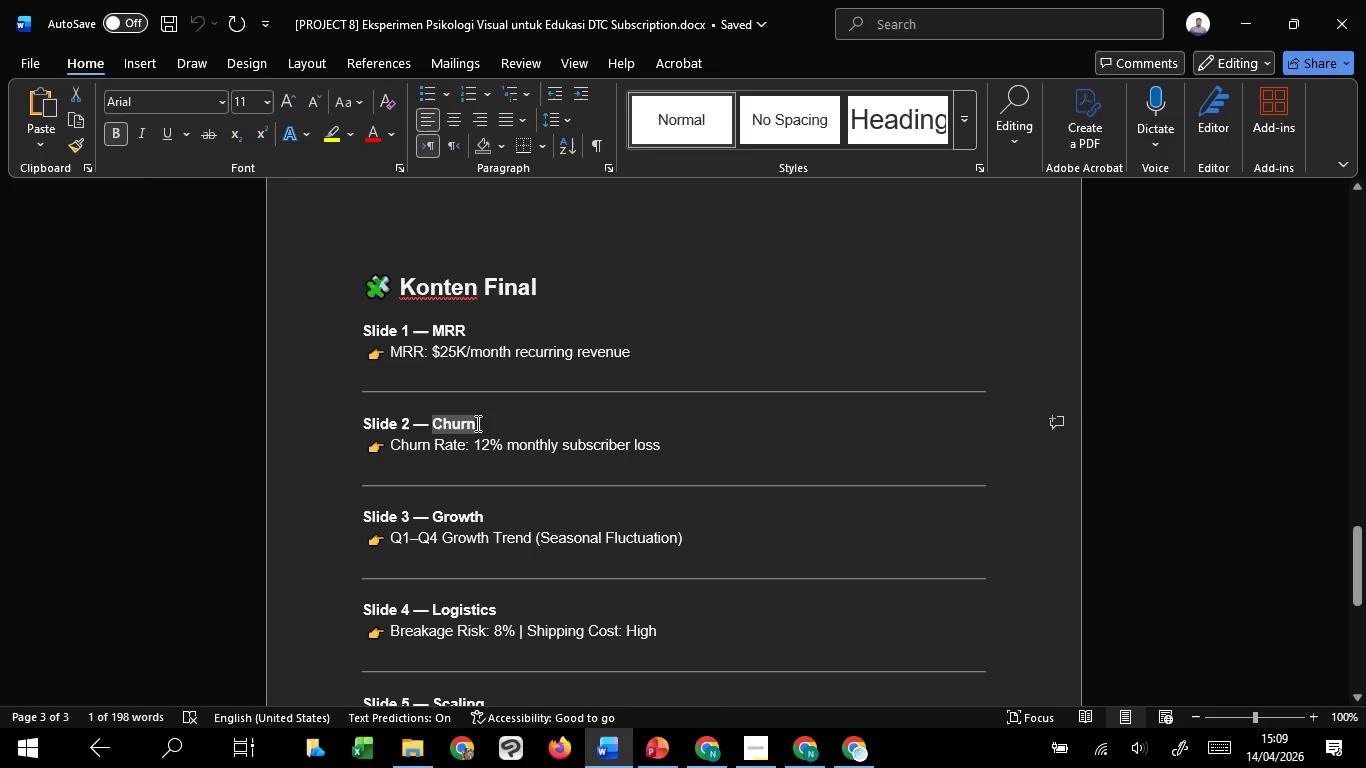 
key(Control+C)
 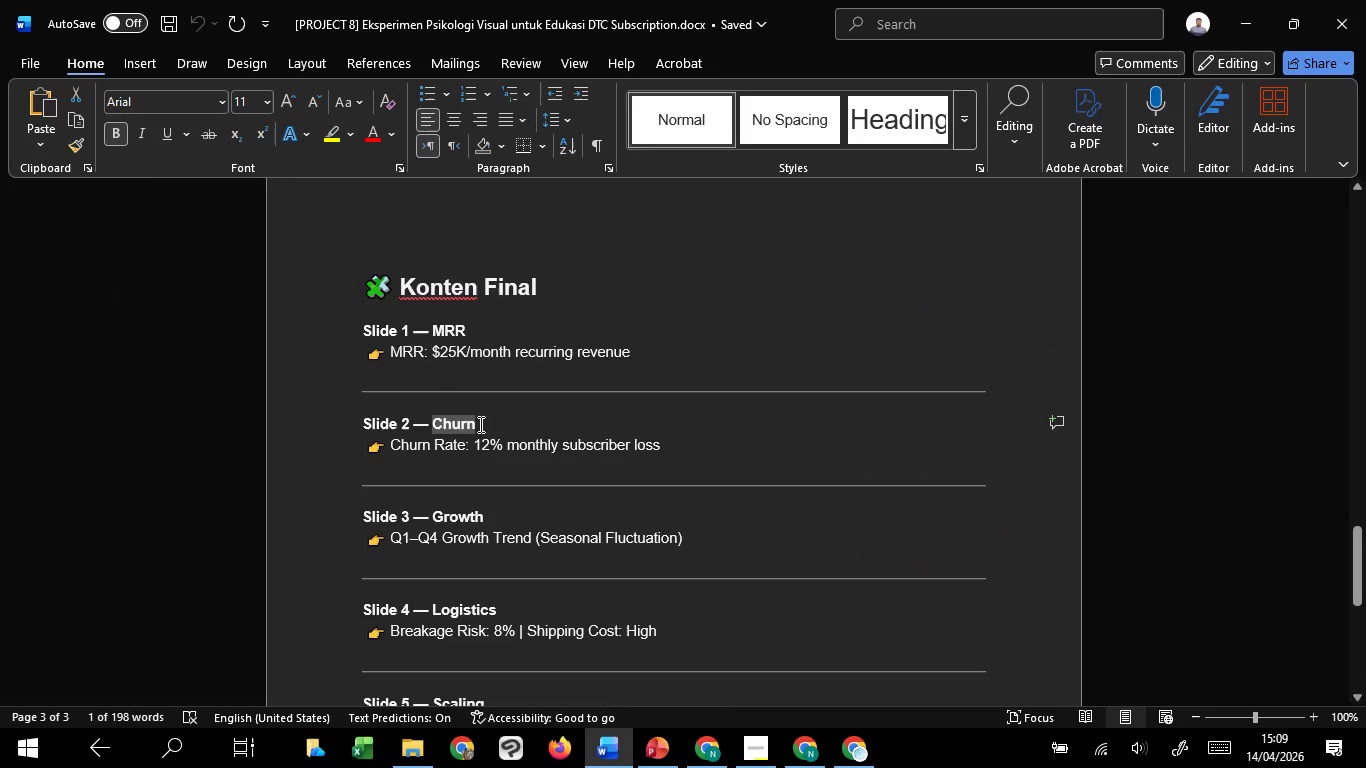 
key(Control+C)
 